 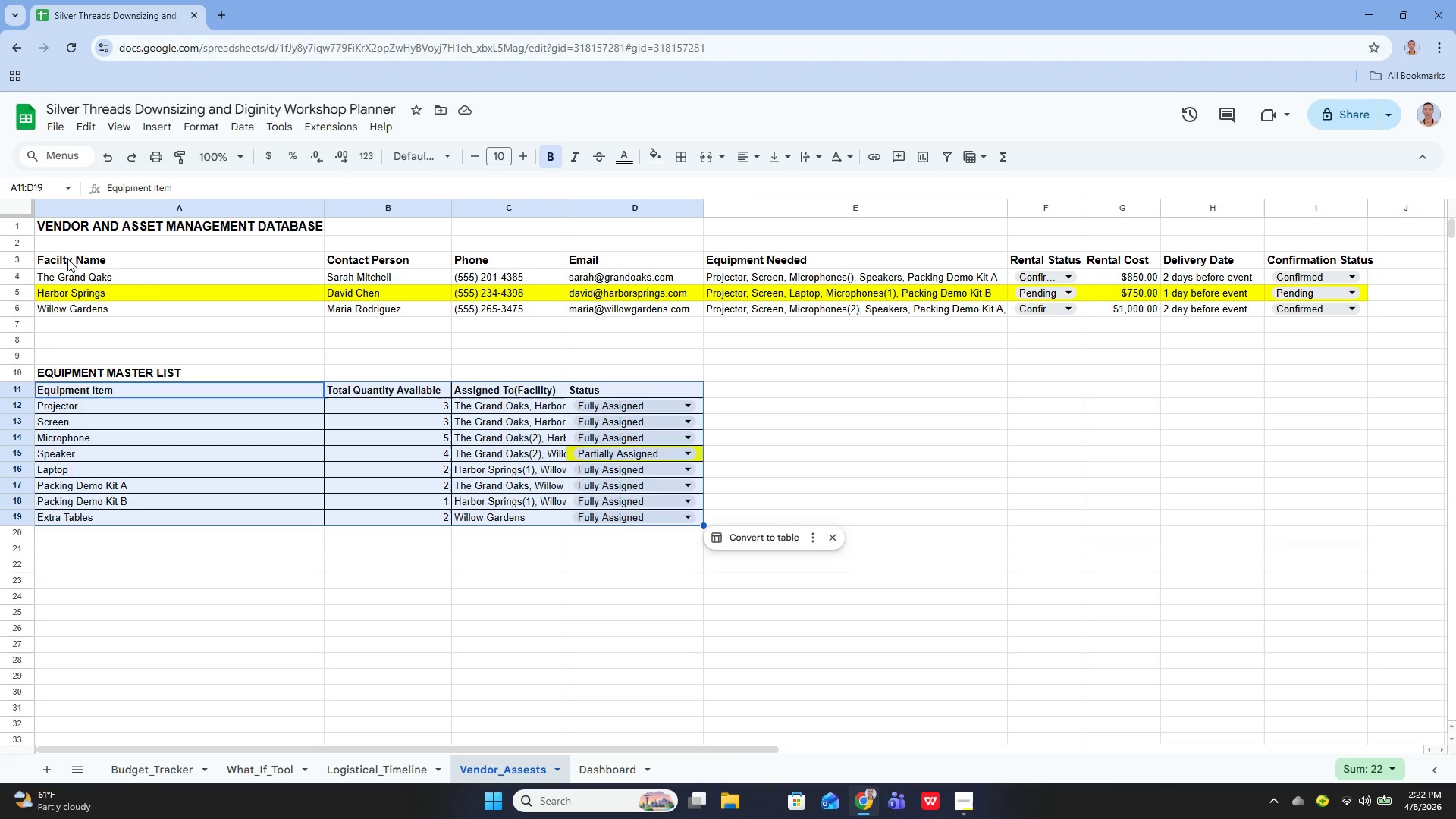 
left_click_drag(start_coordinate=[67, 258], to_coordinate=[1319, 300])
 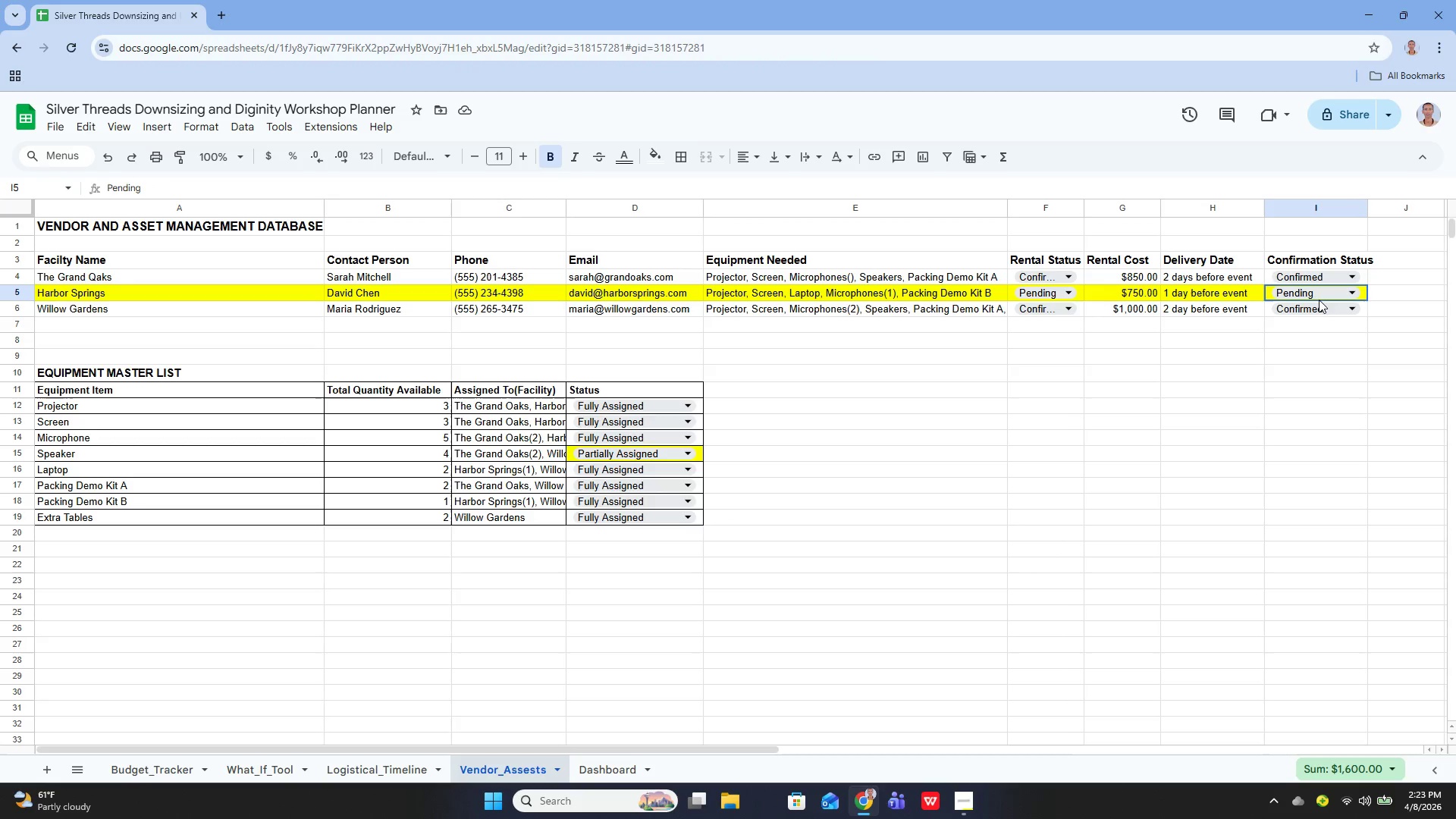 
left_click_drag(start_coordinate=[1319, 300], to_coordinate=[1326, 306])
 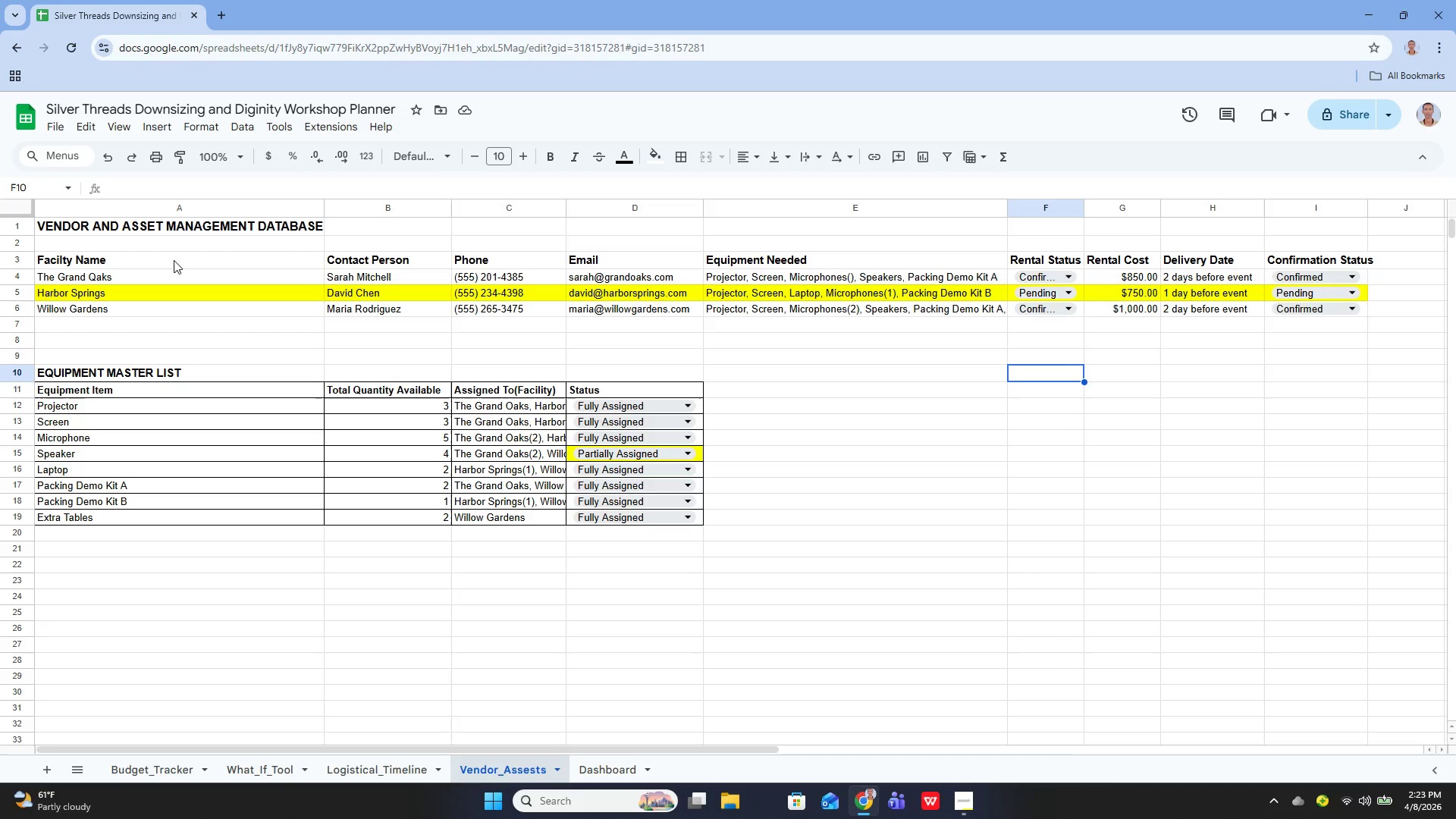 
left_click_drag(start_coordinate=[121, 257], to_coordinate=[1330, 304])
 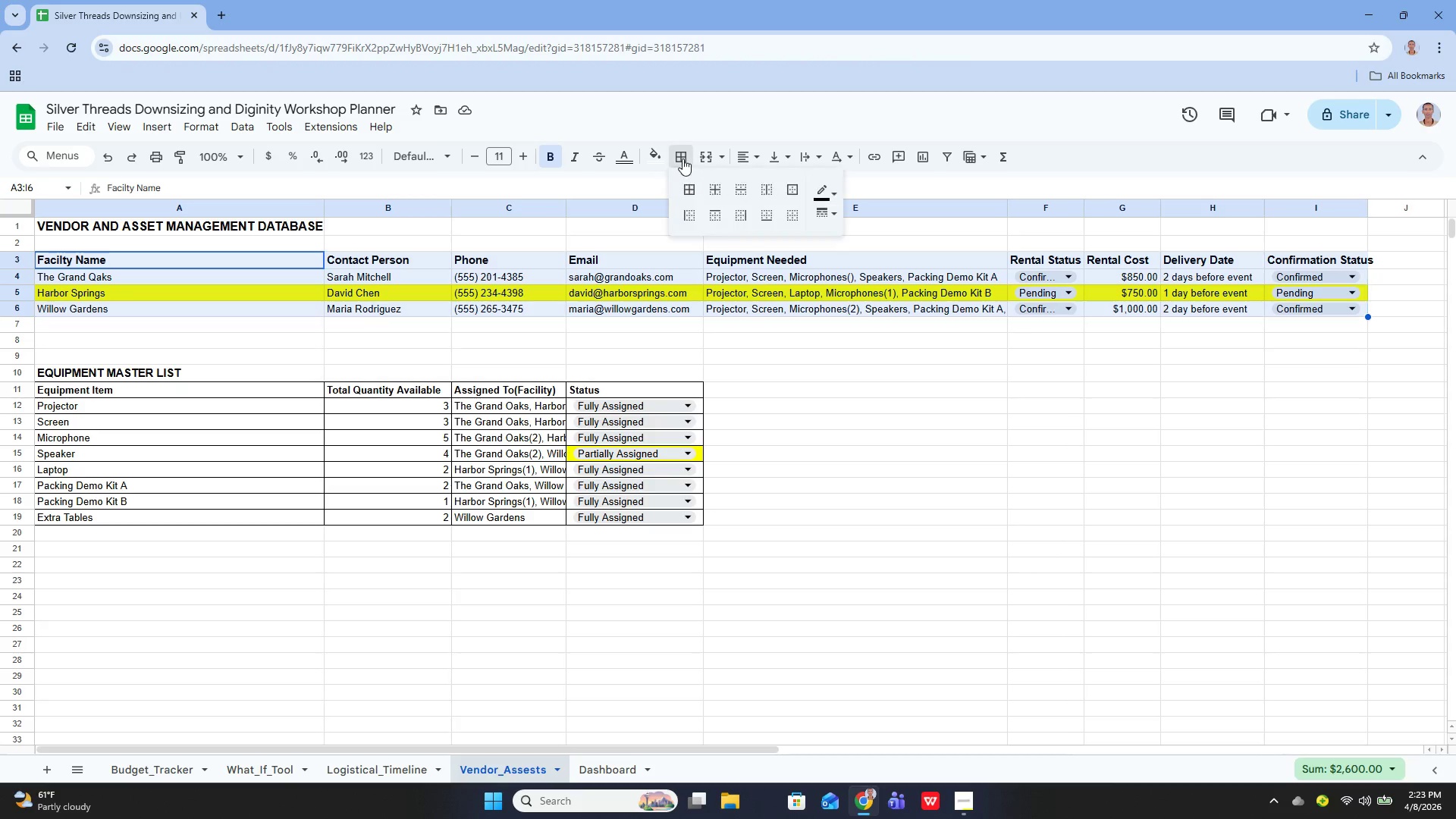 
left_click([685, 189])
 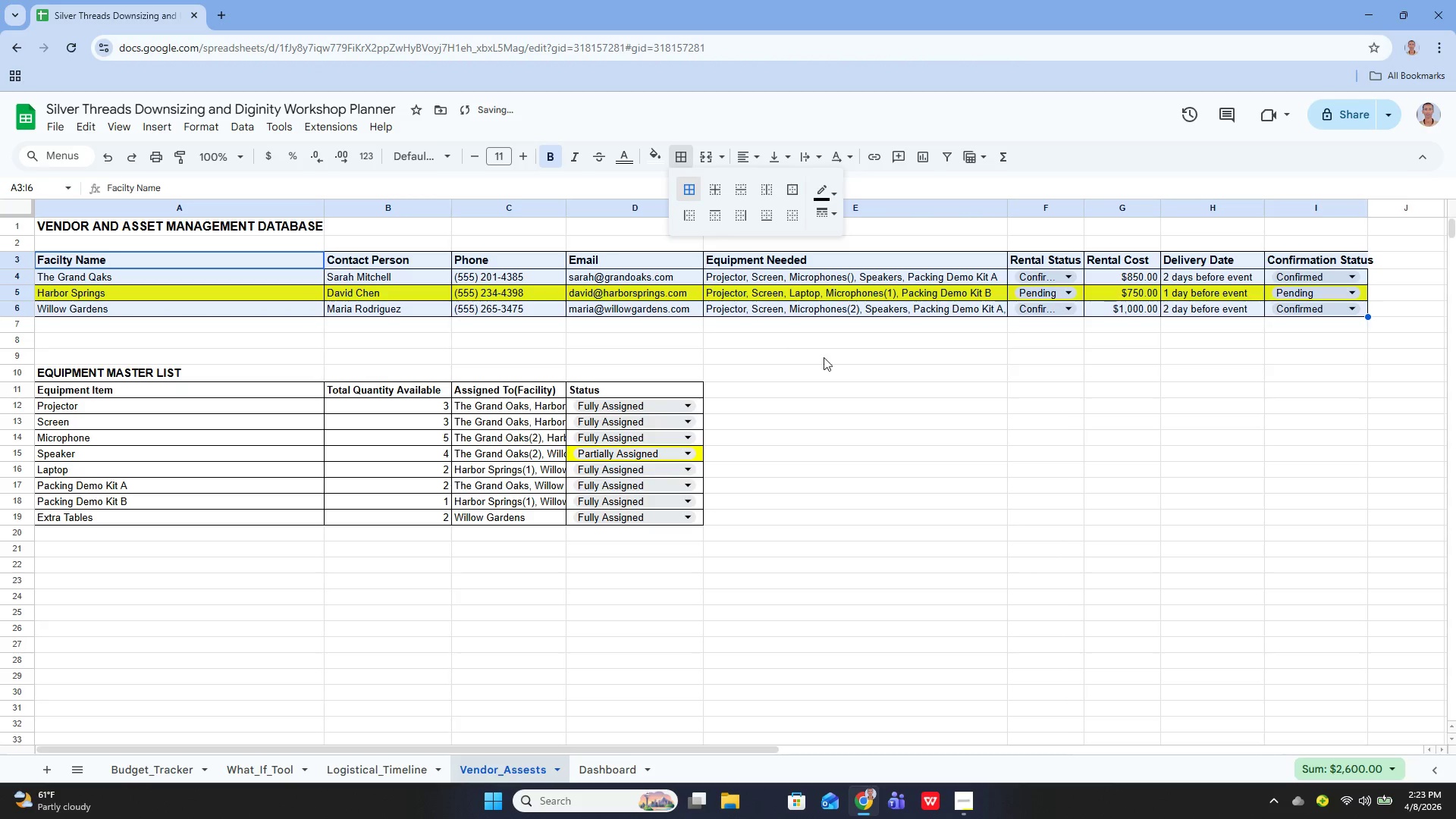 
left_click([831, 360])
 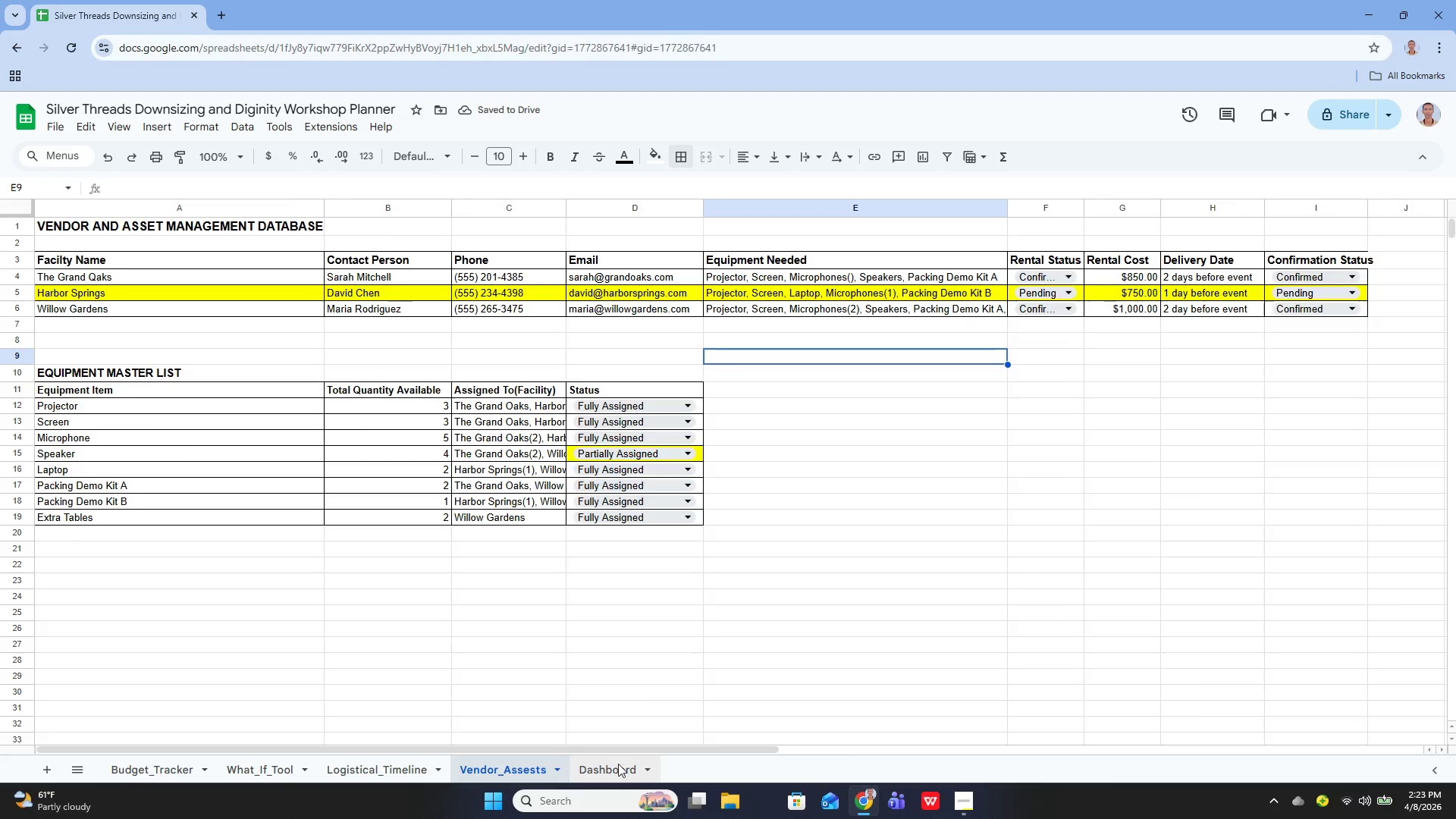 
scroll: coordinate [383, 531], scroll_direction: up, amount: 11.0
 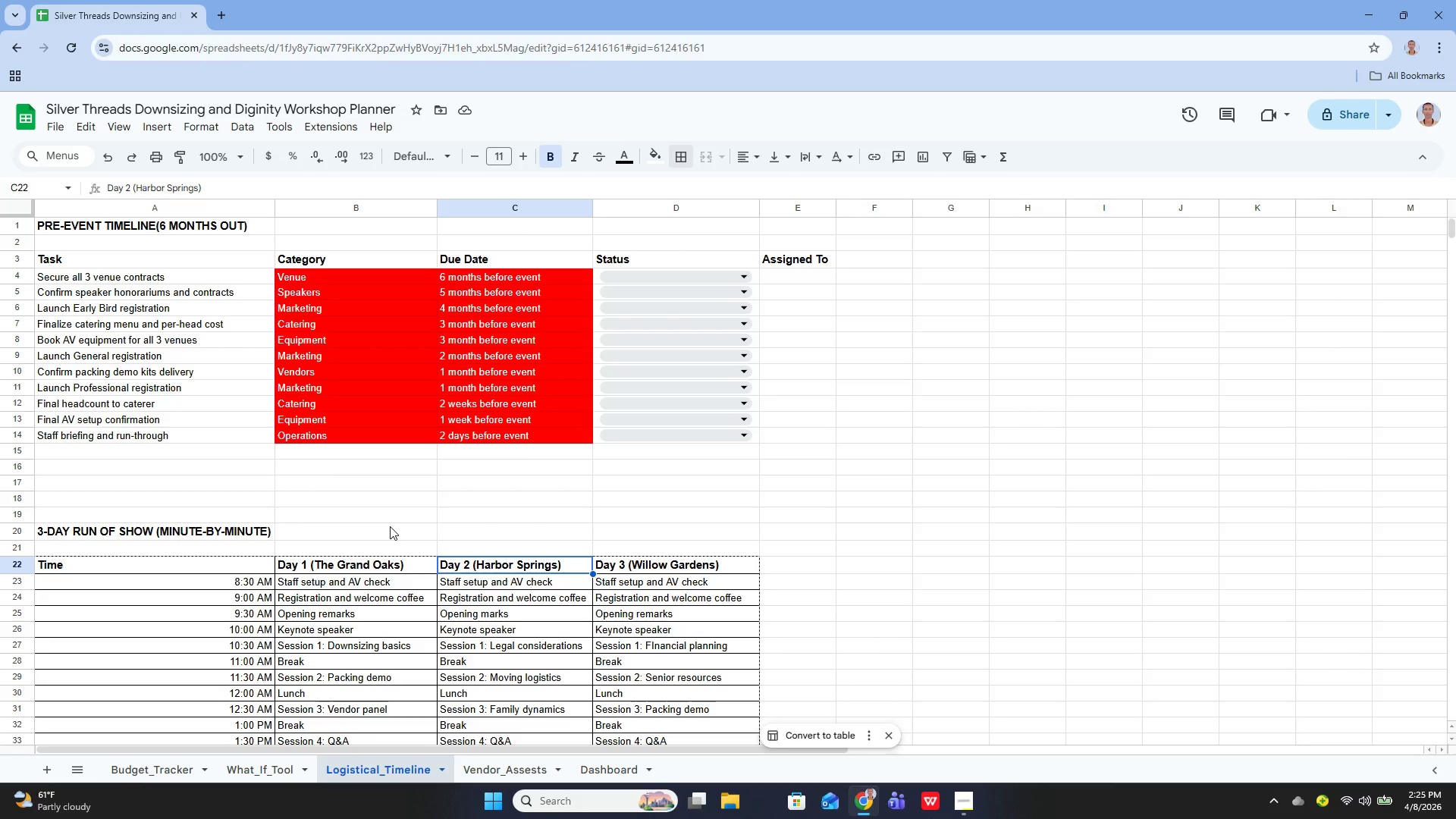 
wait(156.25)
 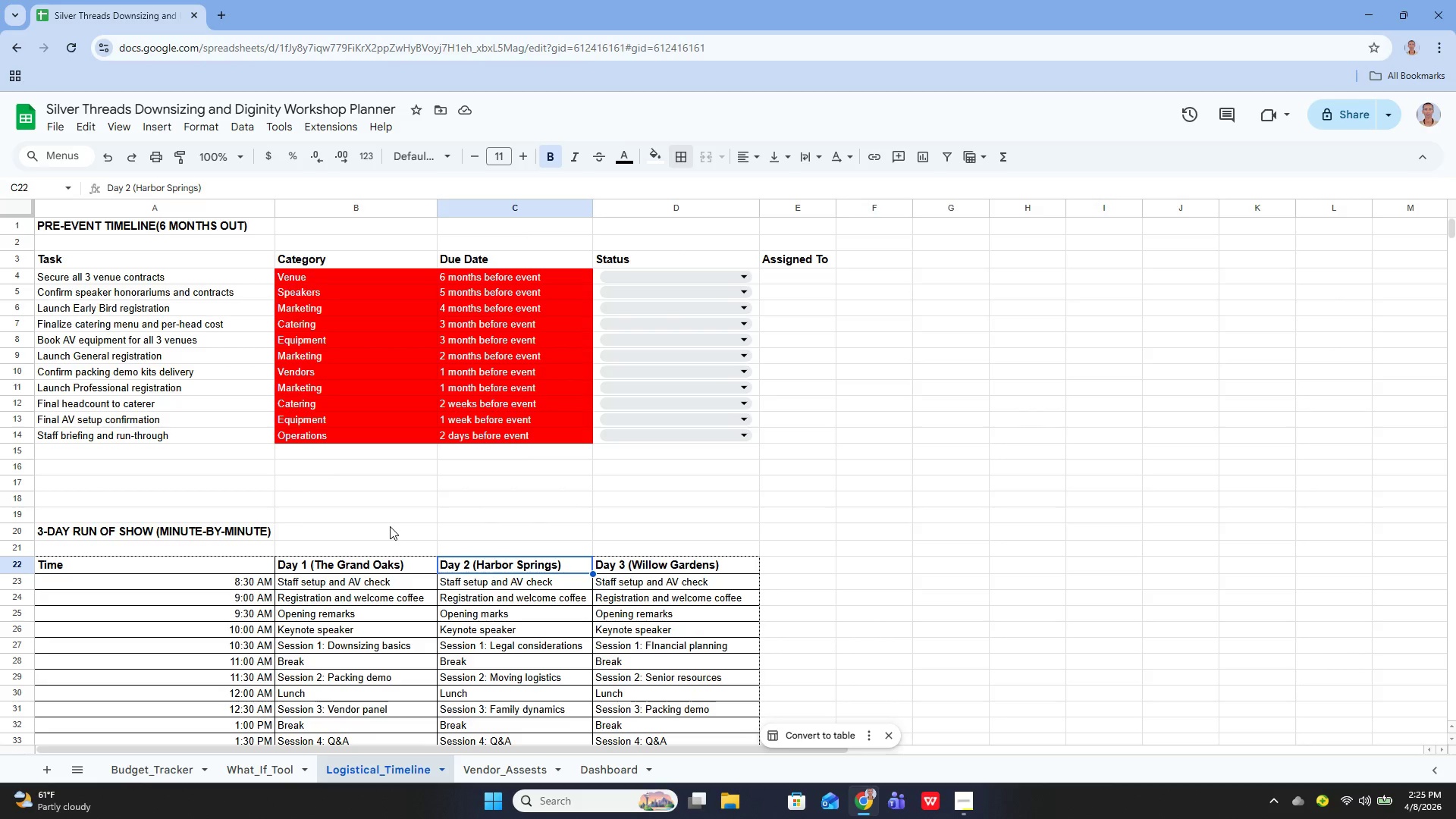 
left_click([482, 282])
 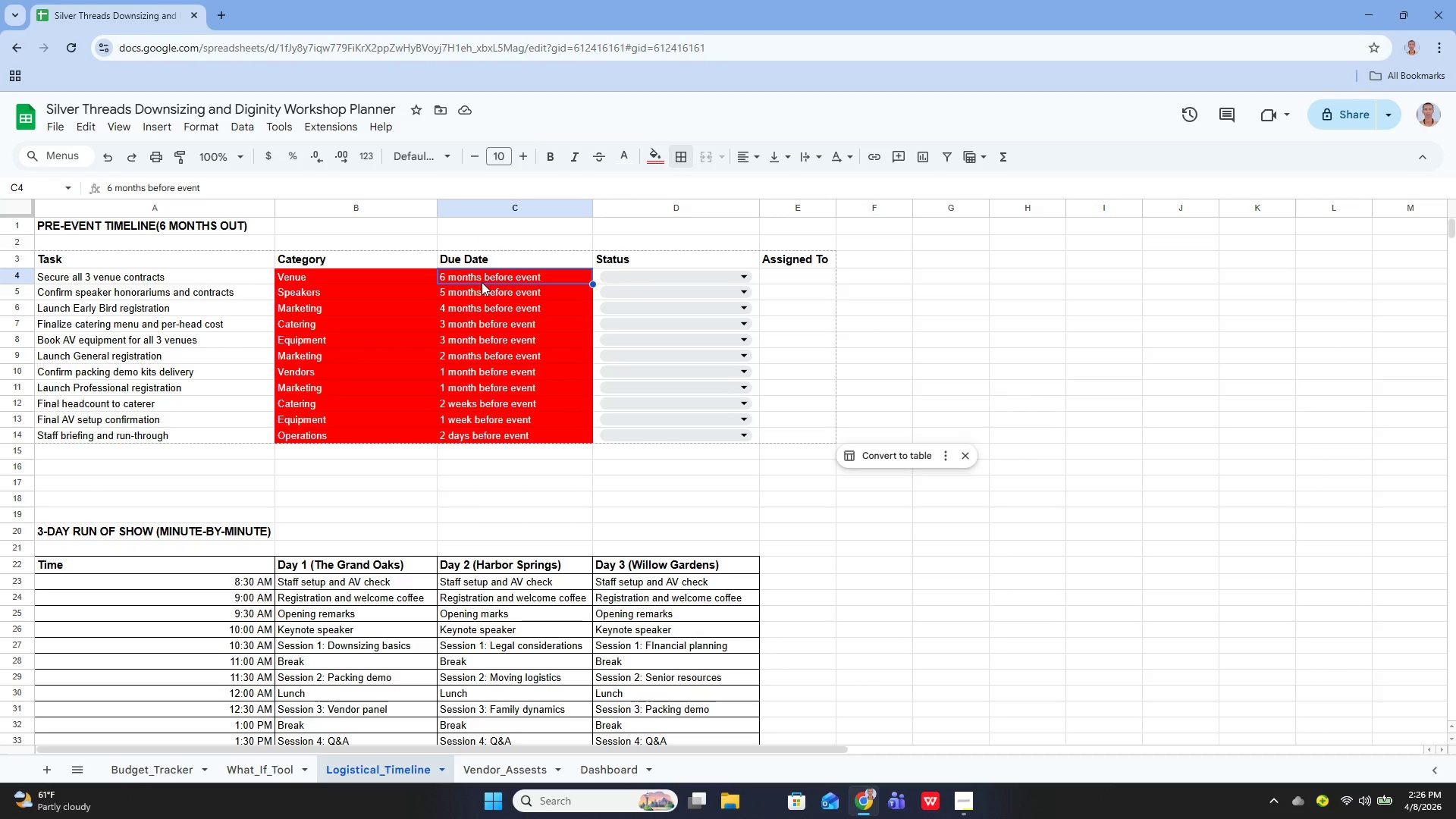 
key(Enter)
 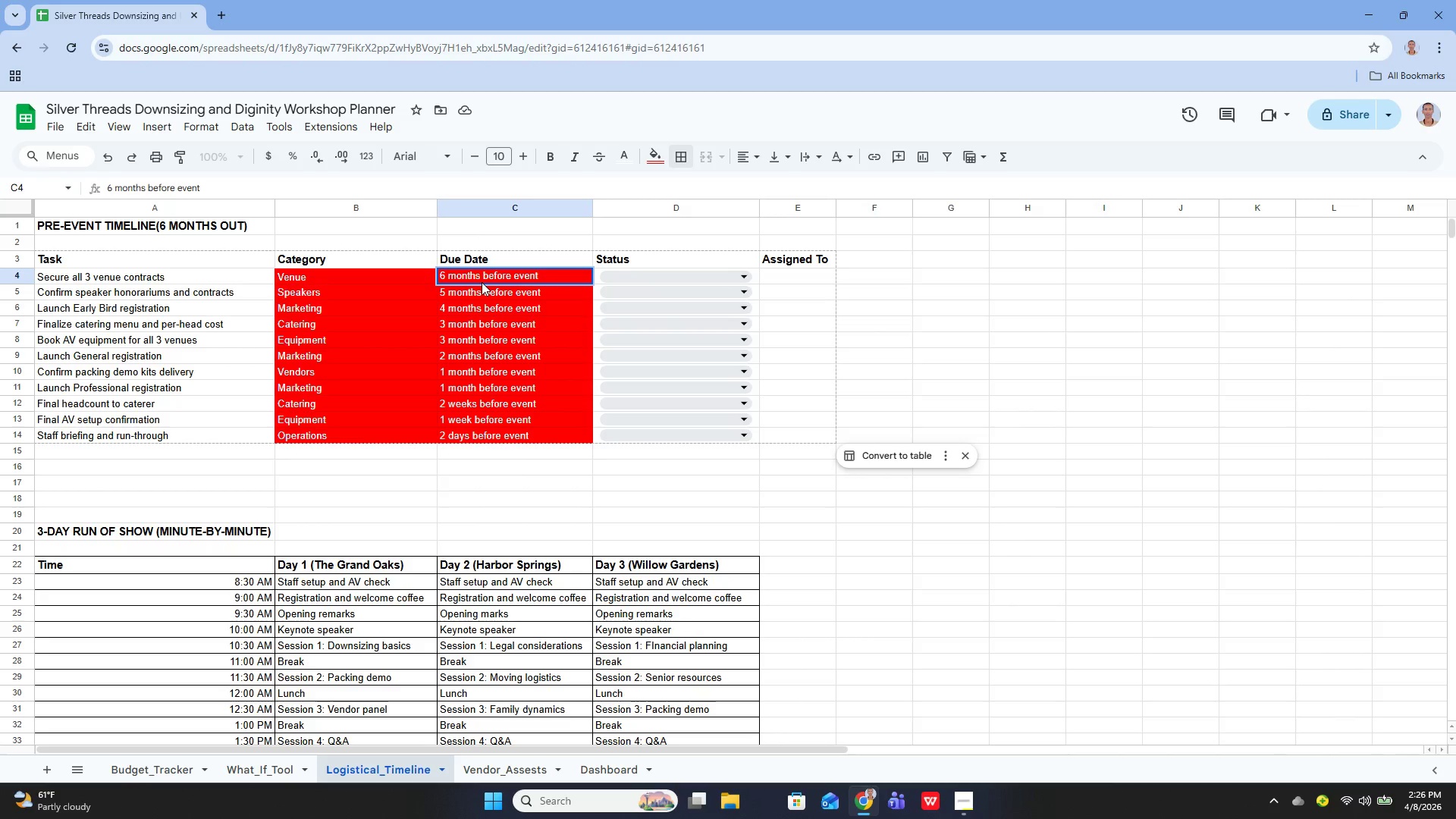 
hold_key(key=Backspace, duration=1.05)
 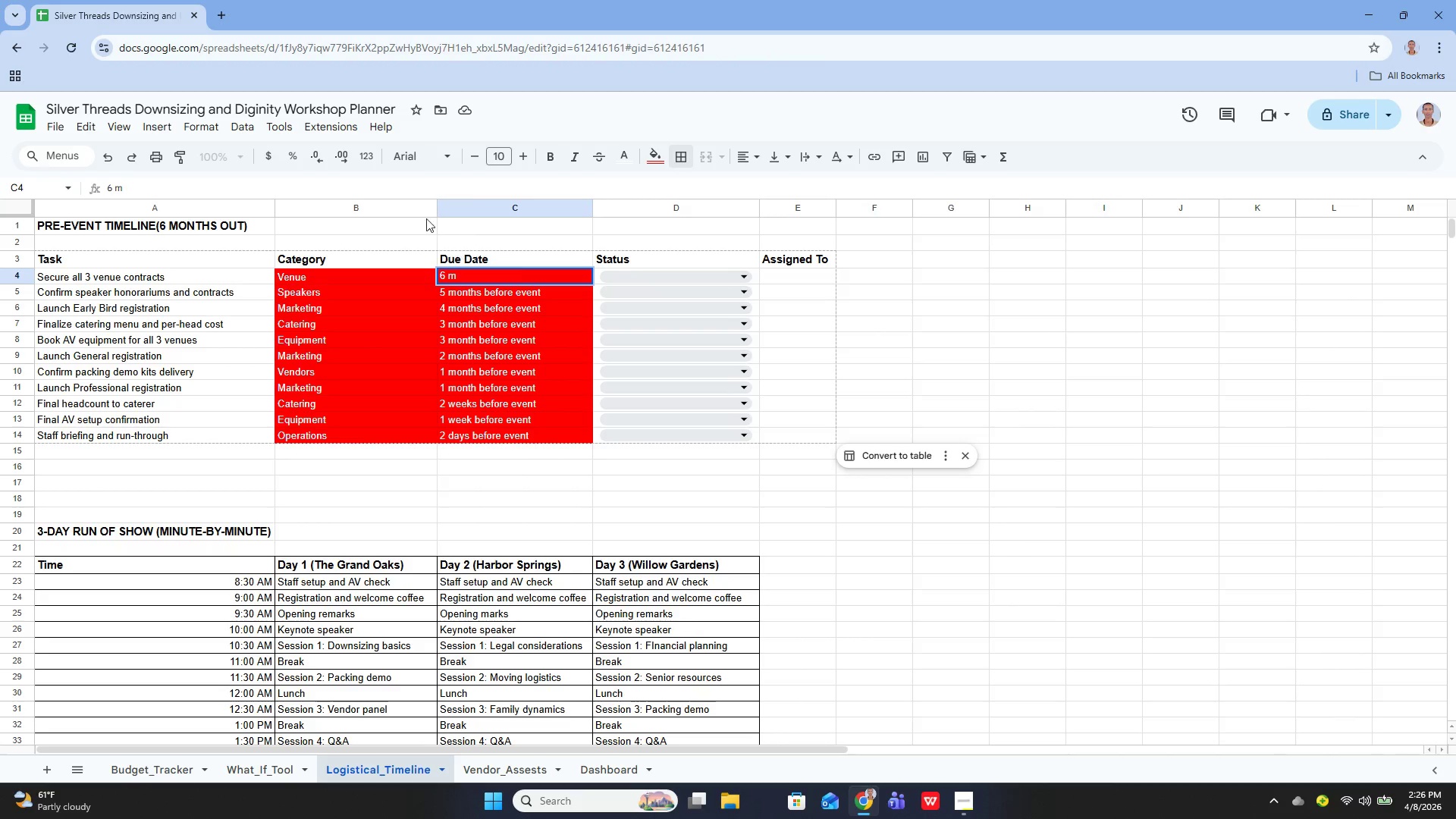 
left_click([256, 130])
 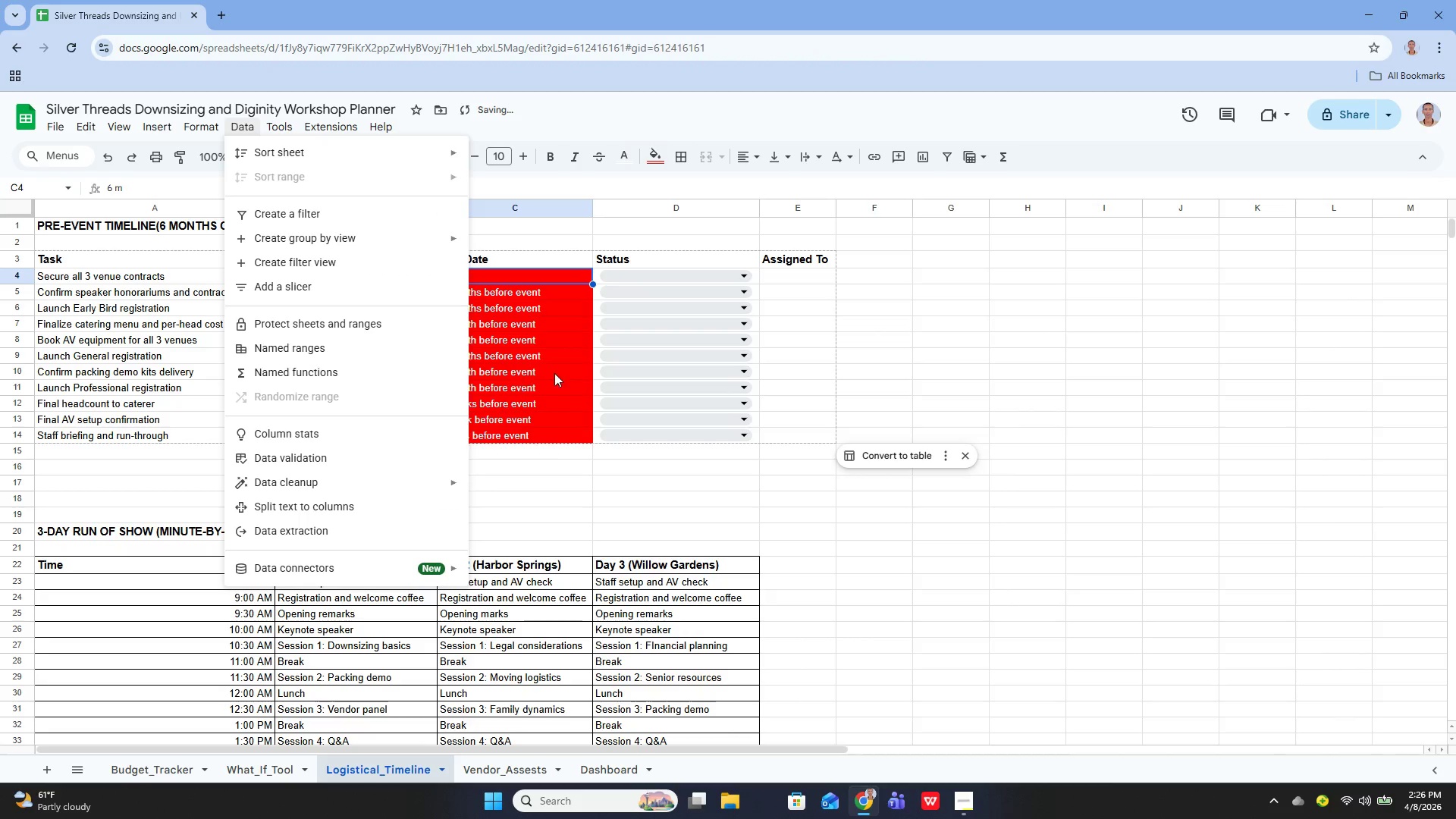 
left_click([552, 354])
 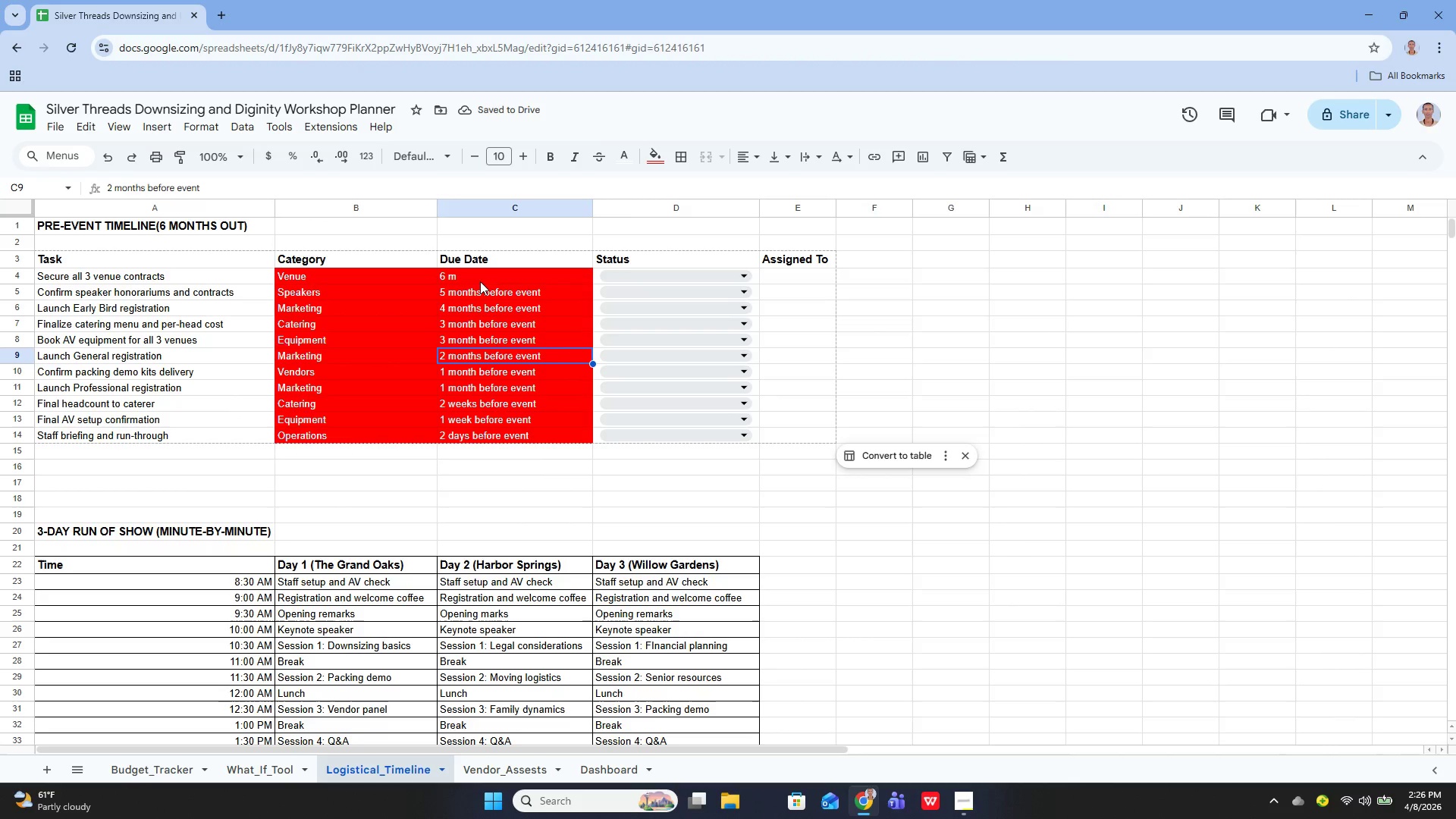 
left_click([479, 281])
 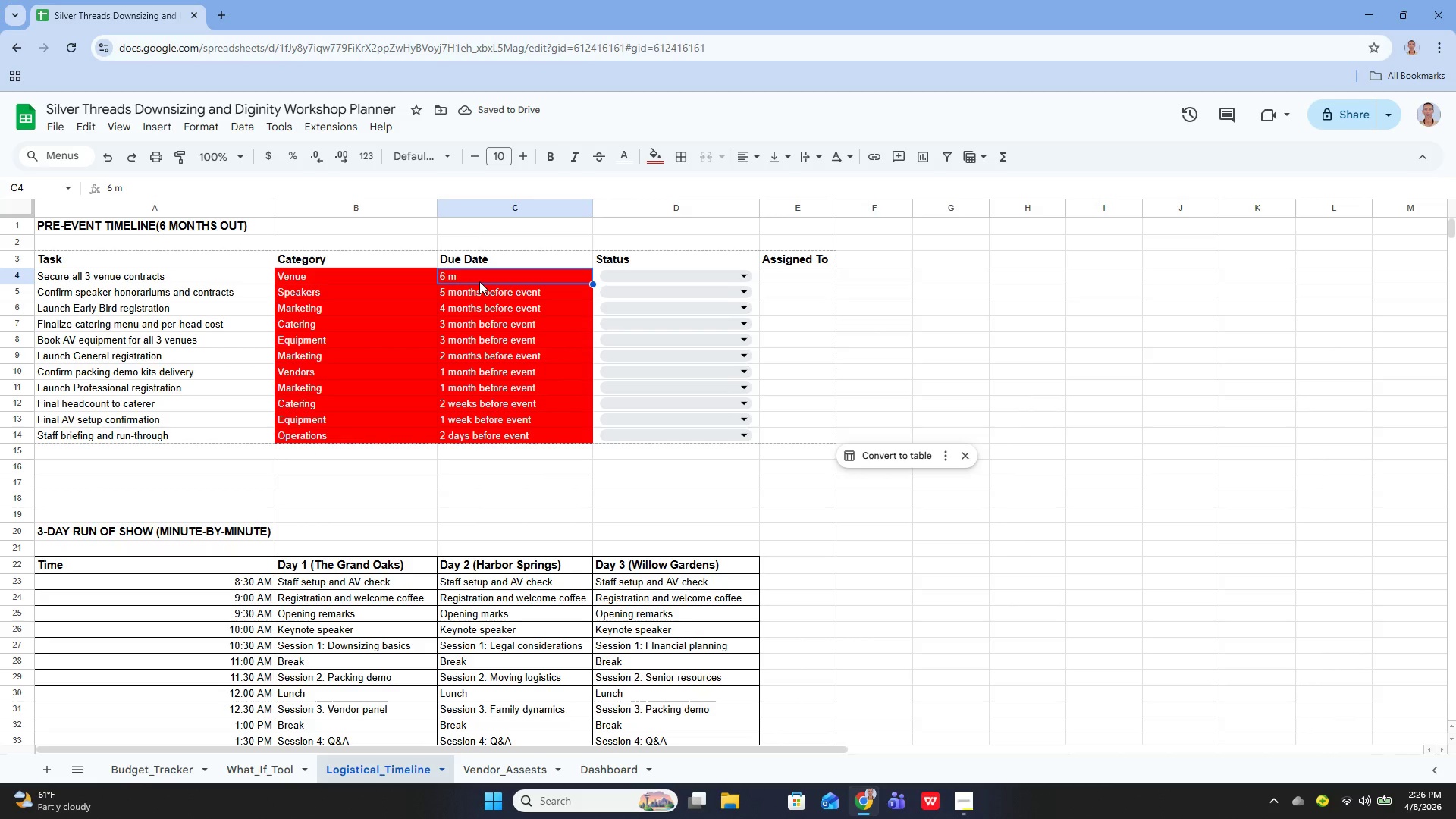 
right_click([479, 281])
 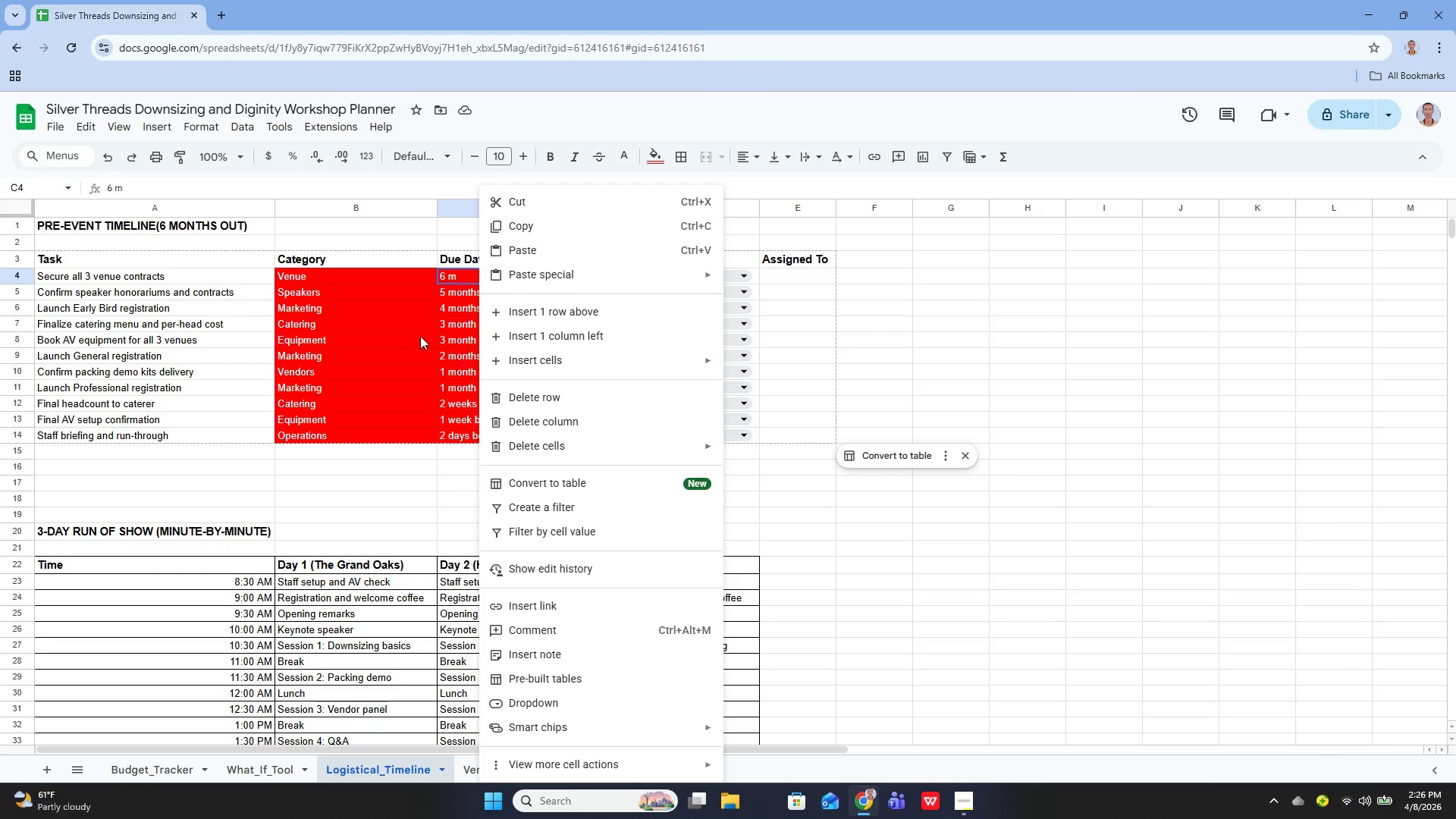 
left_click([246, 131])
 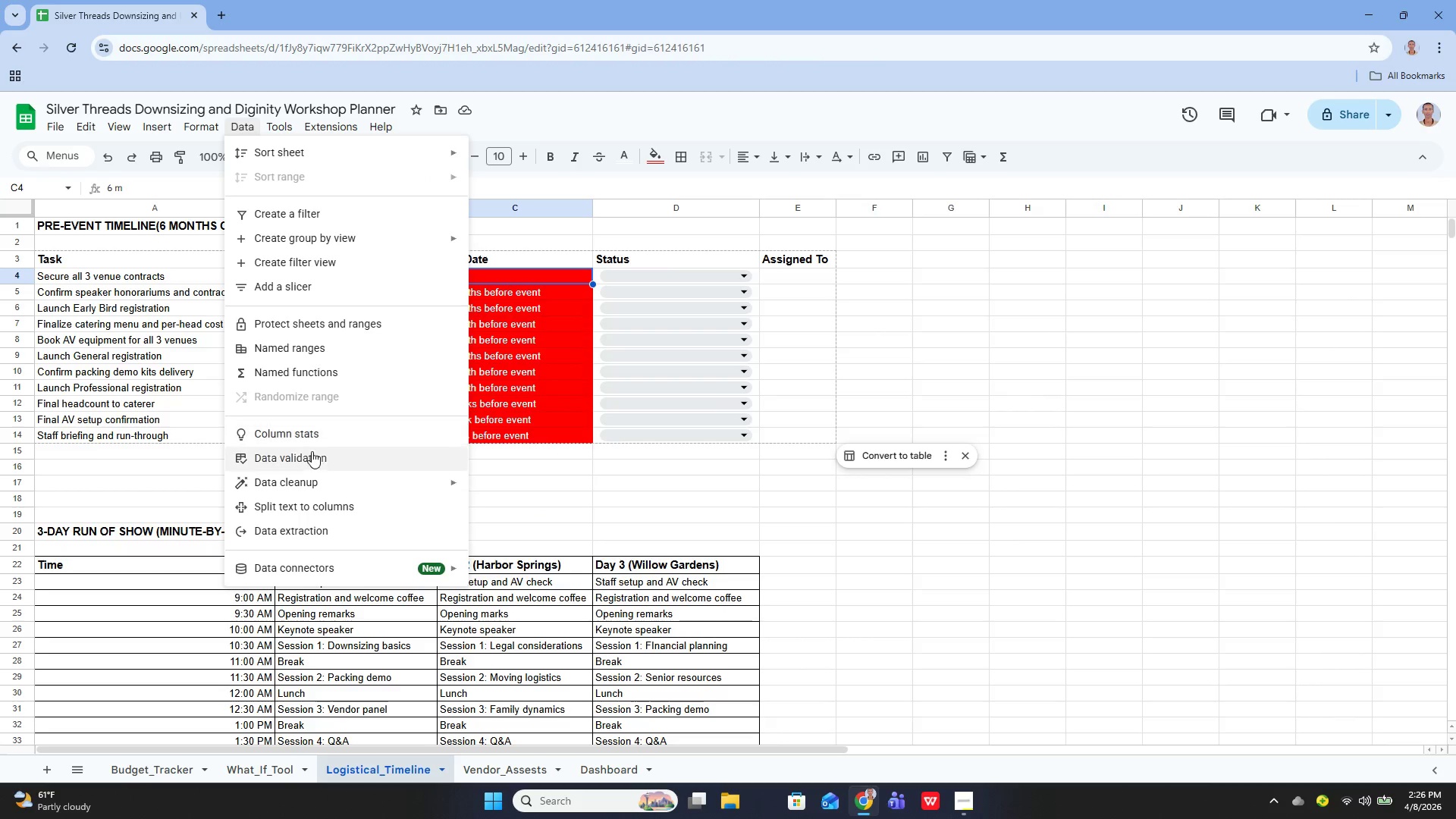 
left_click([312, 452])
 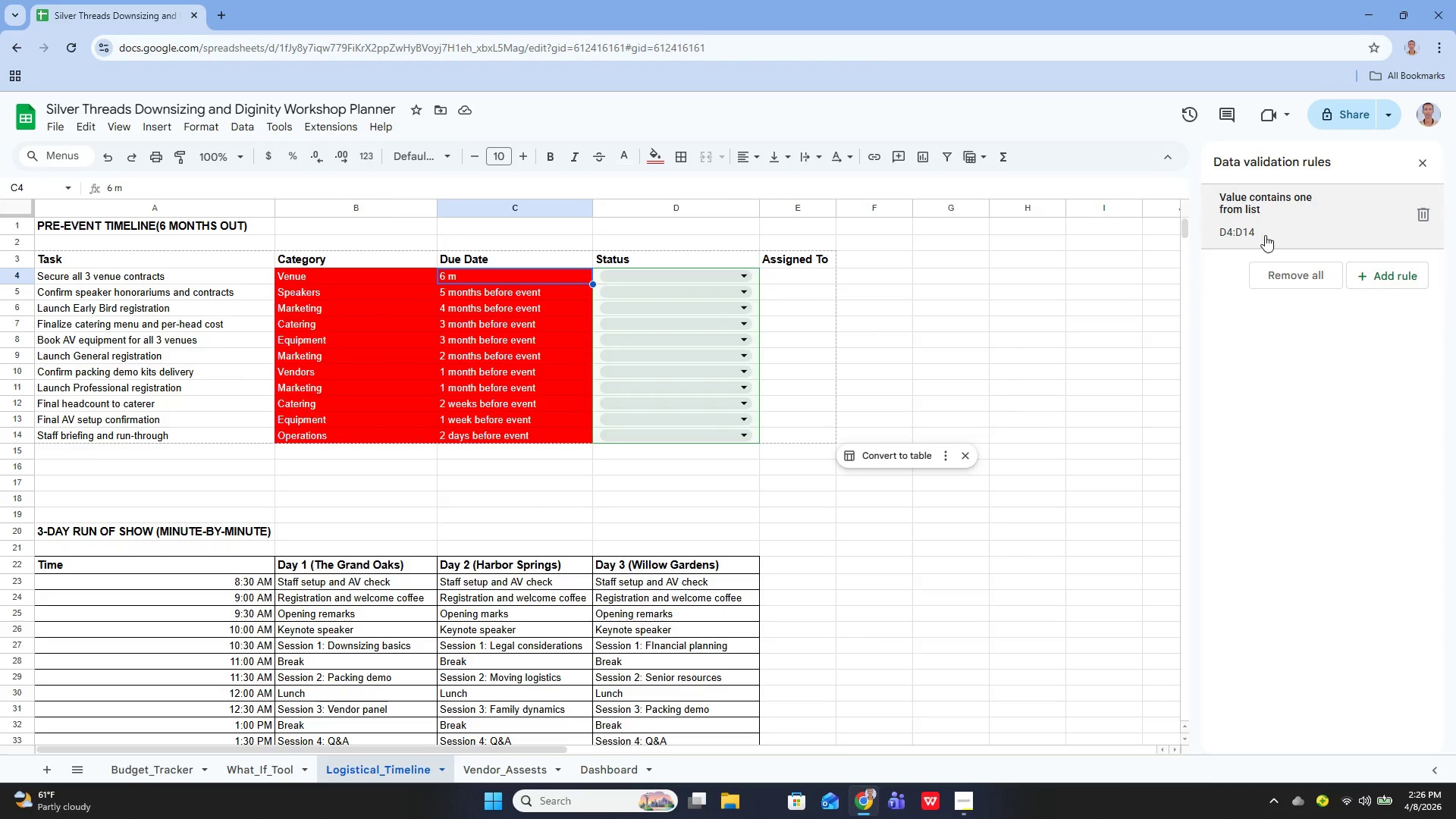 
left_click([1285, 226])
 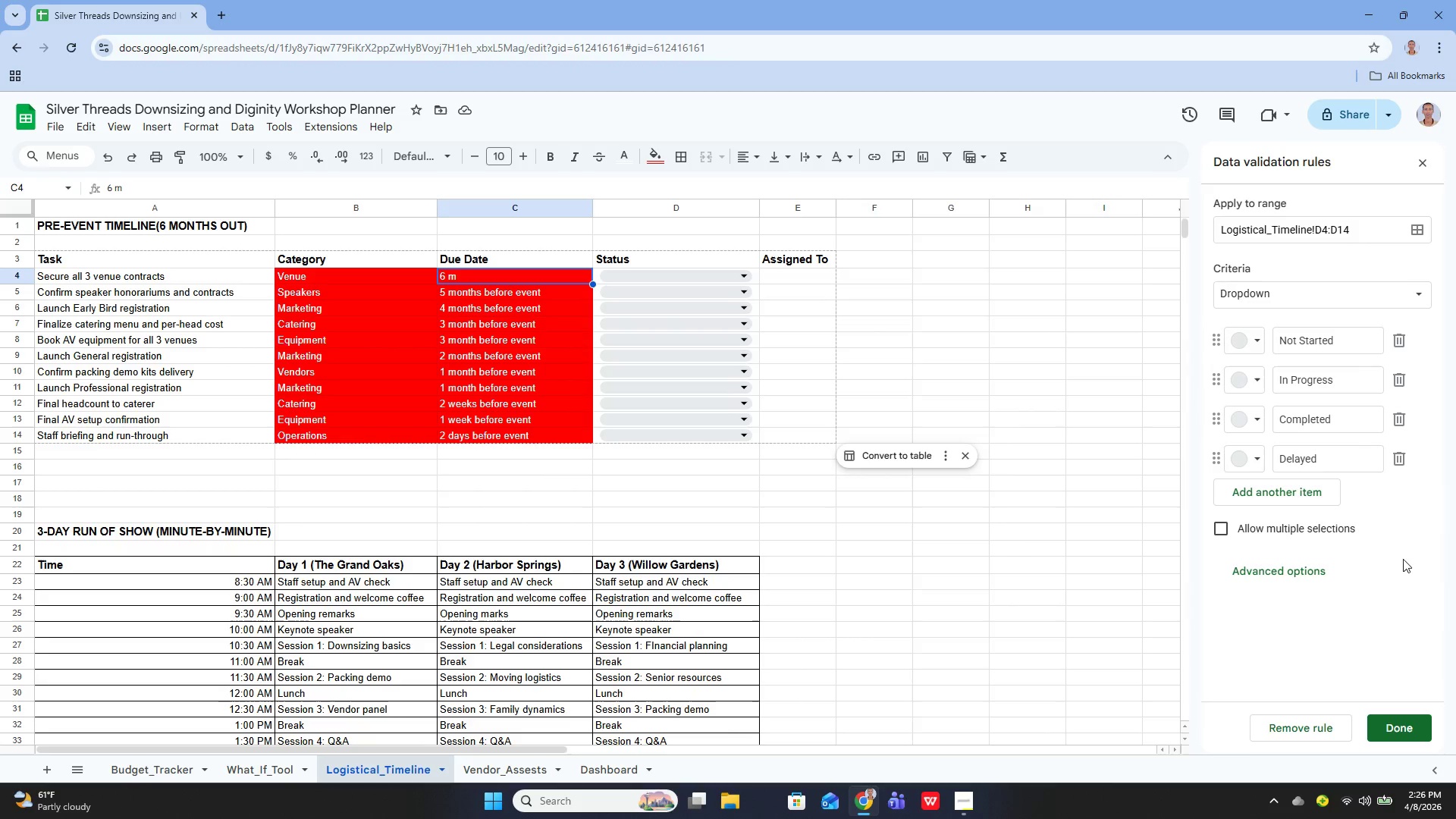 
wait(5.66)
 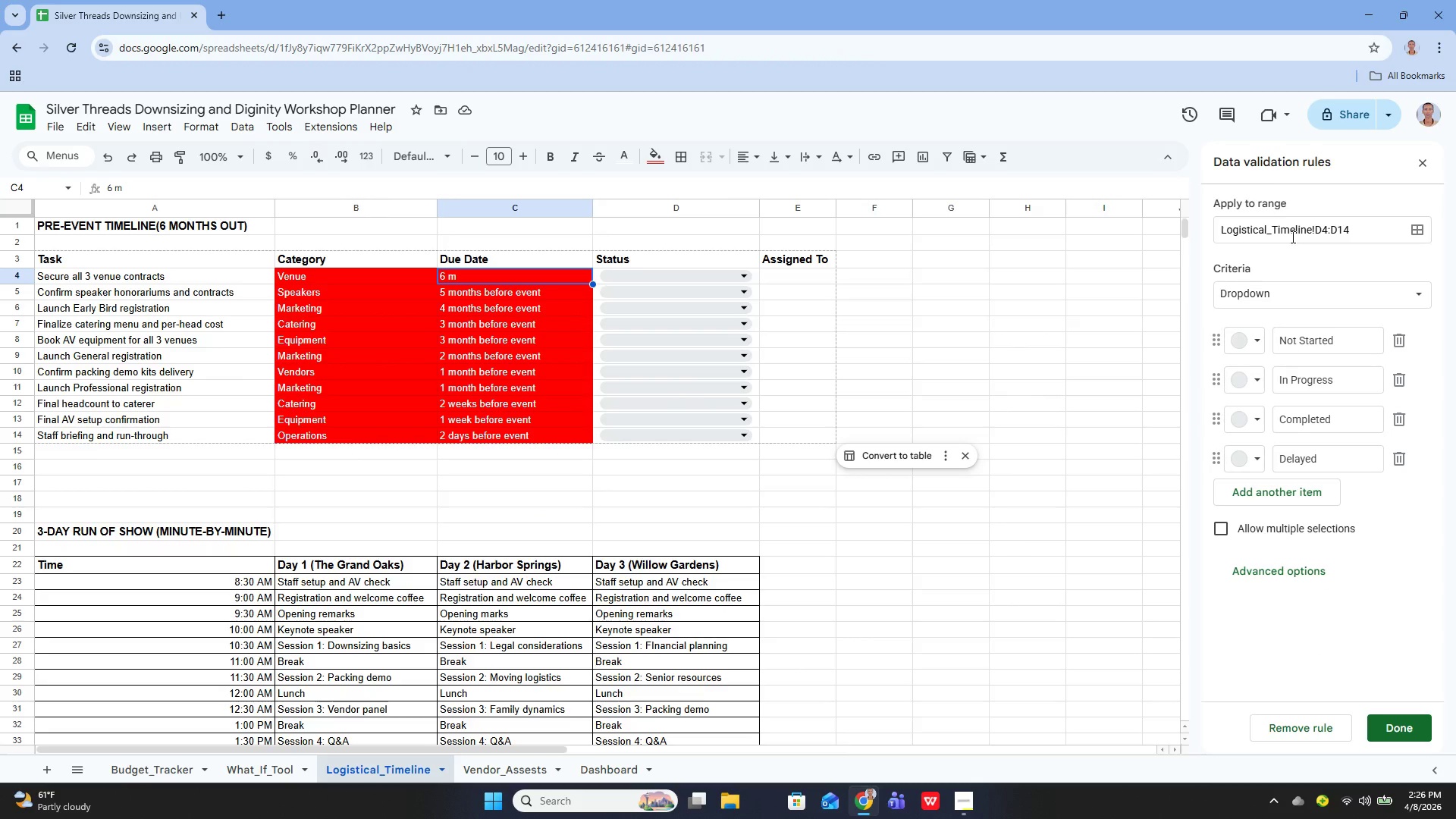 
left_click([1320, 719])
 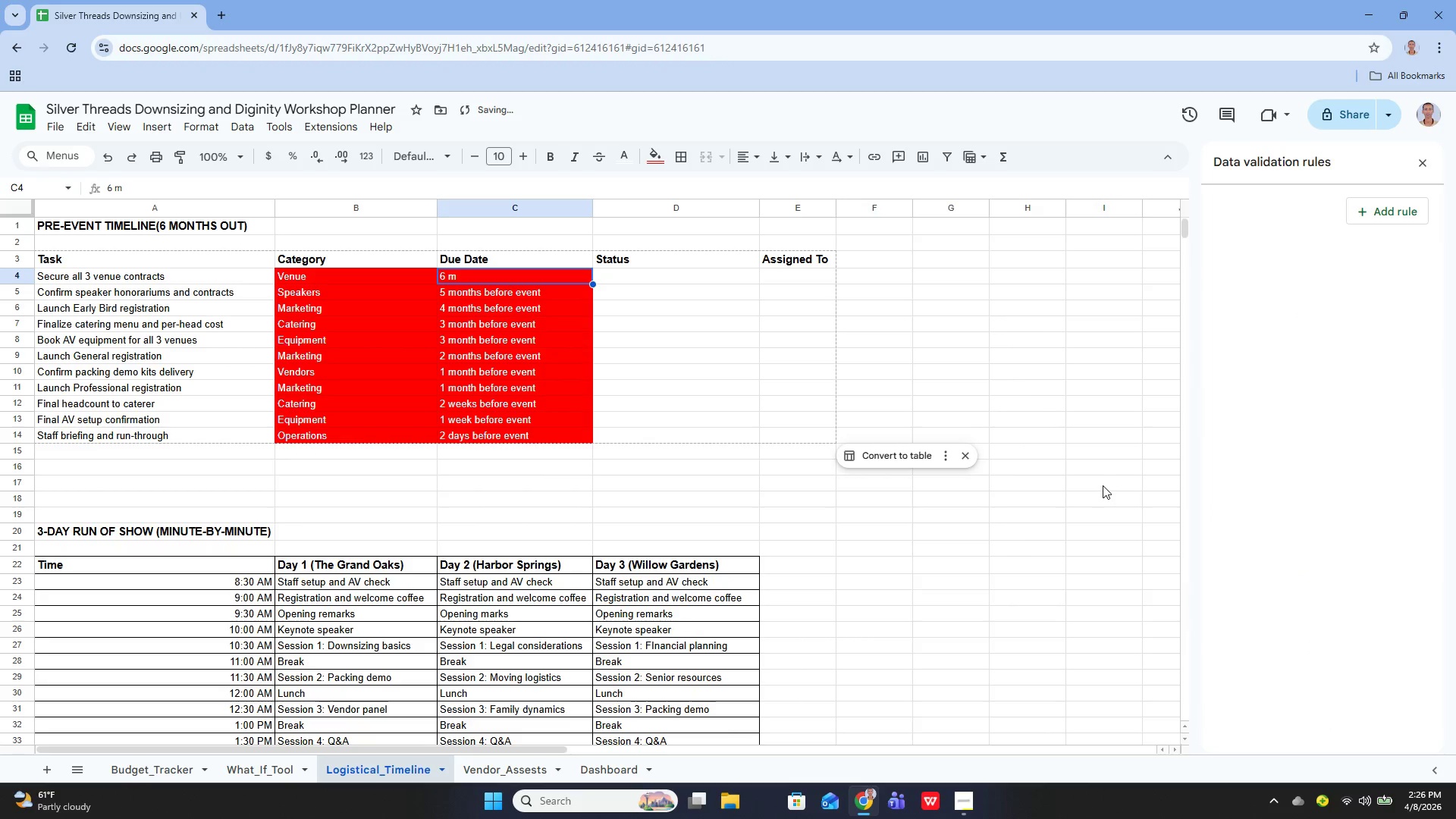 
key(Control+Z)
 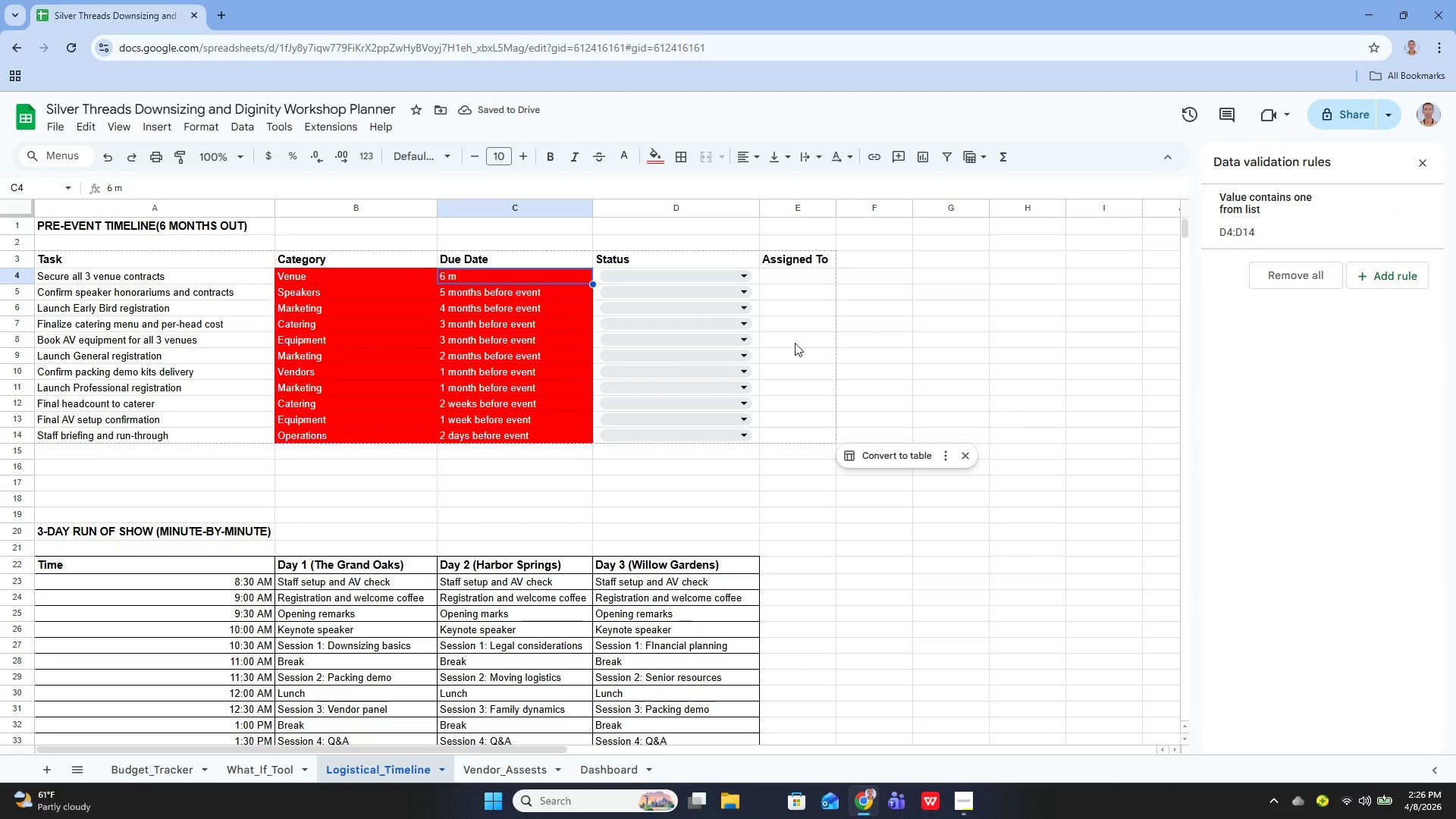 
left_click([568, 306])
 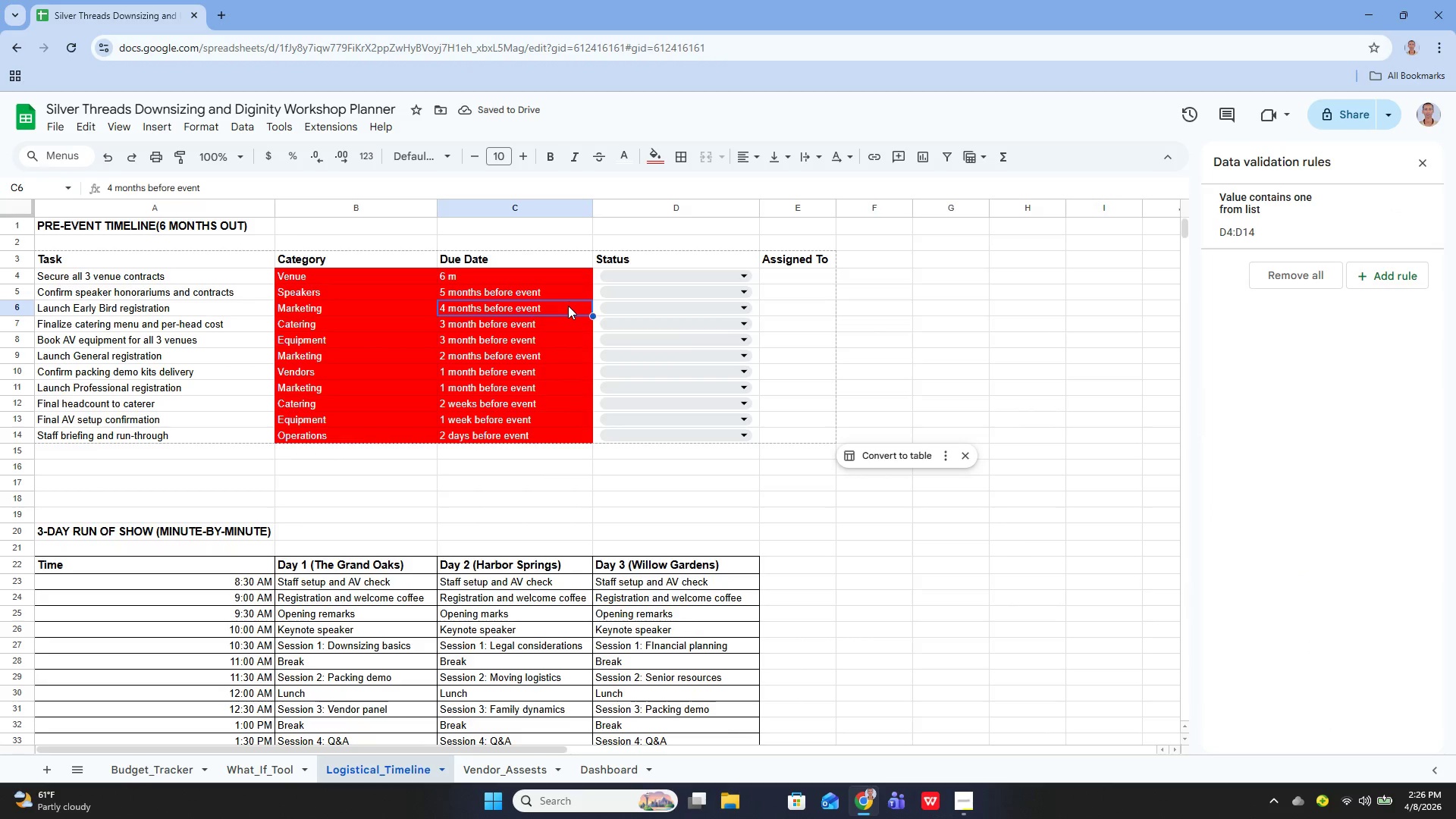 
key(Control+Z)
 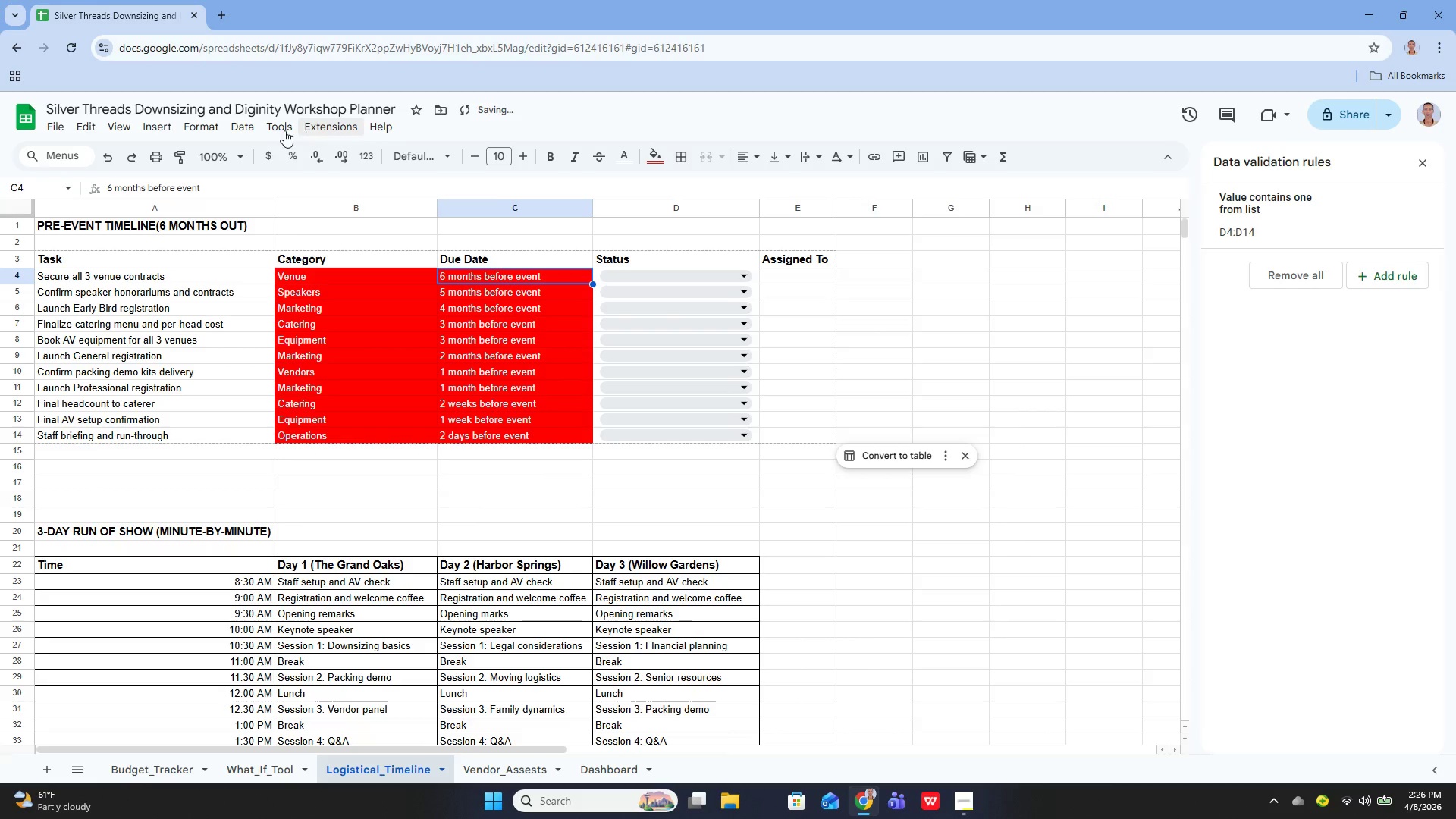 
left_click([256, 131])
 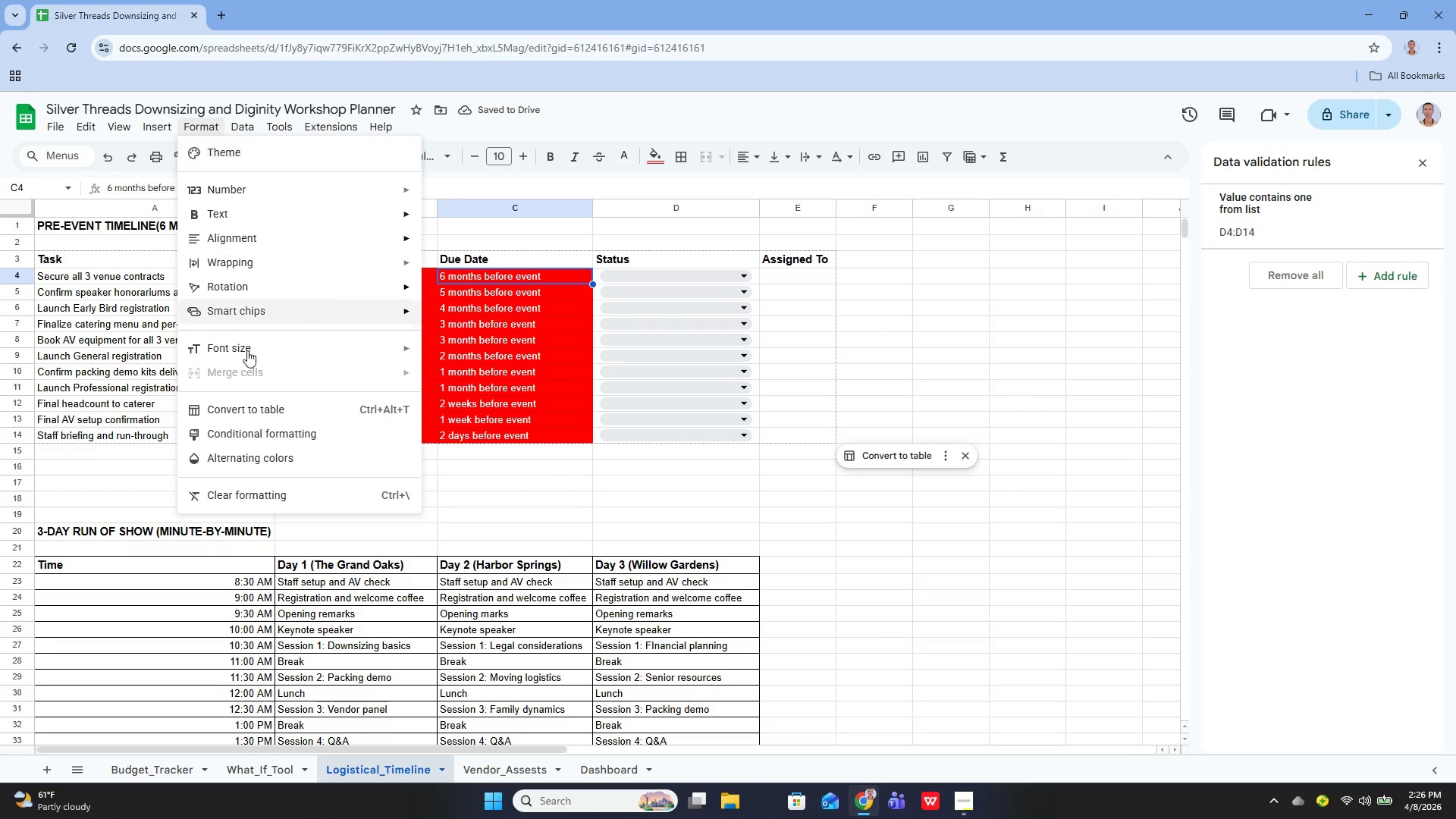 
left_click([264, 440])
 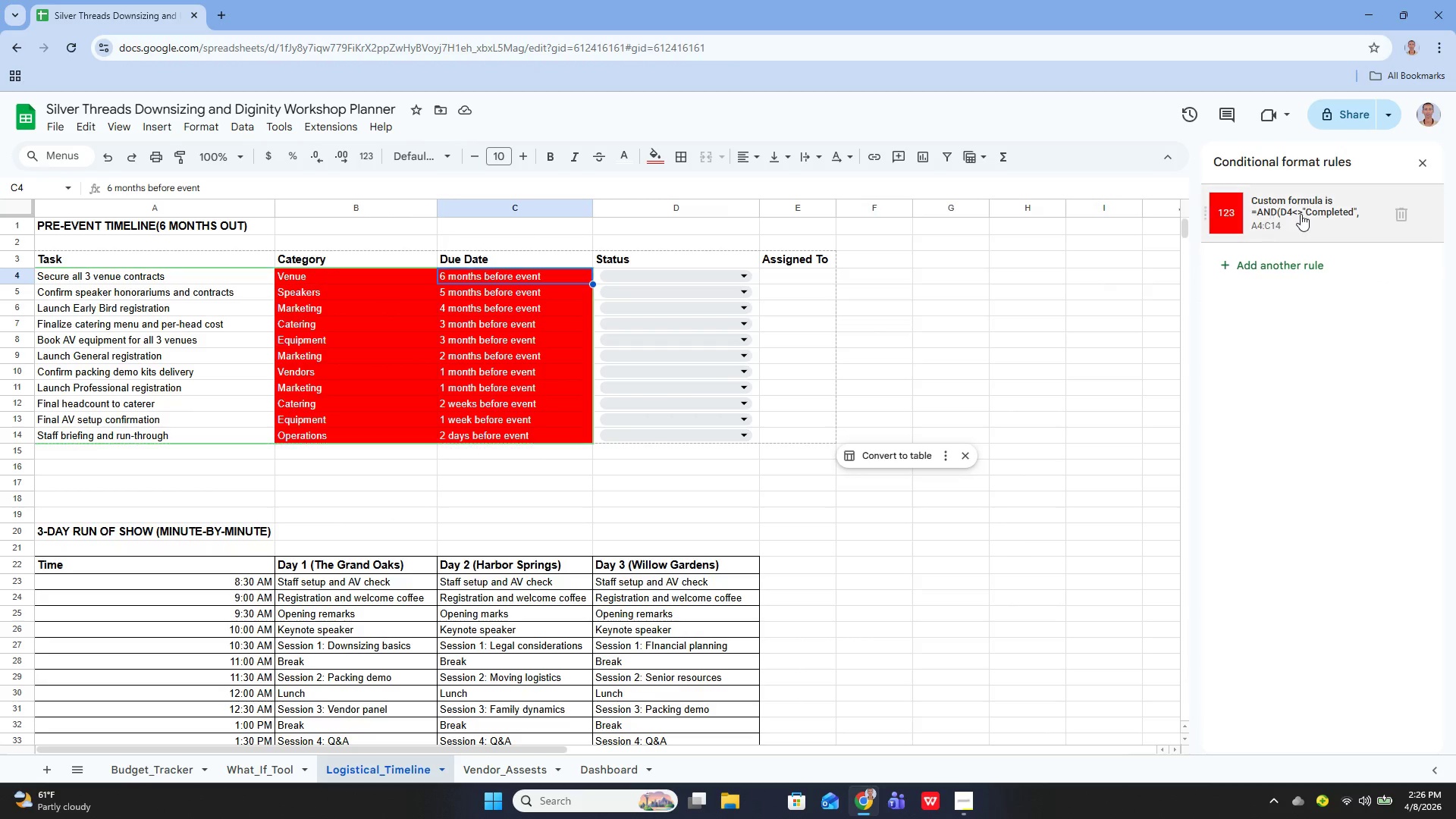 
left_click([1306, 215])
 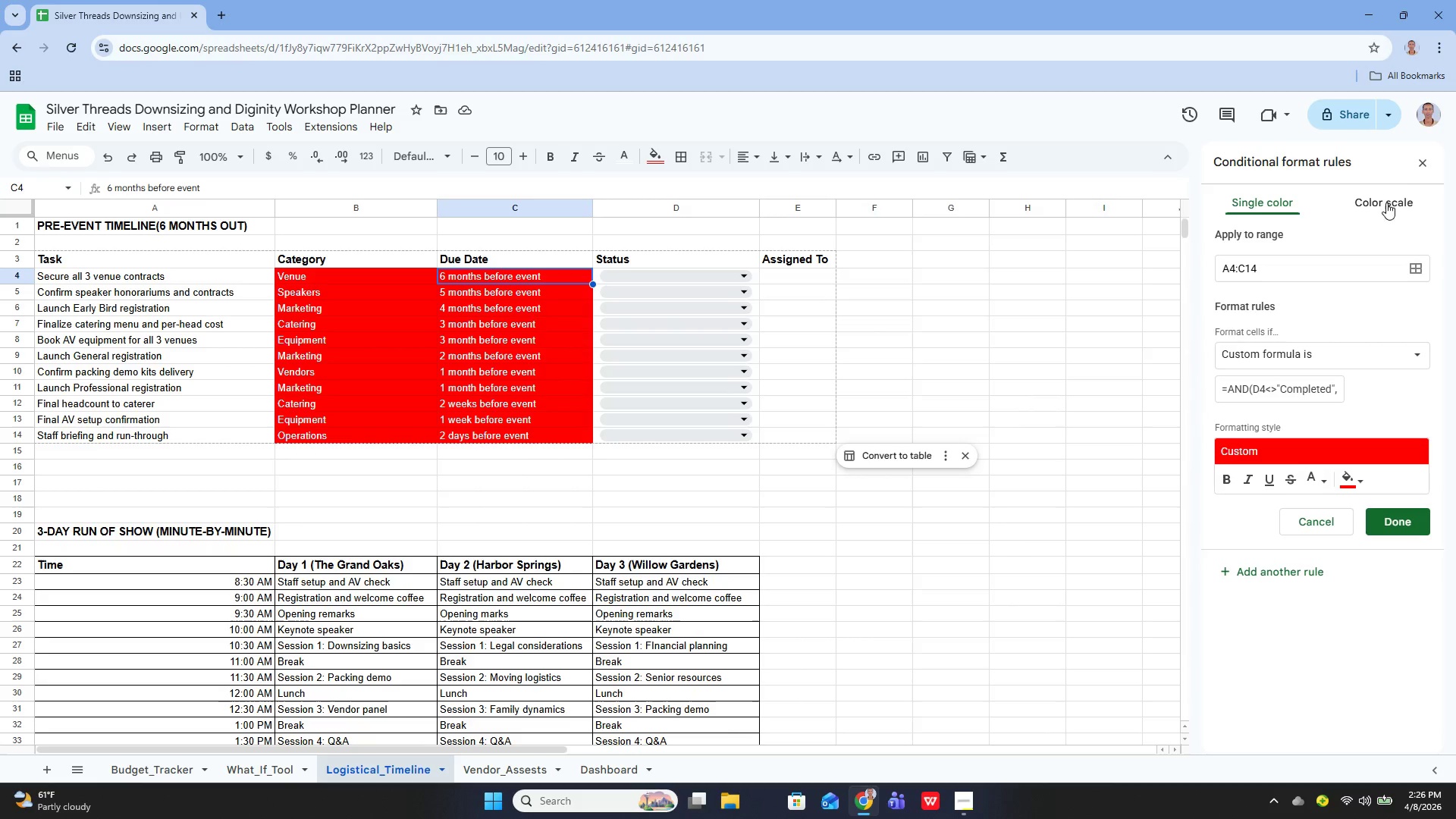 
wait(6.44)
 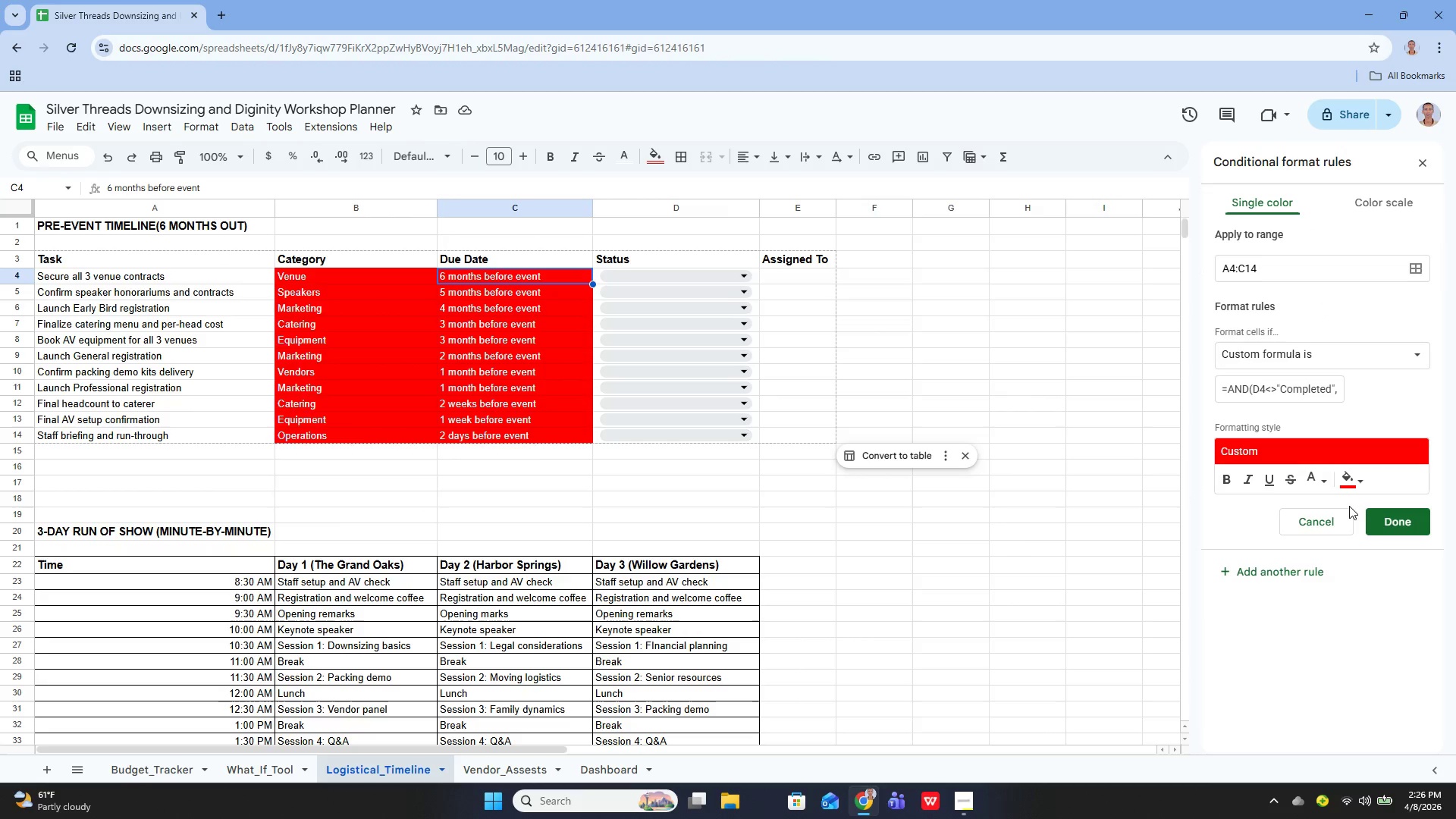 
left_click([1310, 529])
 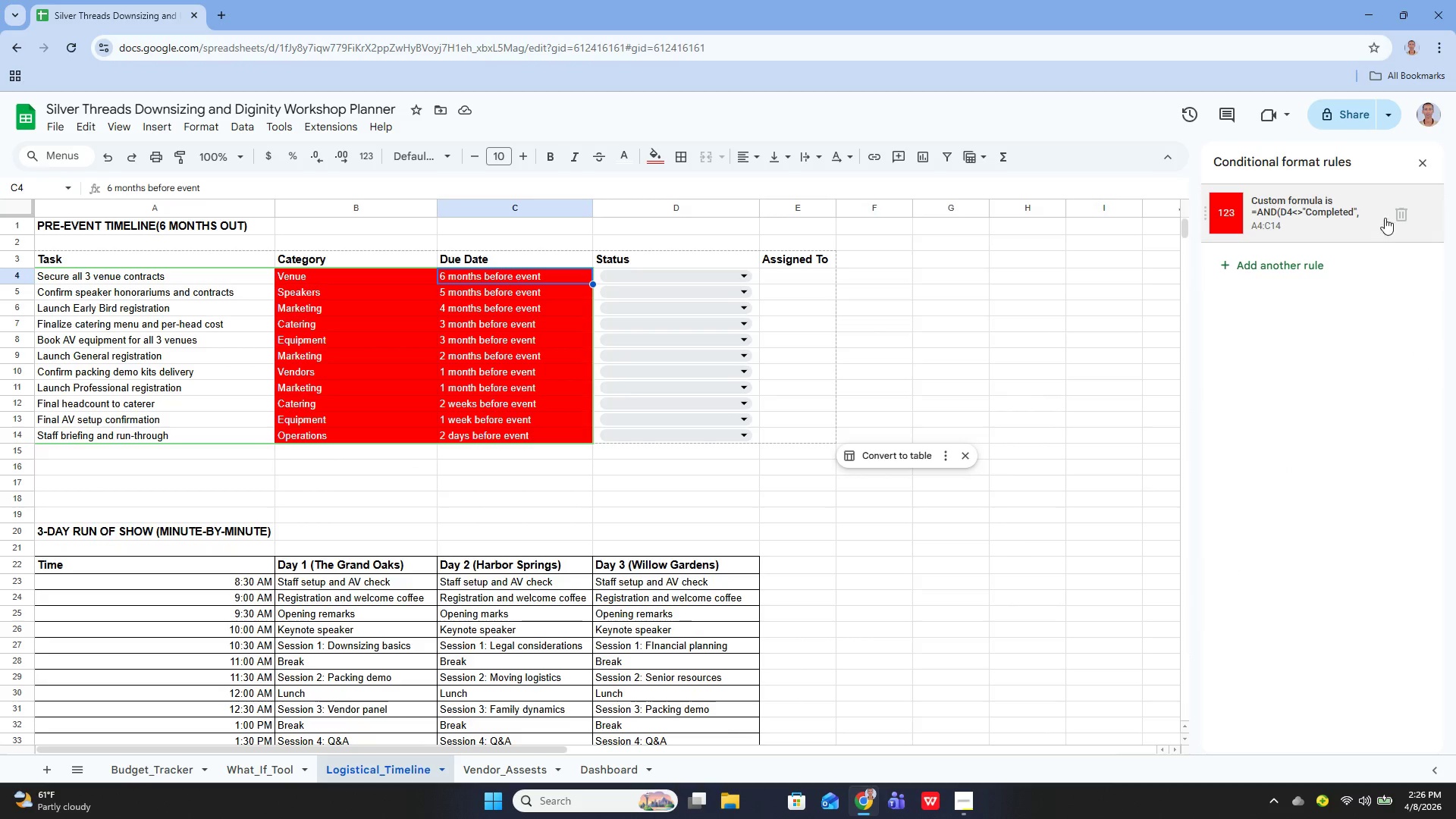 
left_click([1401, 218])
 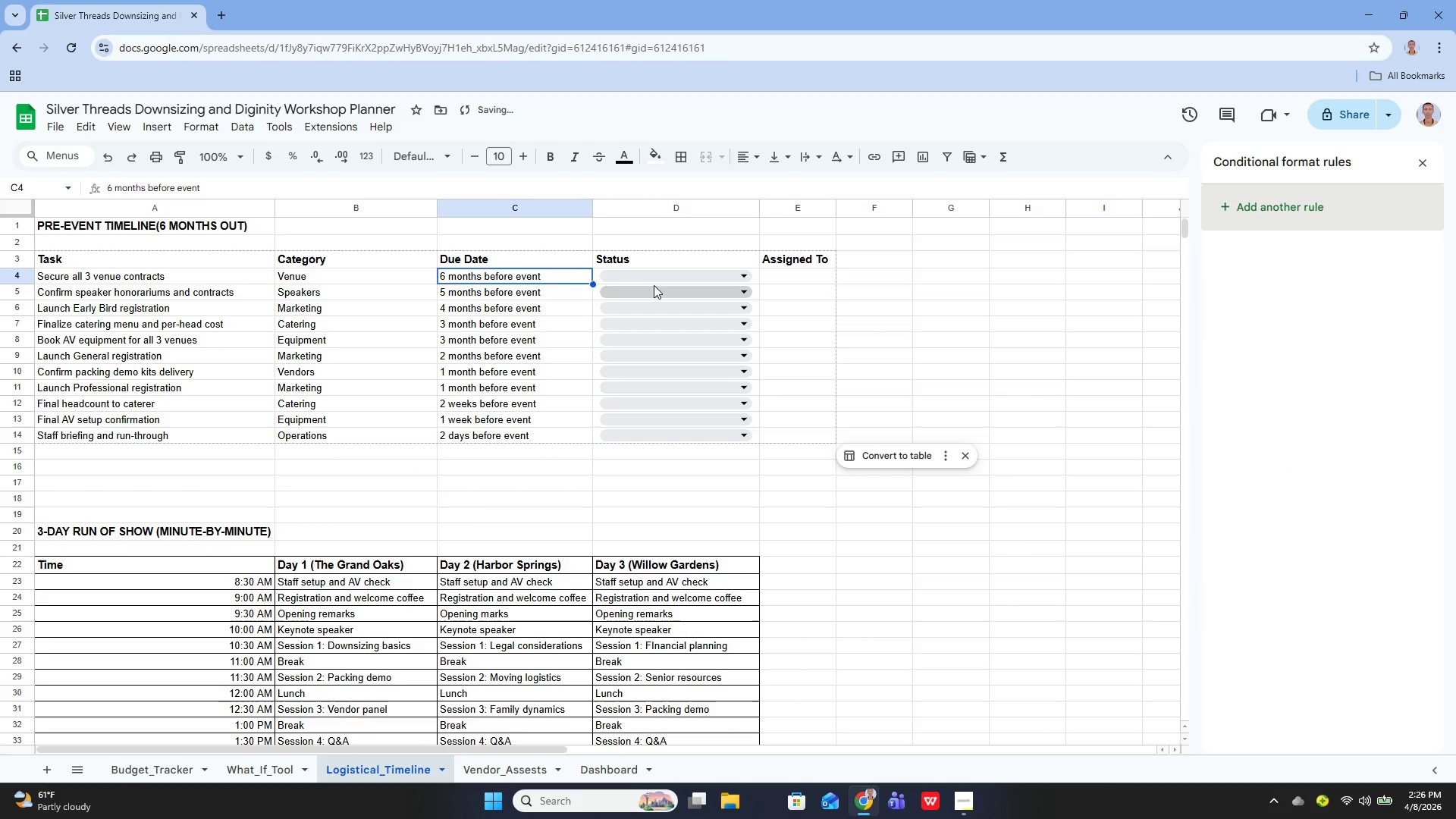 
left_click([558, 277])
 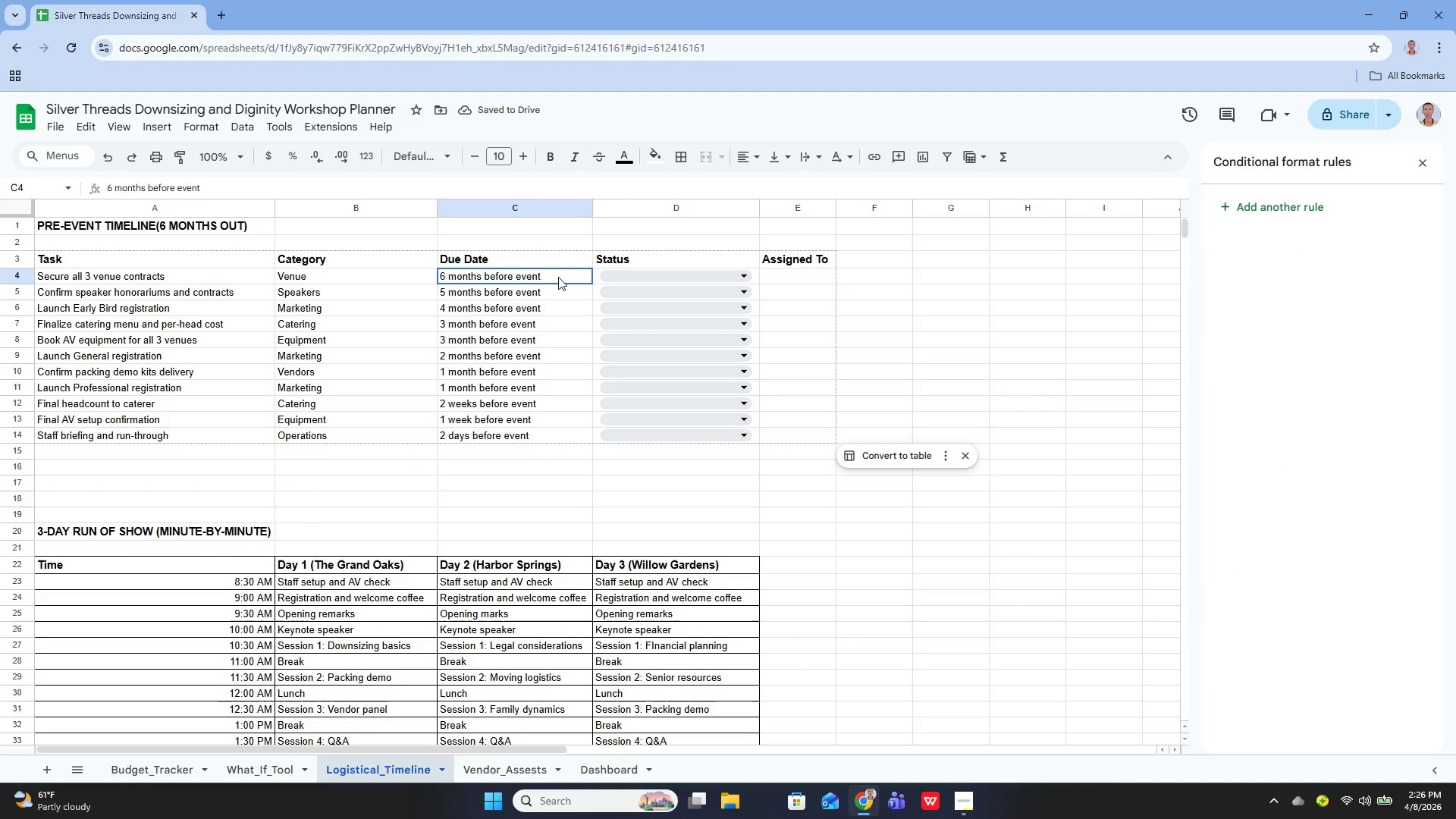 
key(Enter)
 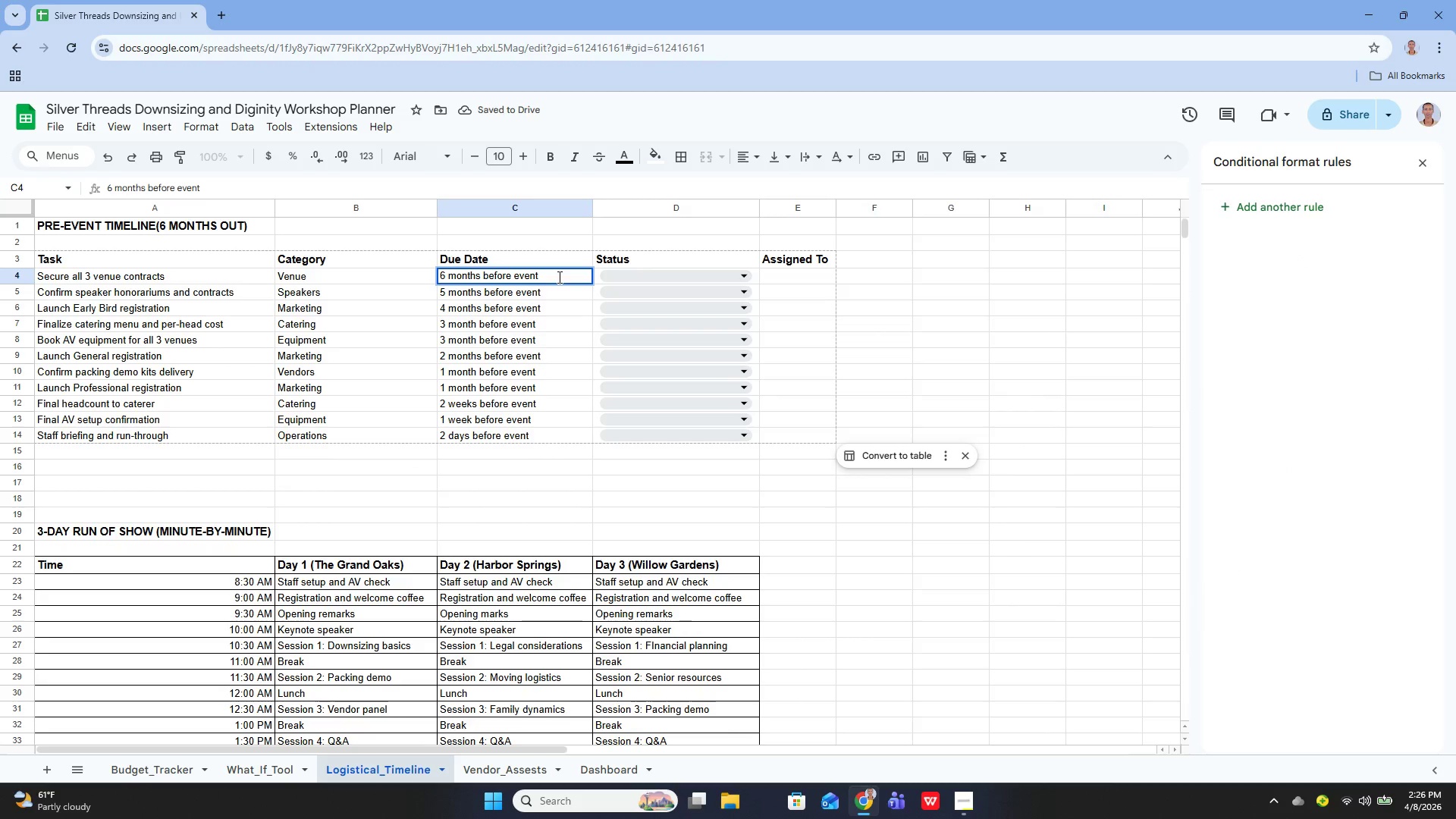 
hold_key(key=Backspace, duration=0.81)
 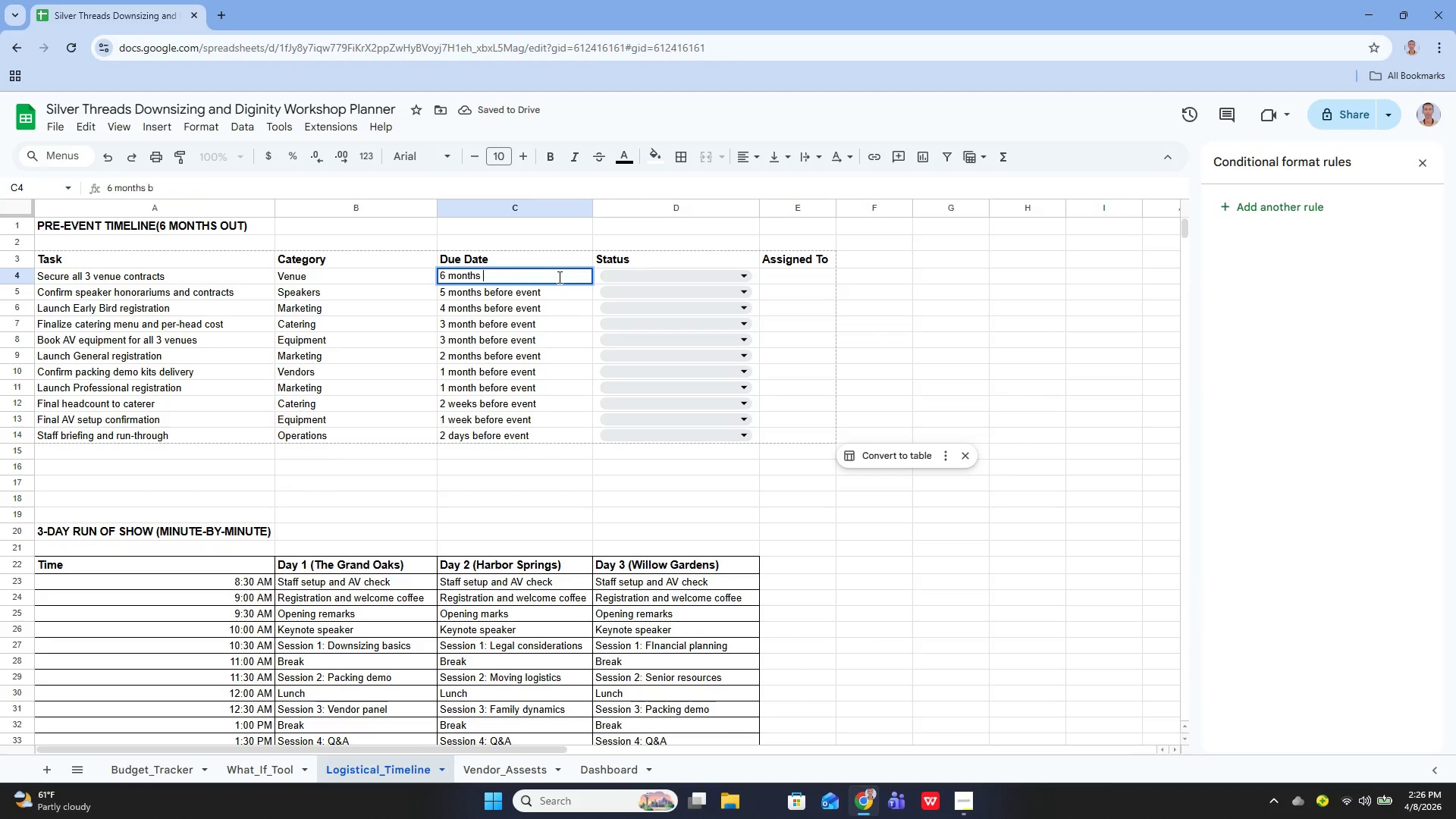 
key(Backspace)
key(Backspace)
key(Backspace)
key(Backspace)
key(Backspace)
key(Backspace)
key(Backspace)
key(Backspace)
key(Backspace)
key(Backspace)
type(4/15/2026)
 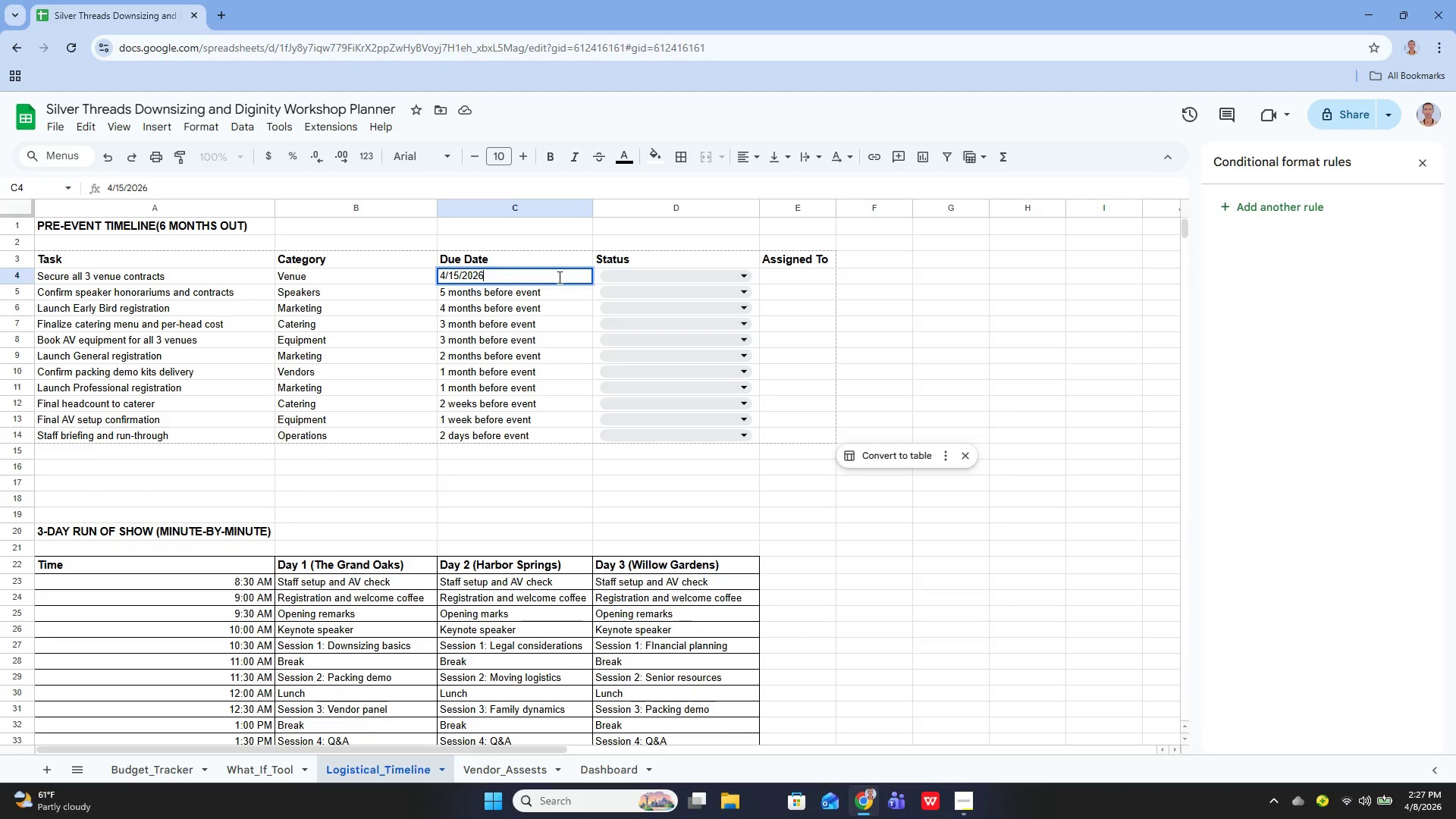 
key(Enter)
 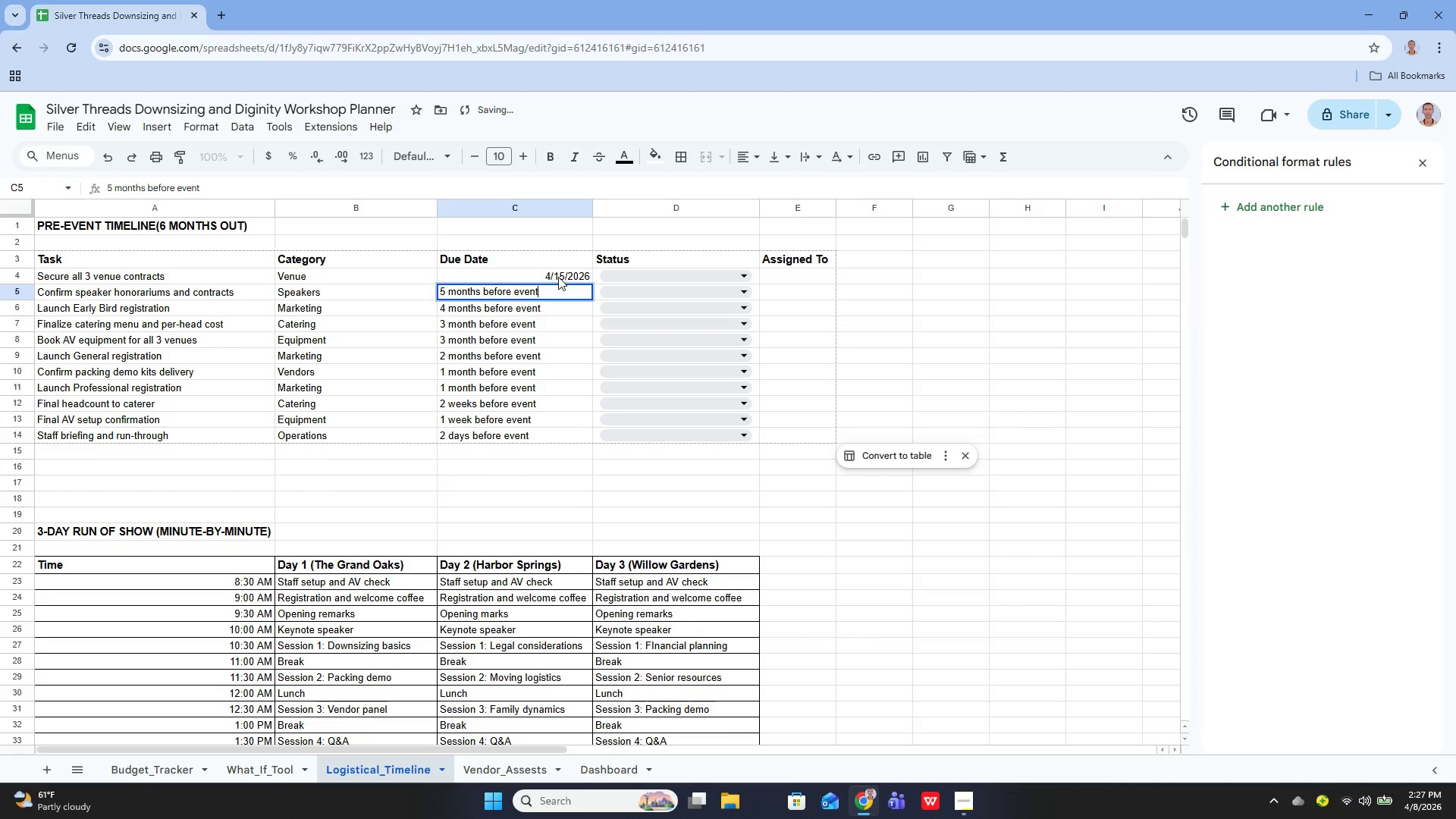 
key(Enter)
 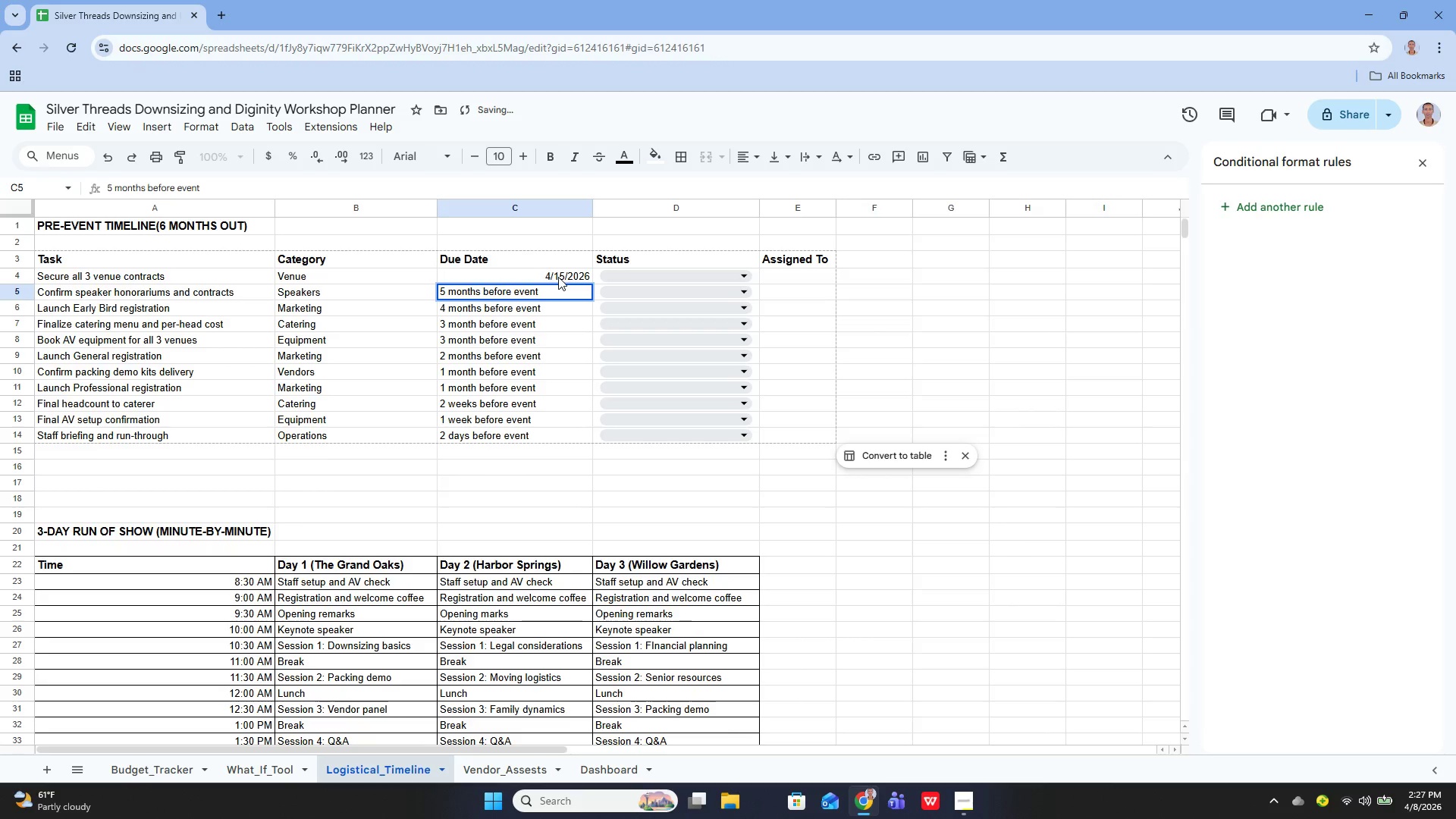 
hold_key(key=Backspace, duration=1.09)
 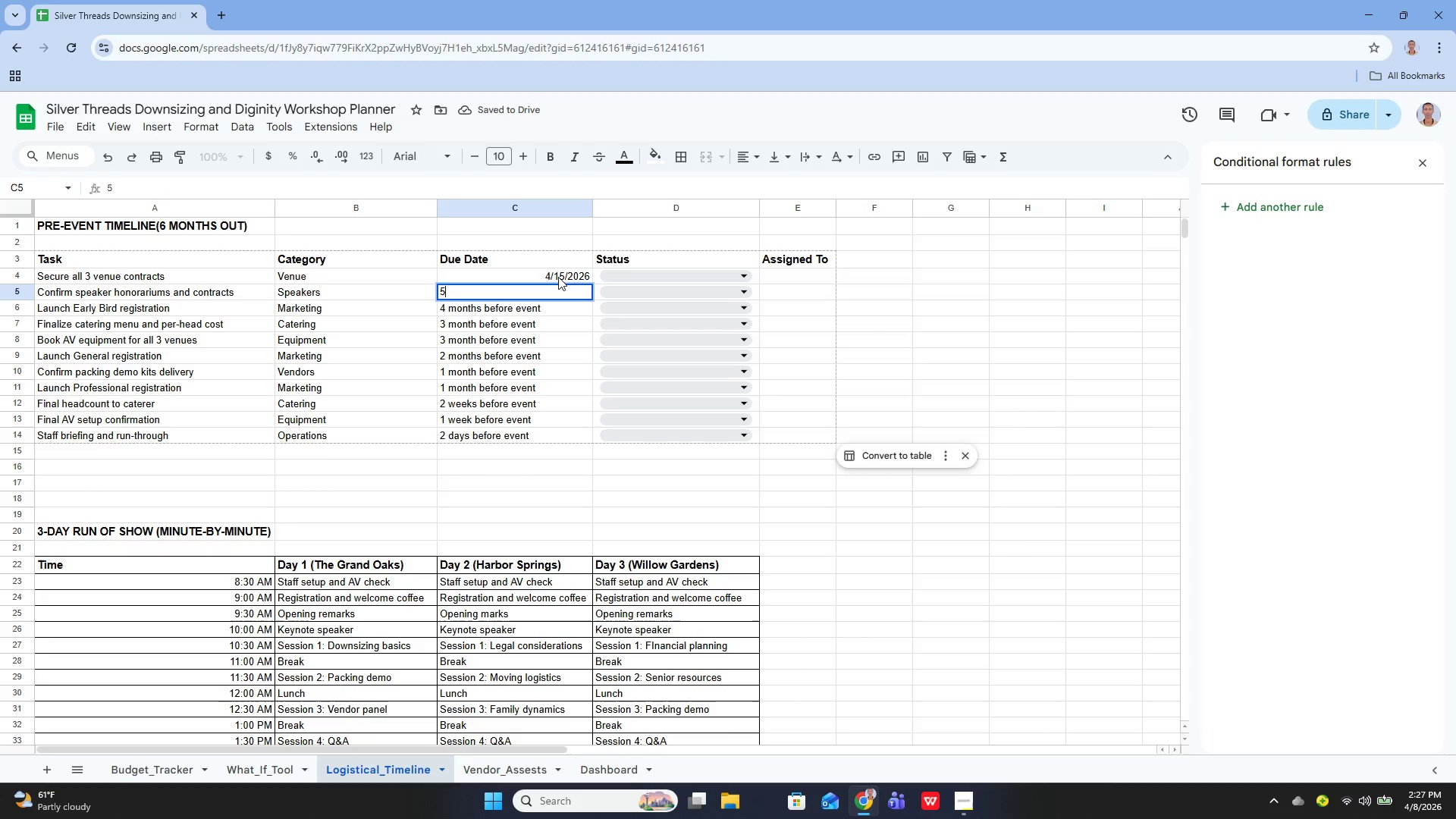 
key(Backspace)
type(5/15/2026)
 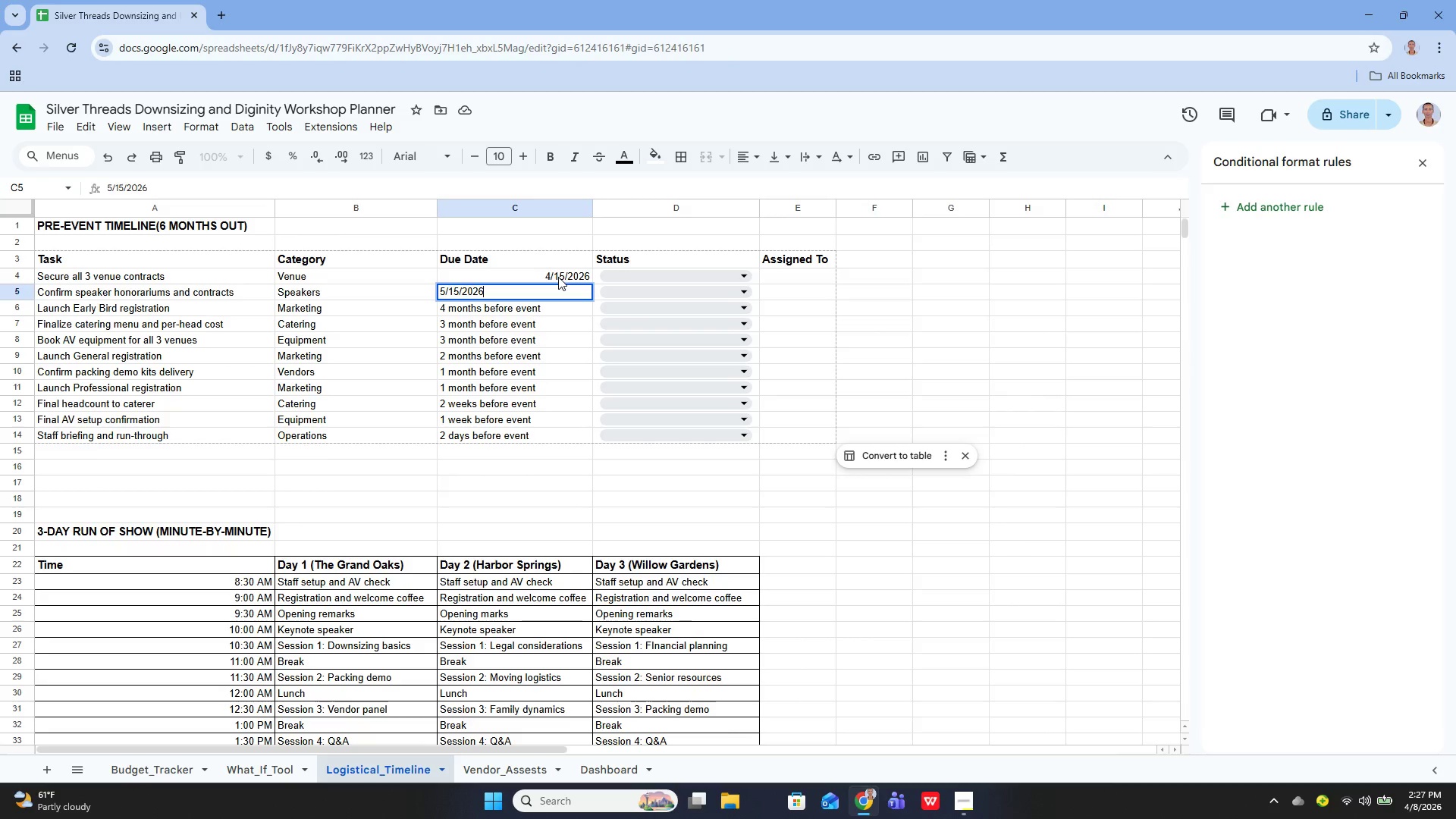 
key(Enter)
 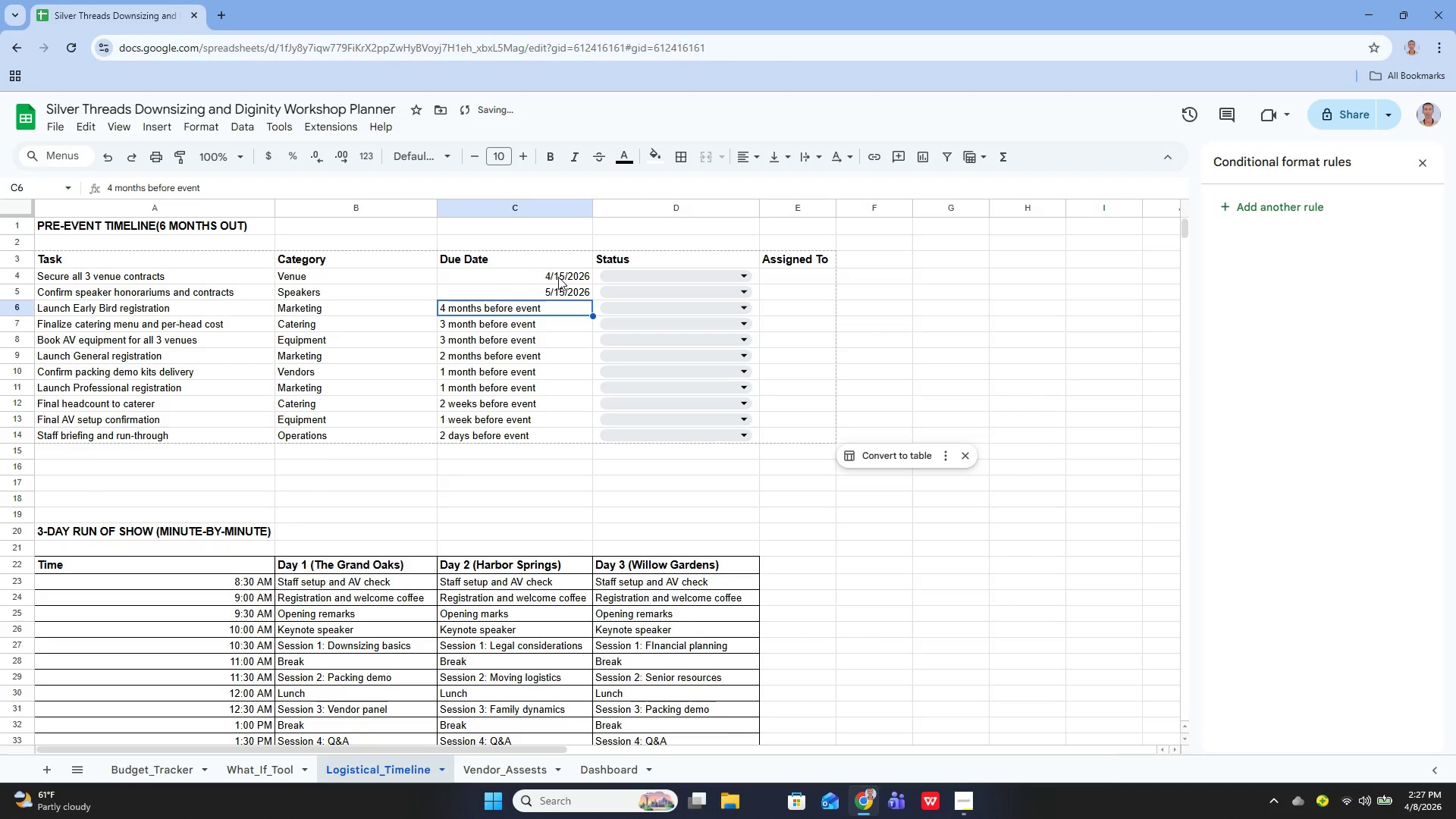 
key(Enter)
 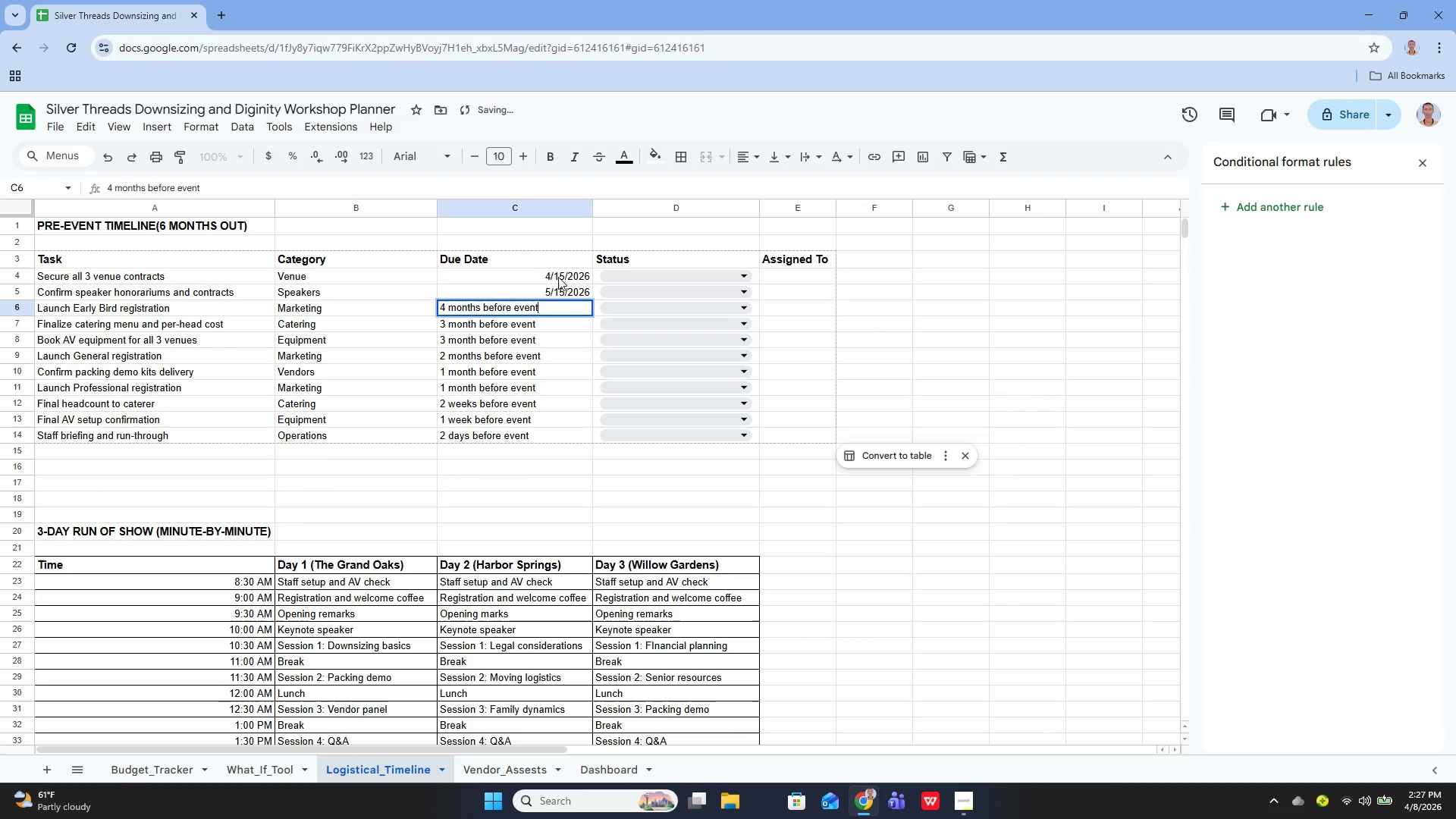 
type(A)
key(Backspace)
key(Backspace)
key(Backspace)
type(6/15/)
 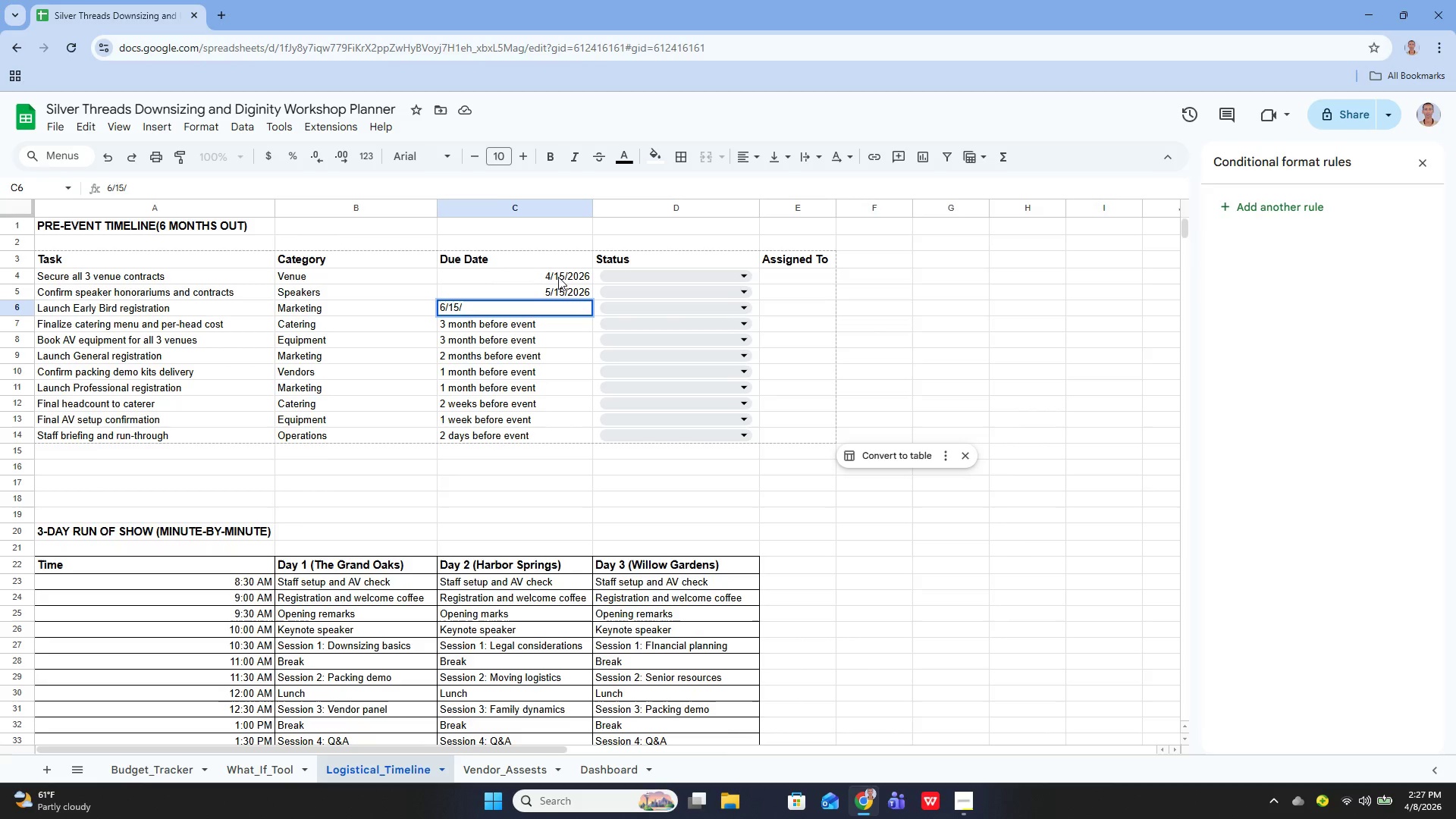 
wait(6.59)
 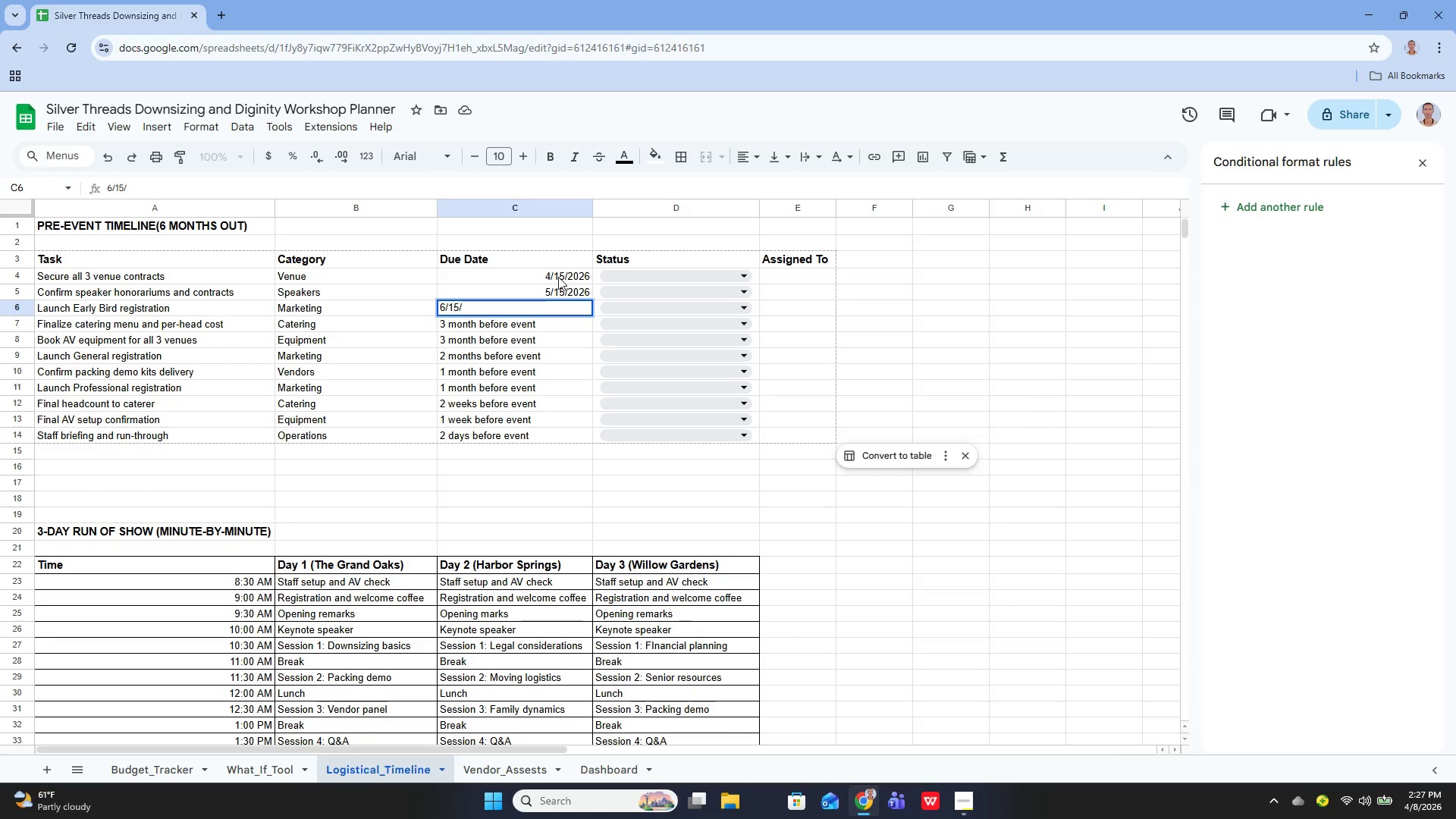 
type(2026)
 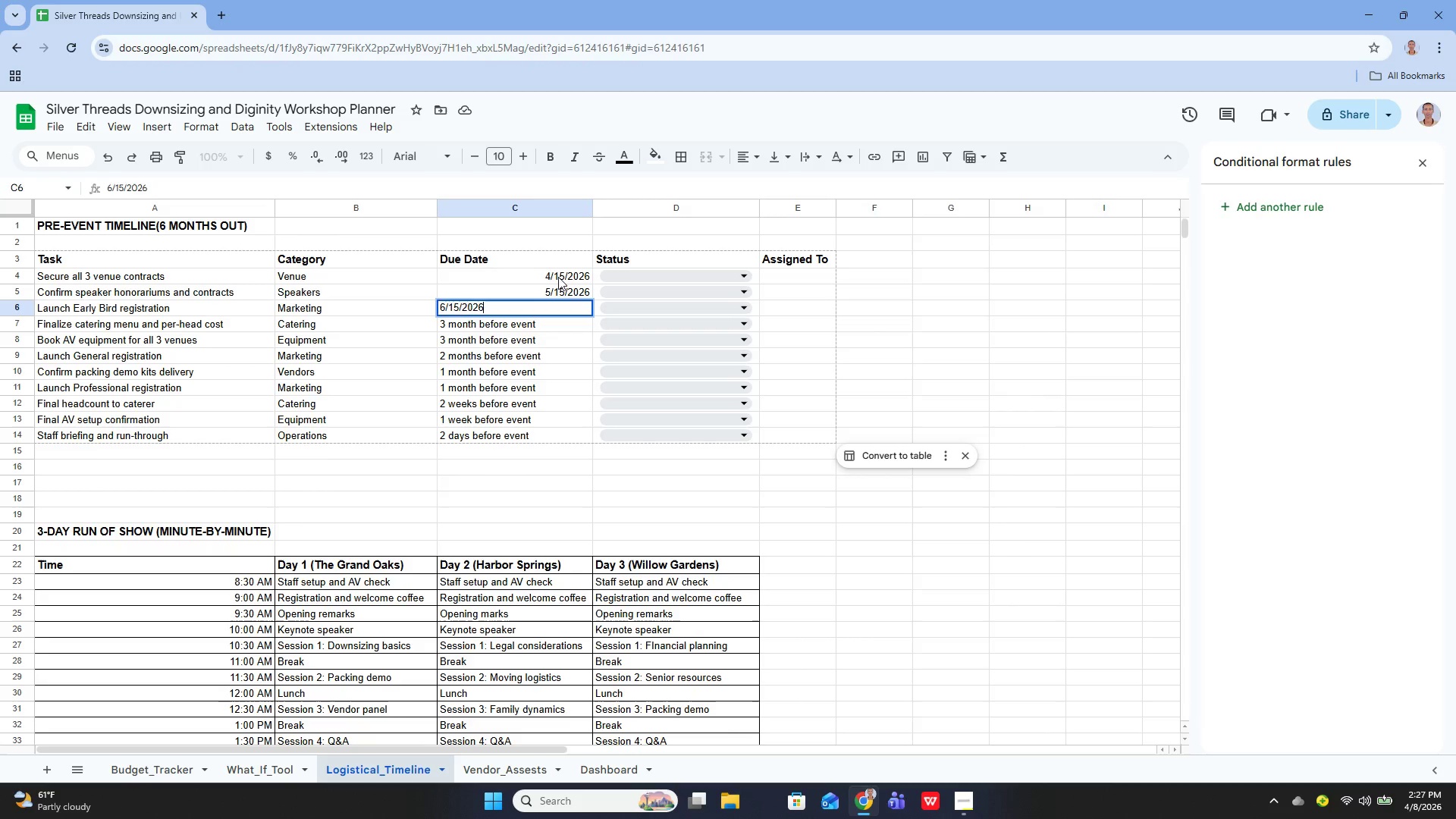 
key(Enter)
 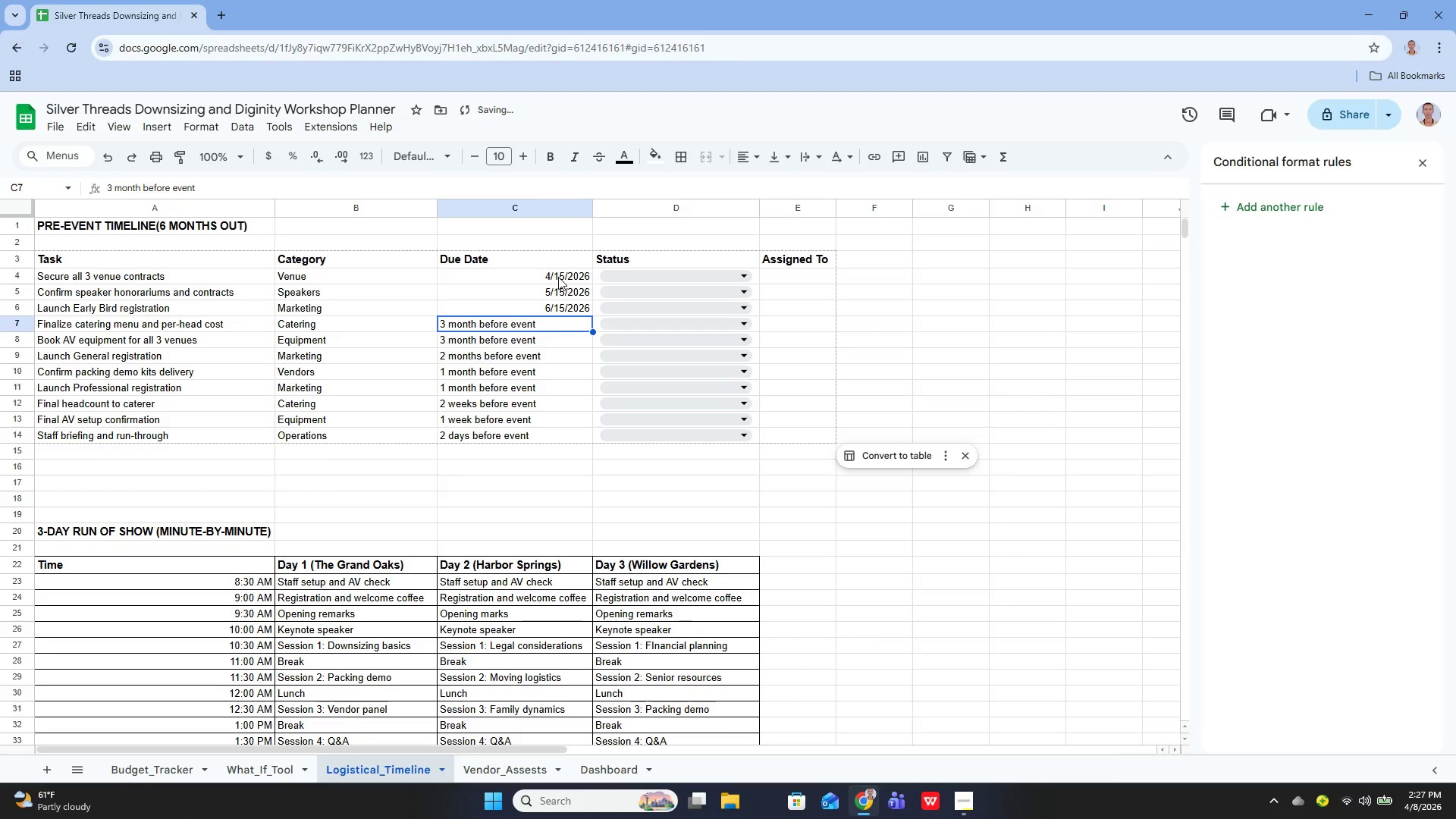 
key(Enter)
 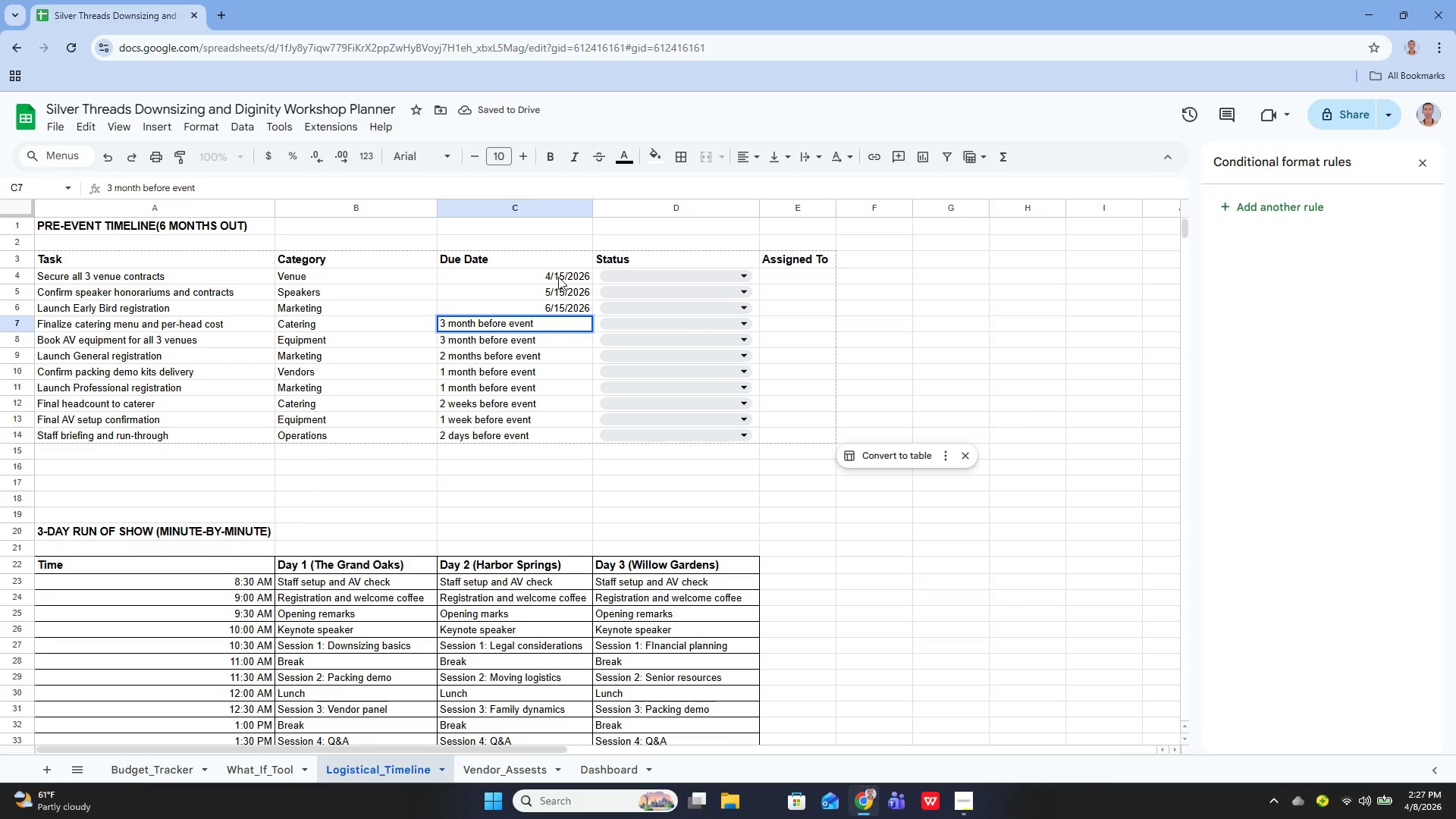 
hold_key(key=Backspace, duration=1.12)
 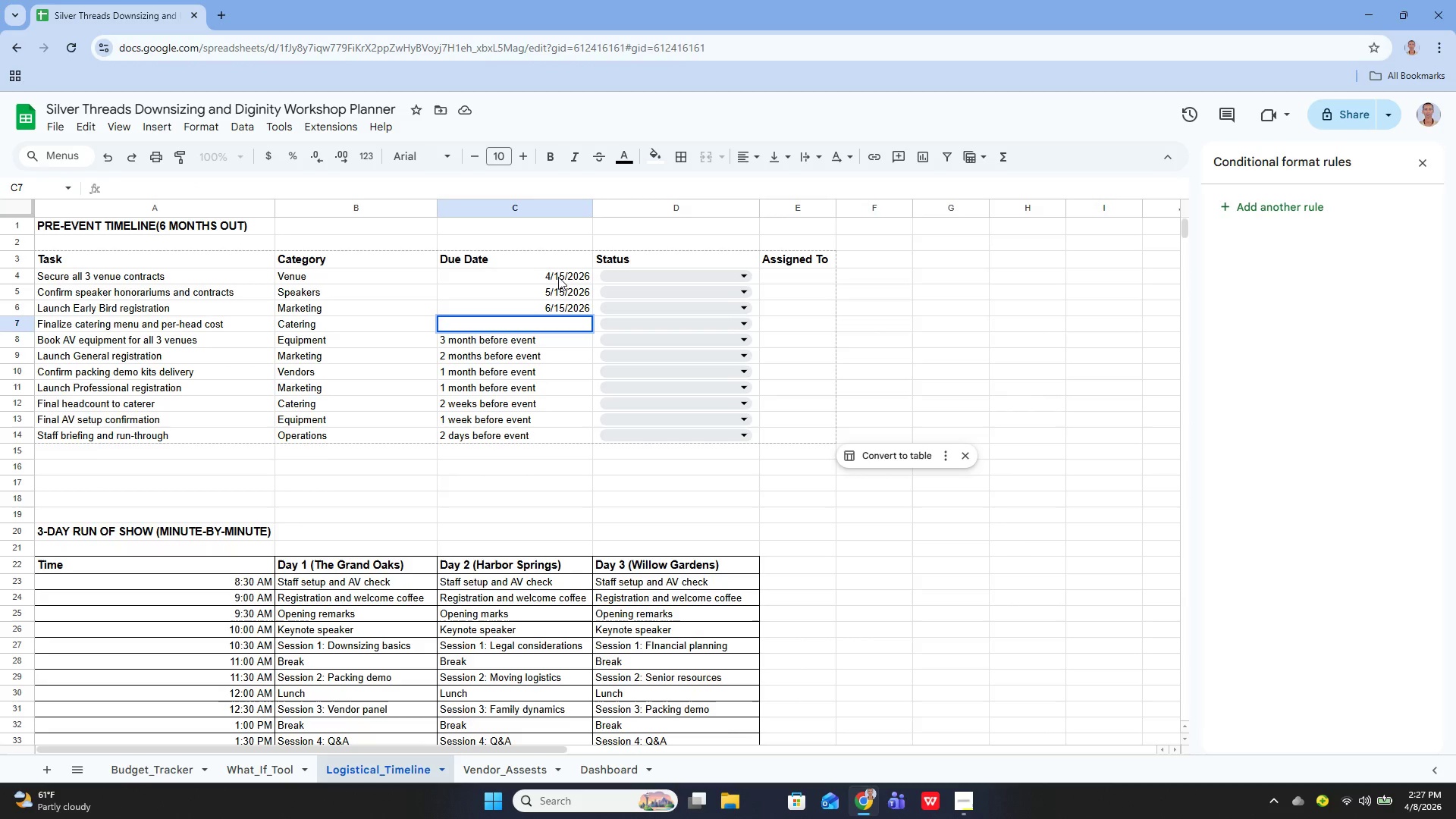 
type(7/15/2026)
 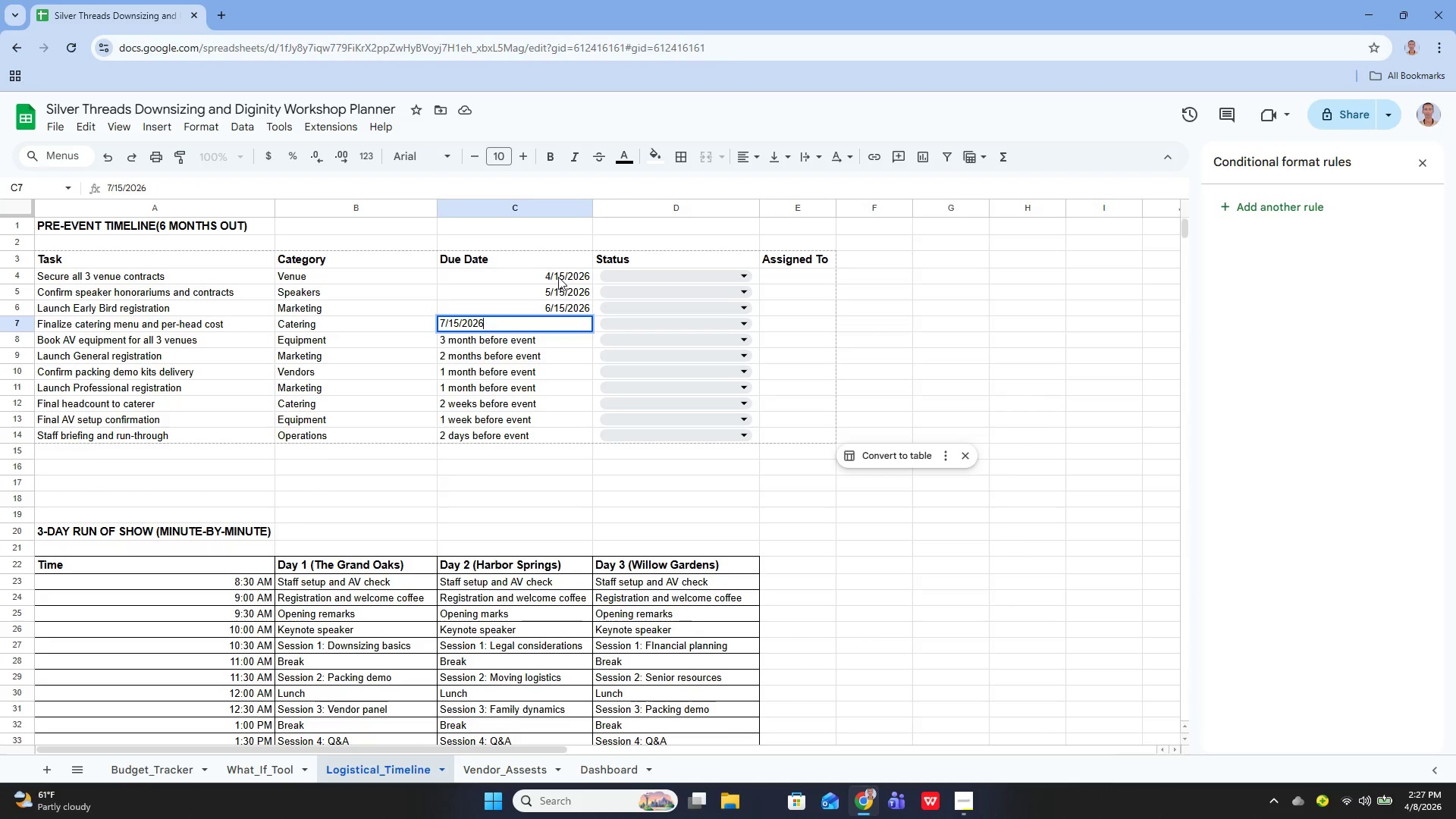 
key(Enter)
 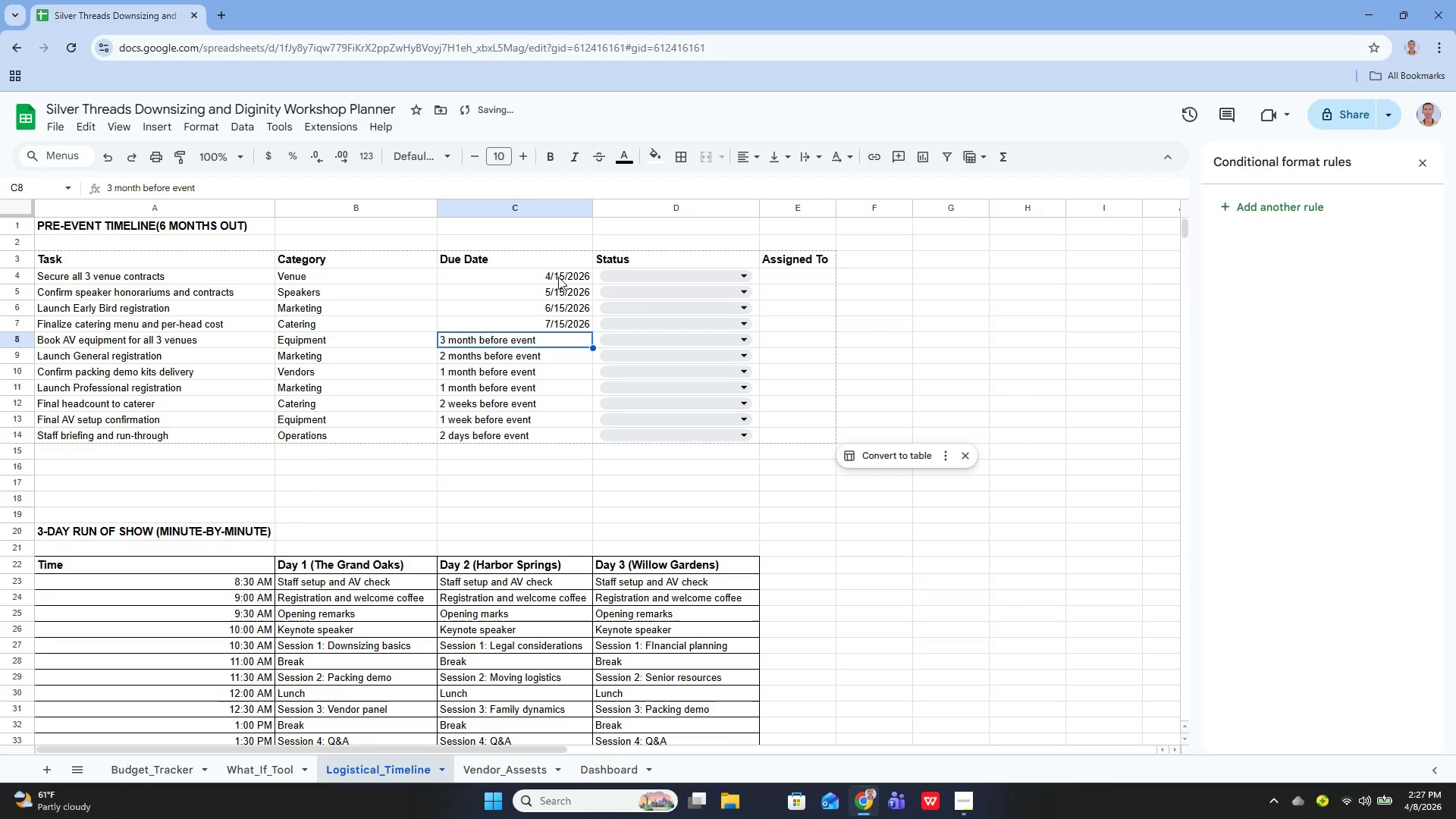 
key(Enter)
 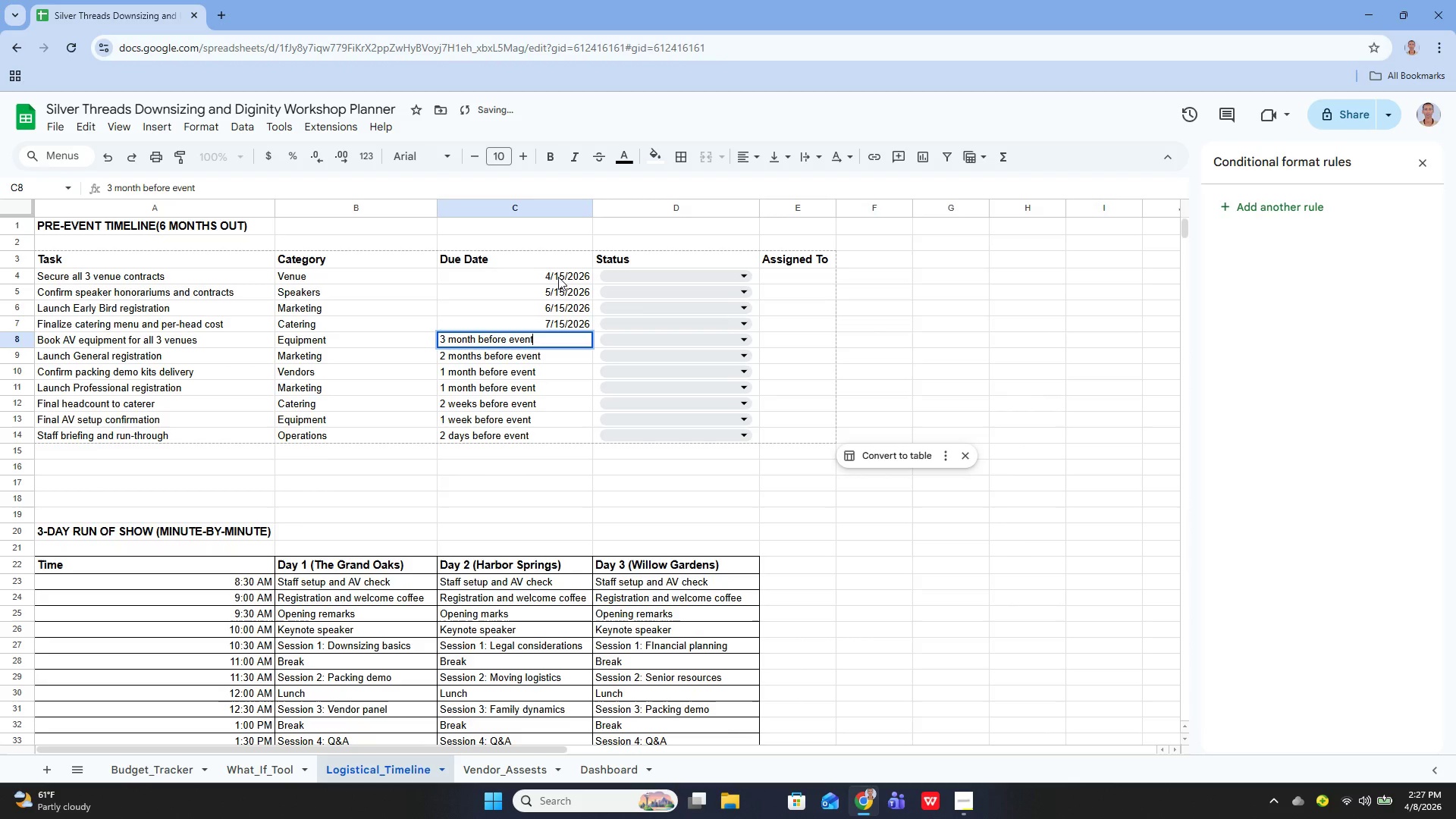 
hold_key(key=Backspace, duration=1.08)
 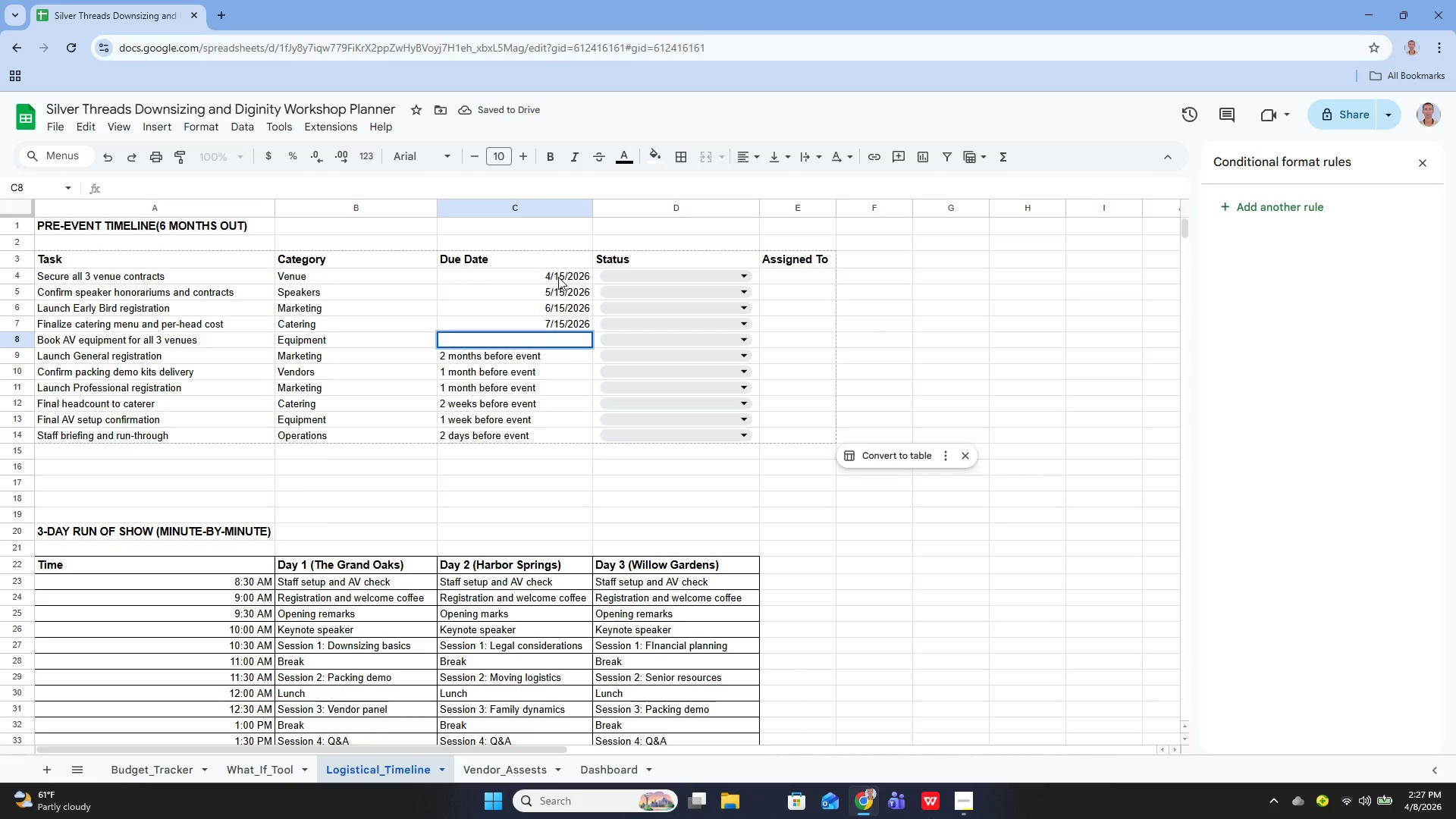 
type(7/15/2026)
 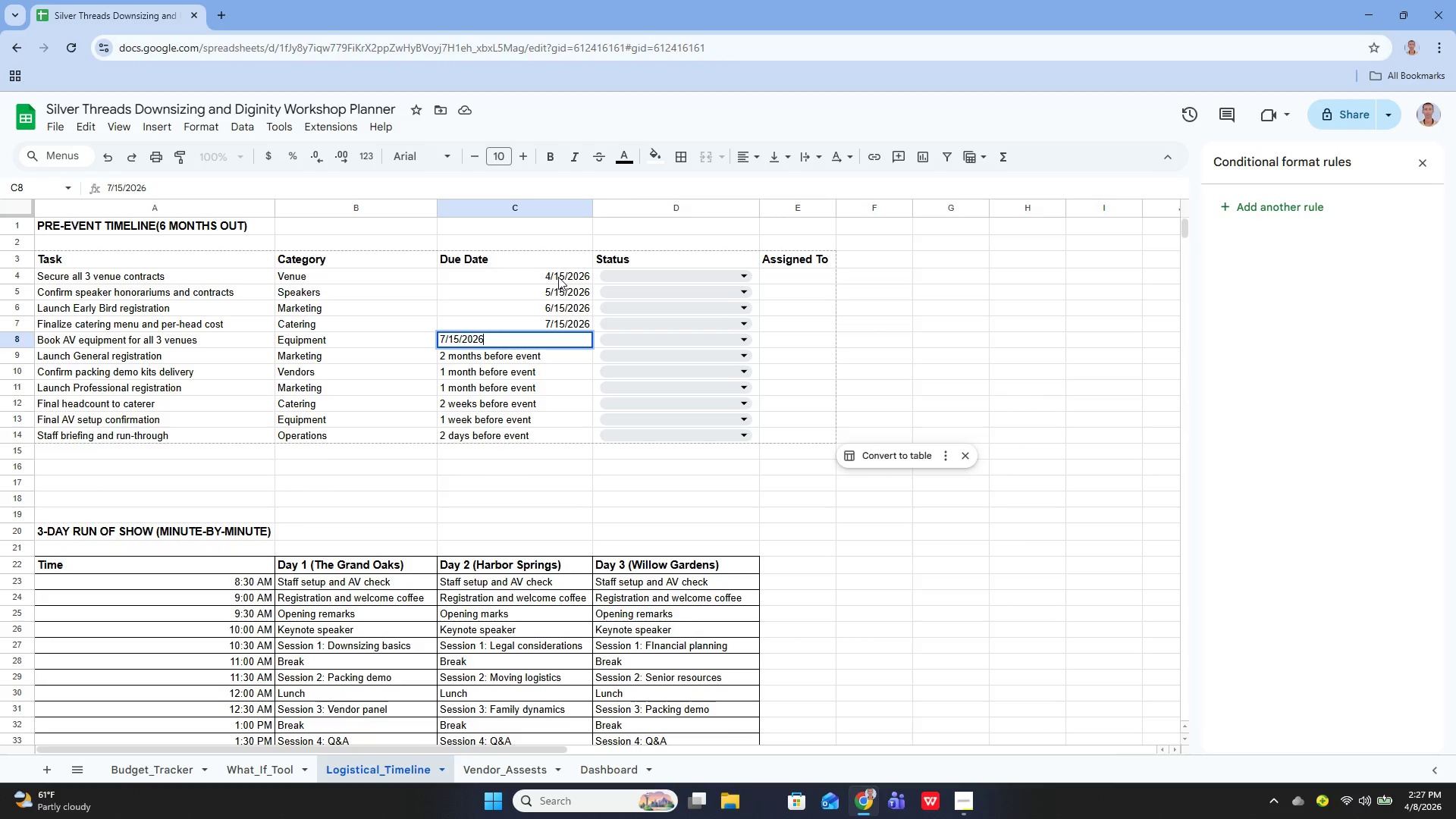 
key(Enter)
 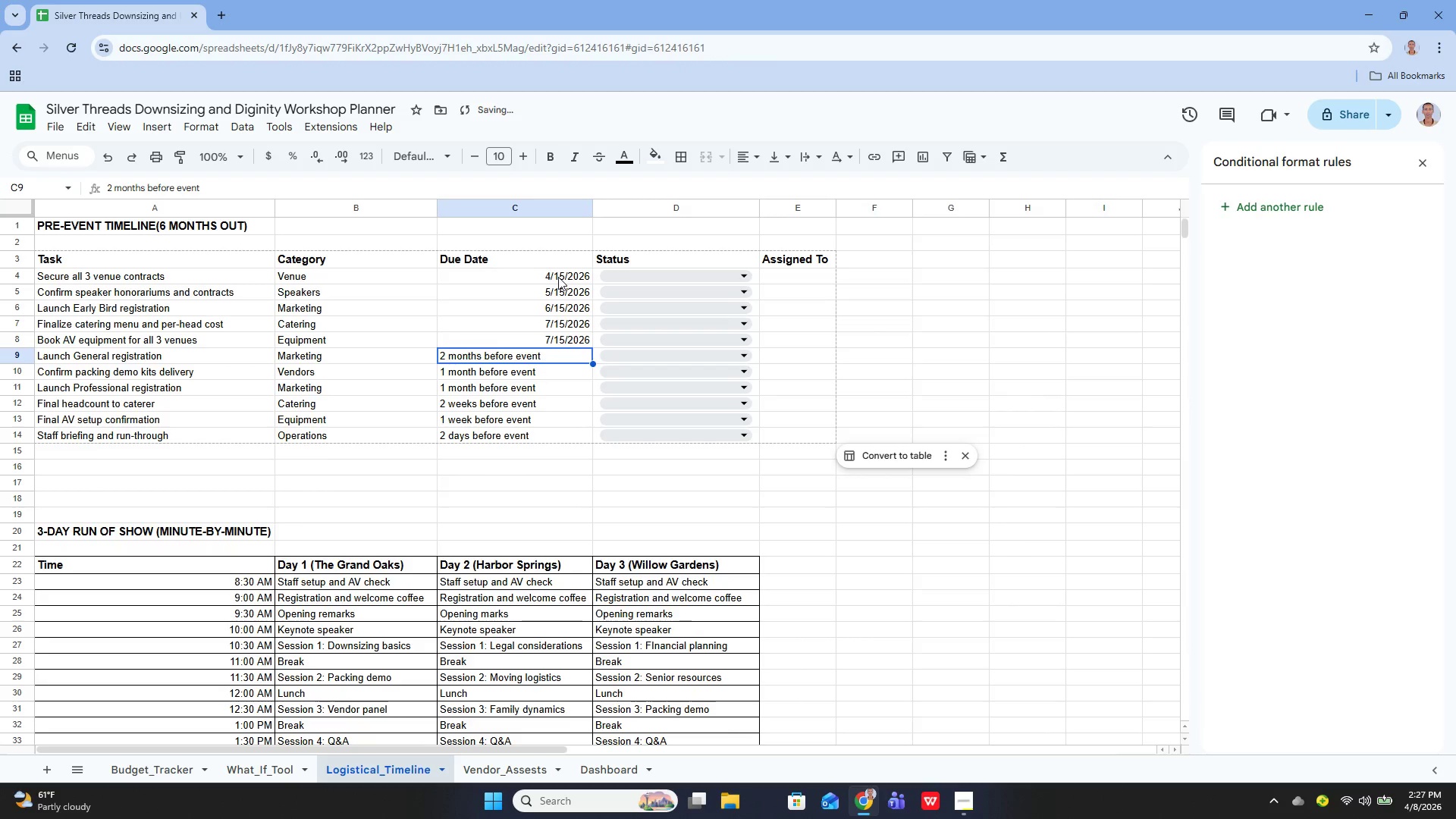 
key(Enter)
 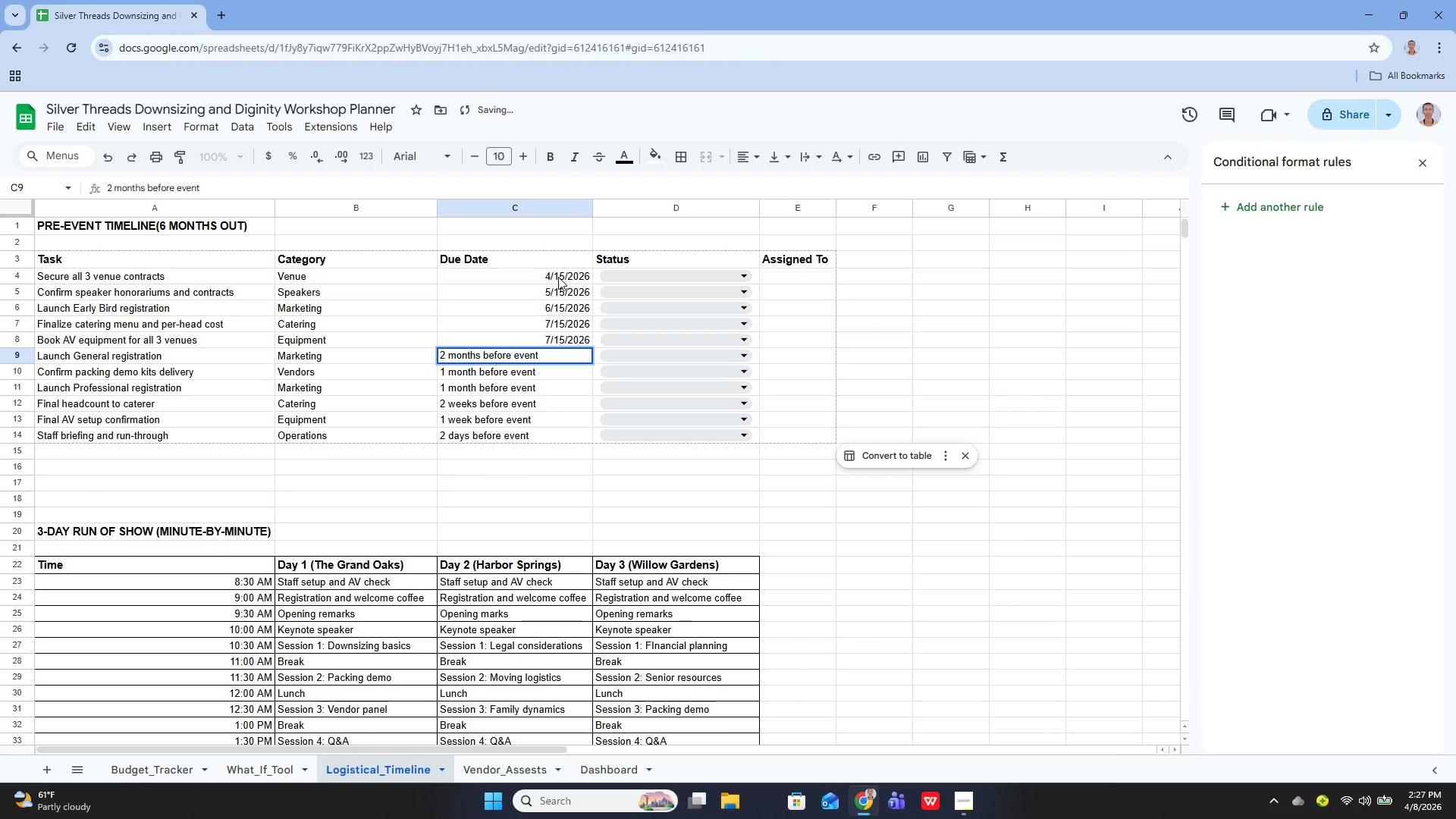 
hold_key(key=Backspace, duration=1.22)
 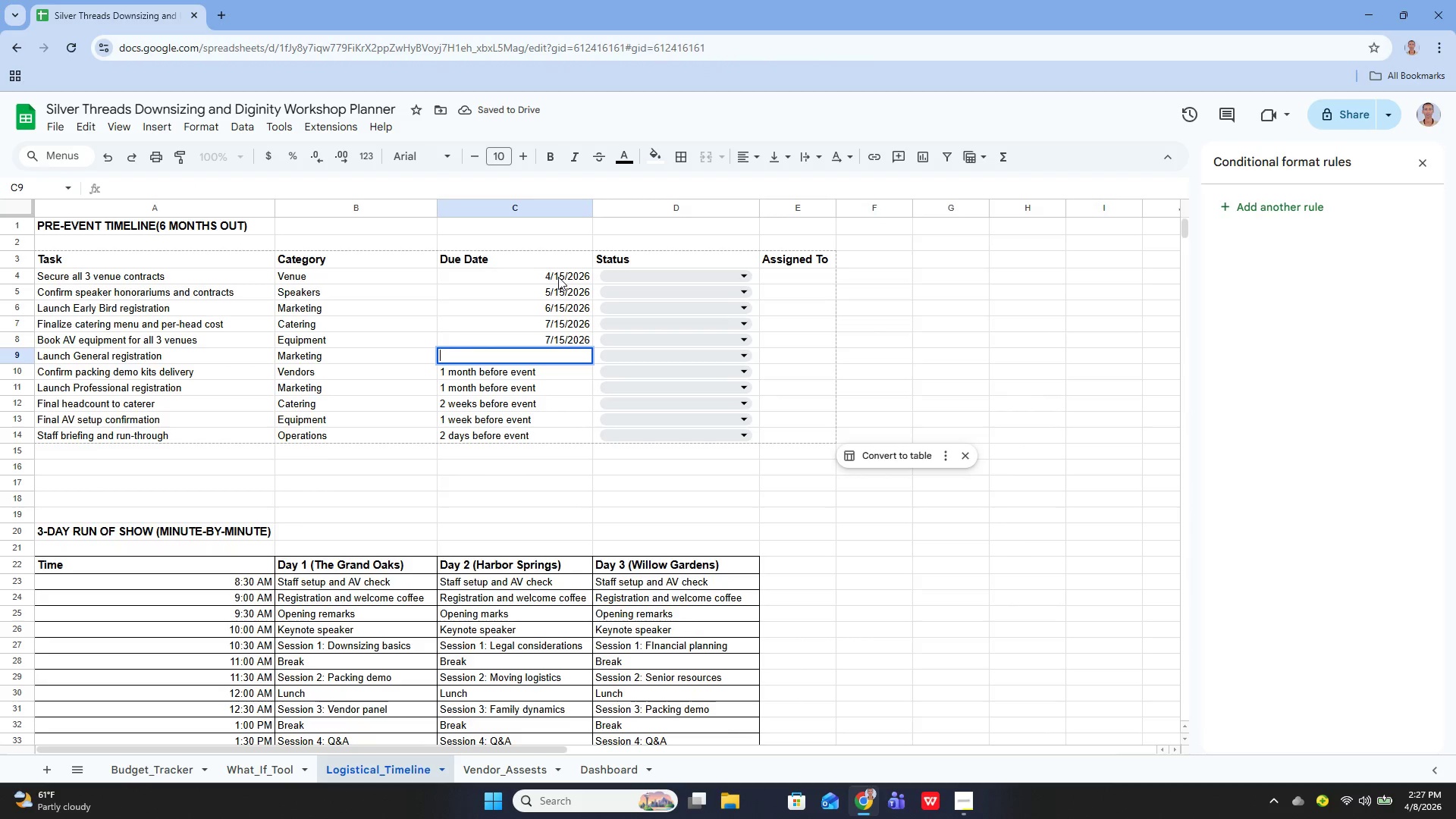 
key(Backspace)
key(Backspace)
type(8/15/2026)
 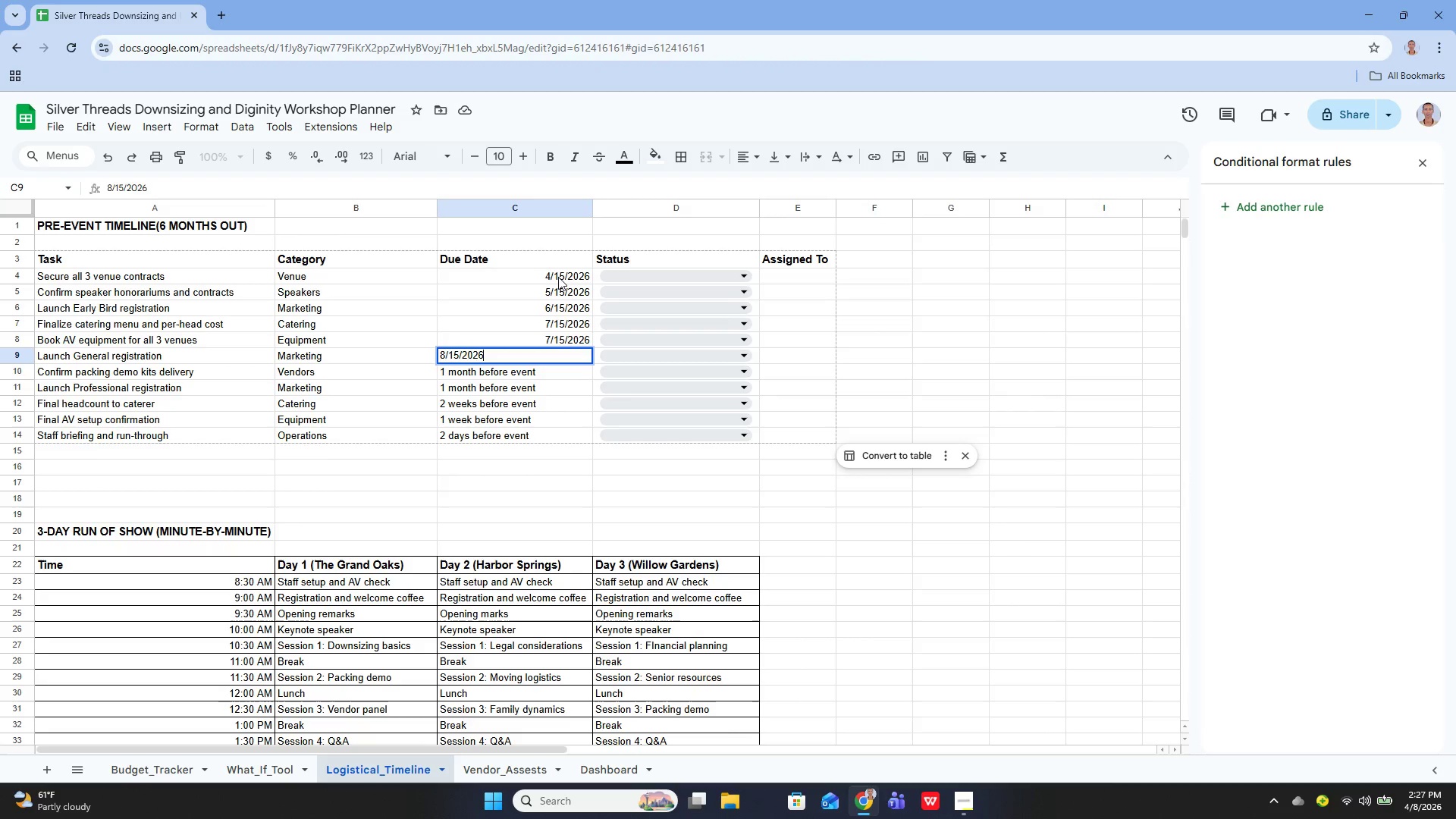 
key(Enter)
 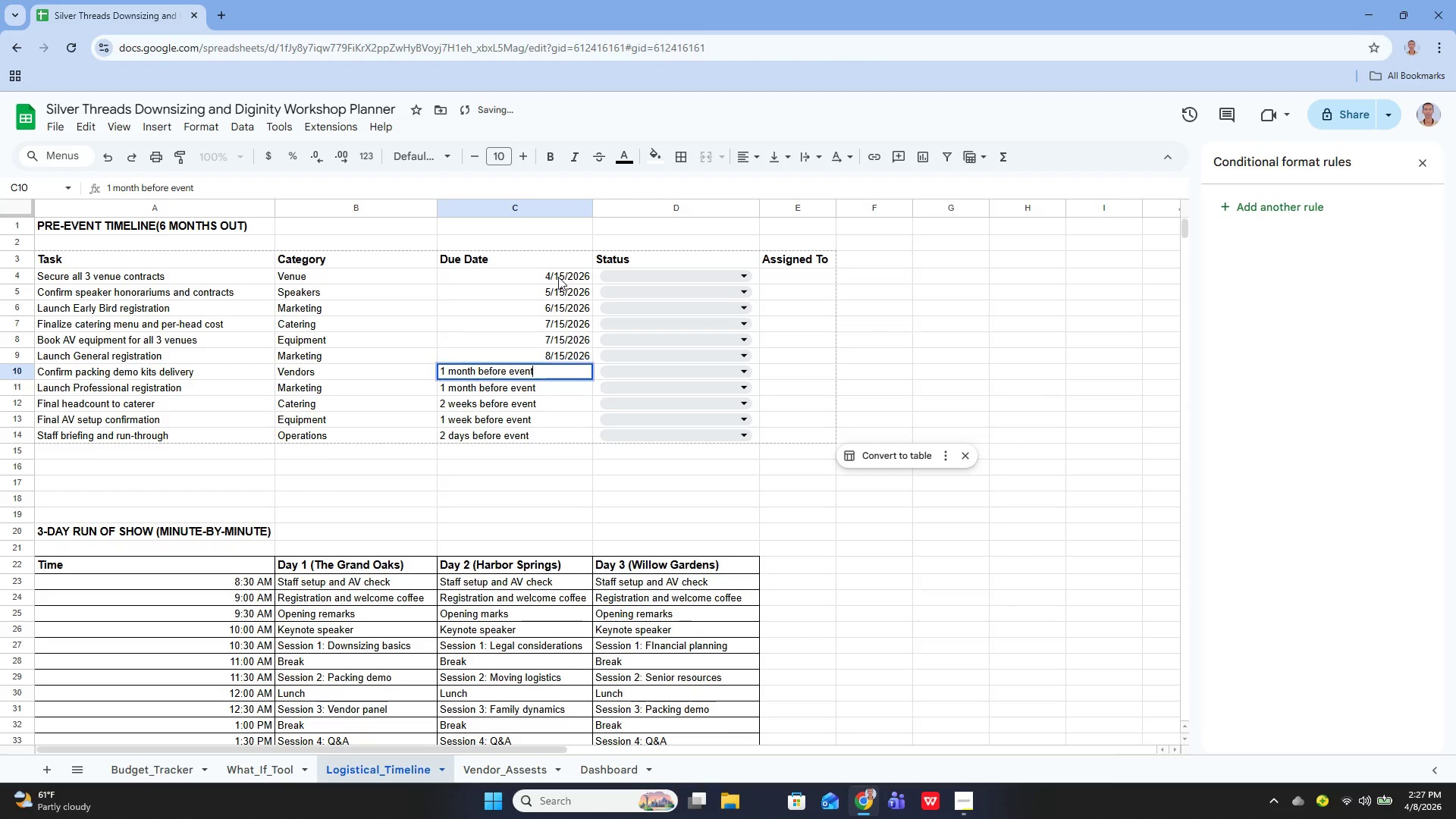 
key(Enter)
 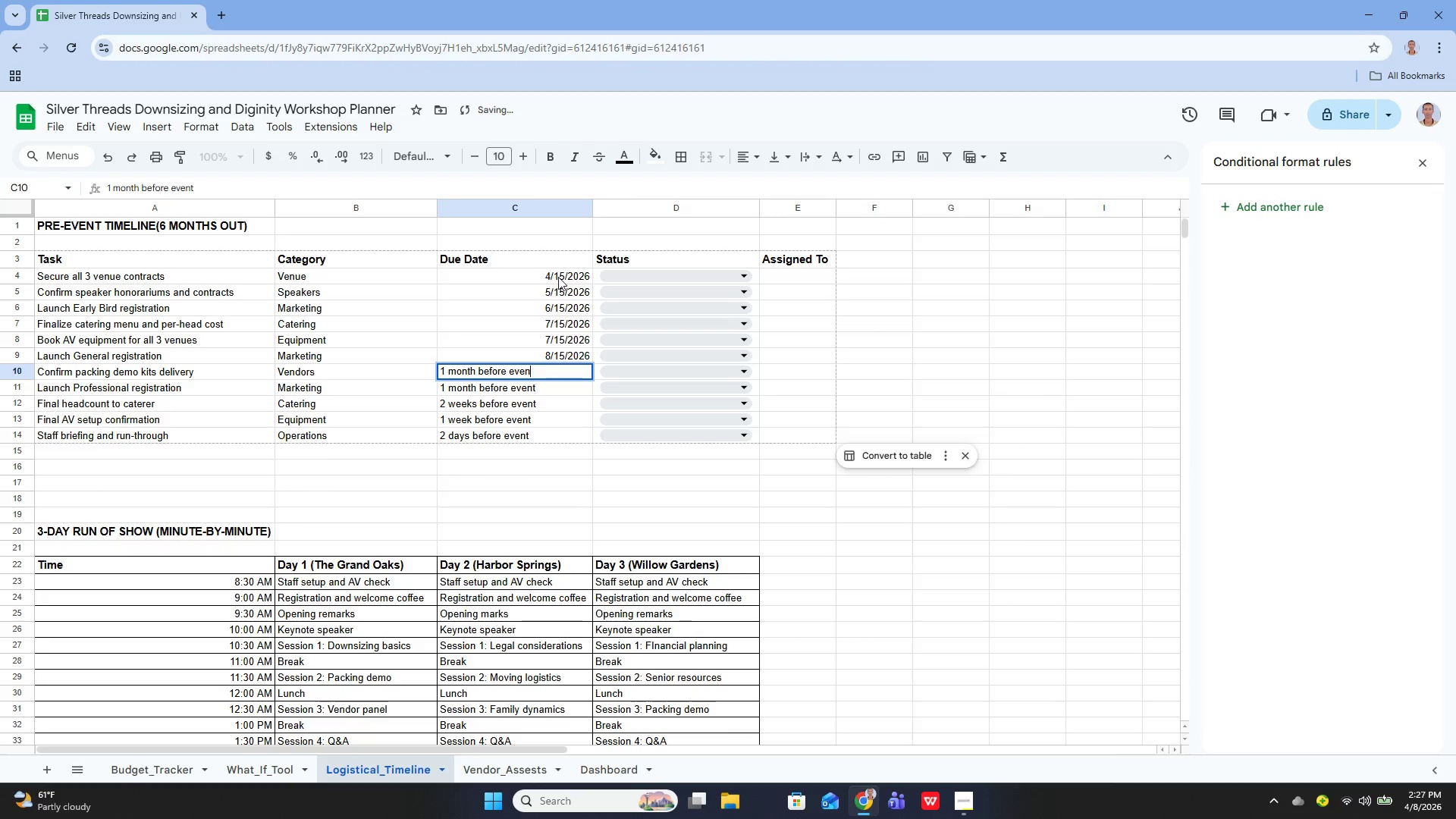 
hold_key(key=Backspace, duration=1.39)
 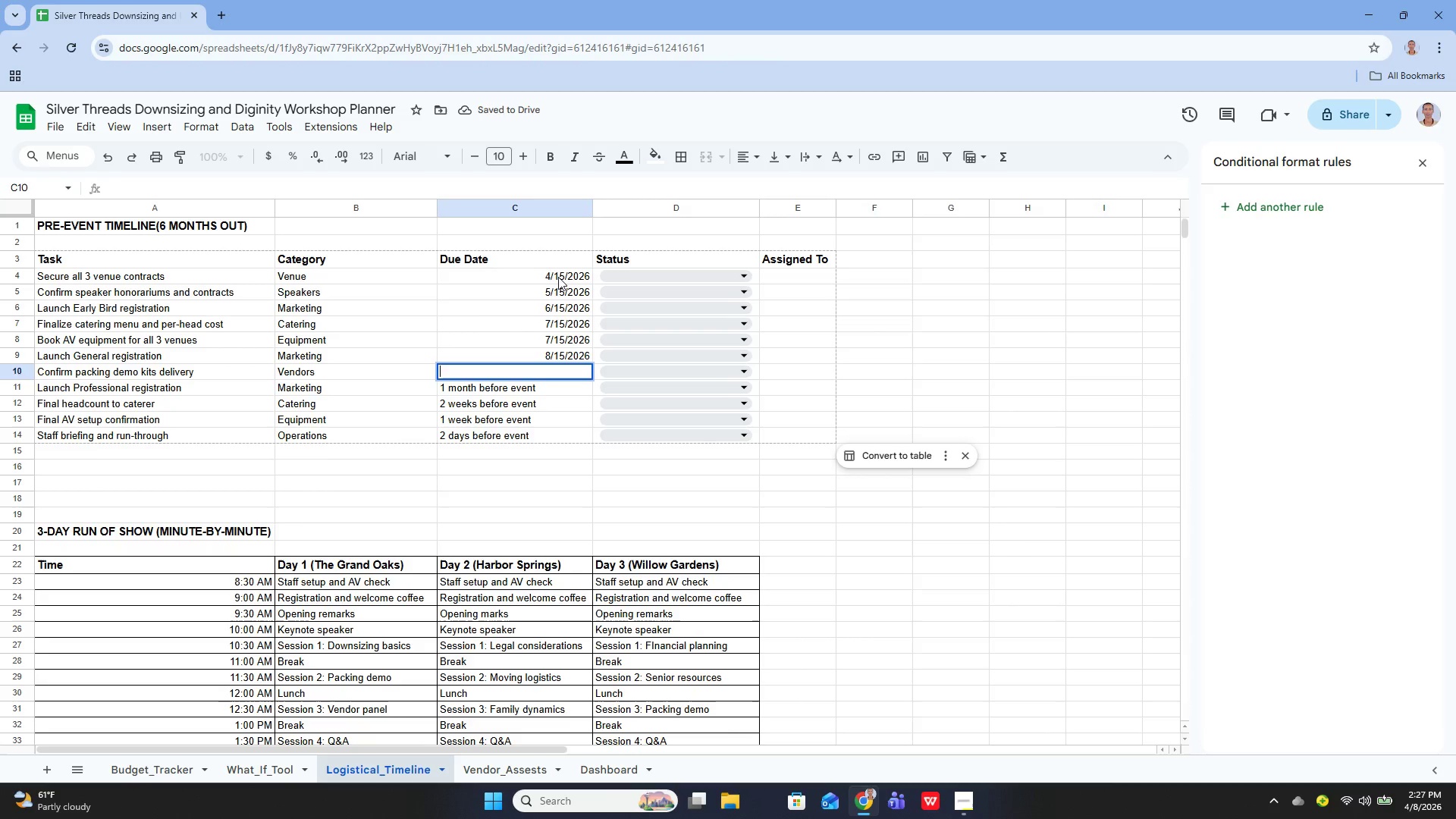 
type(9/15/2026)
 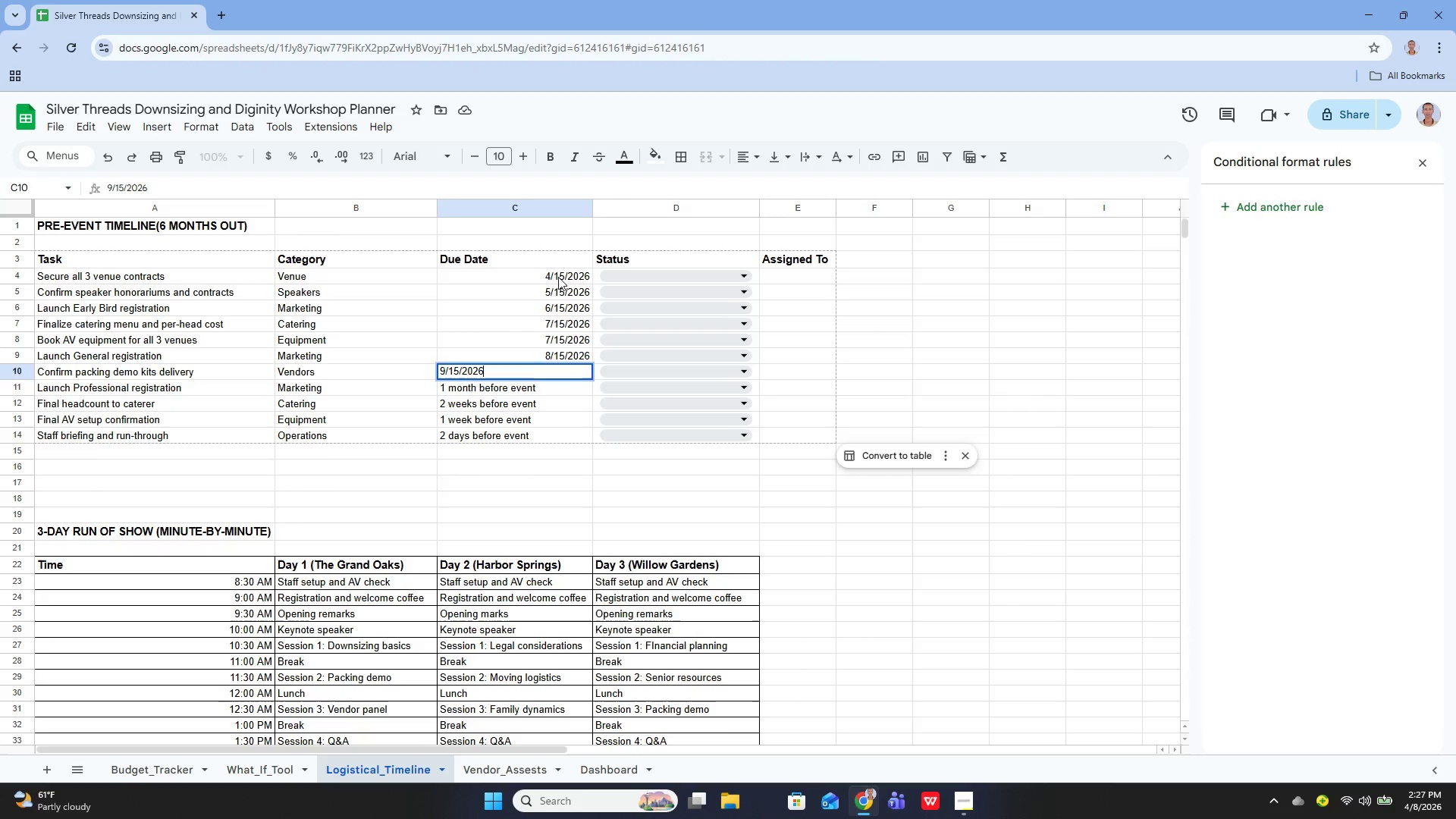 
key(Enter)
 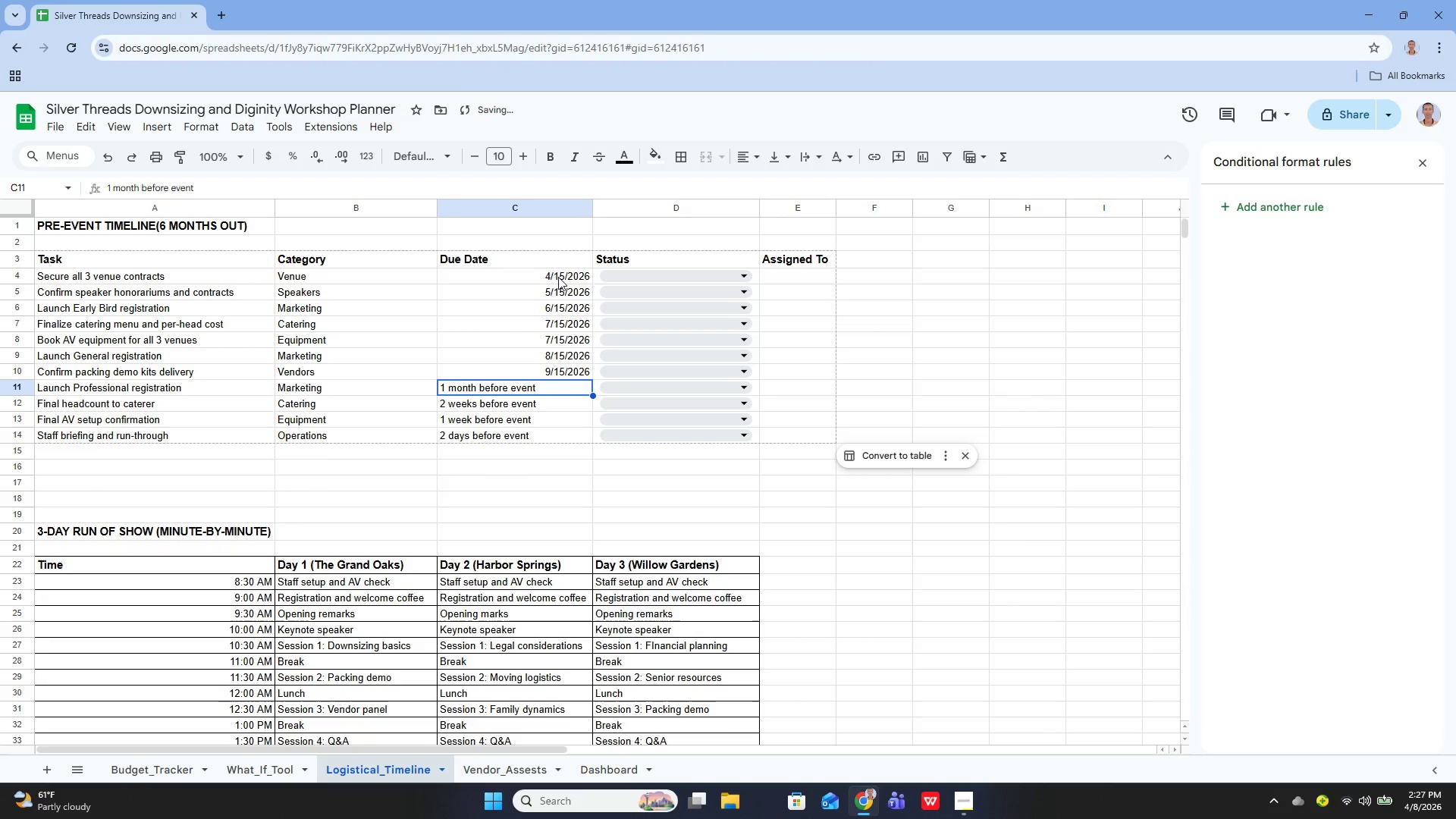 
key(Enter)
 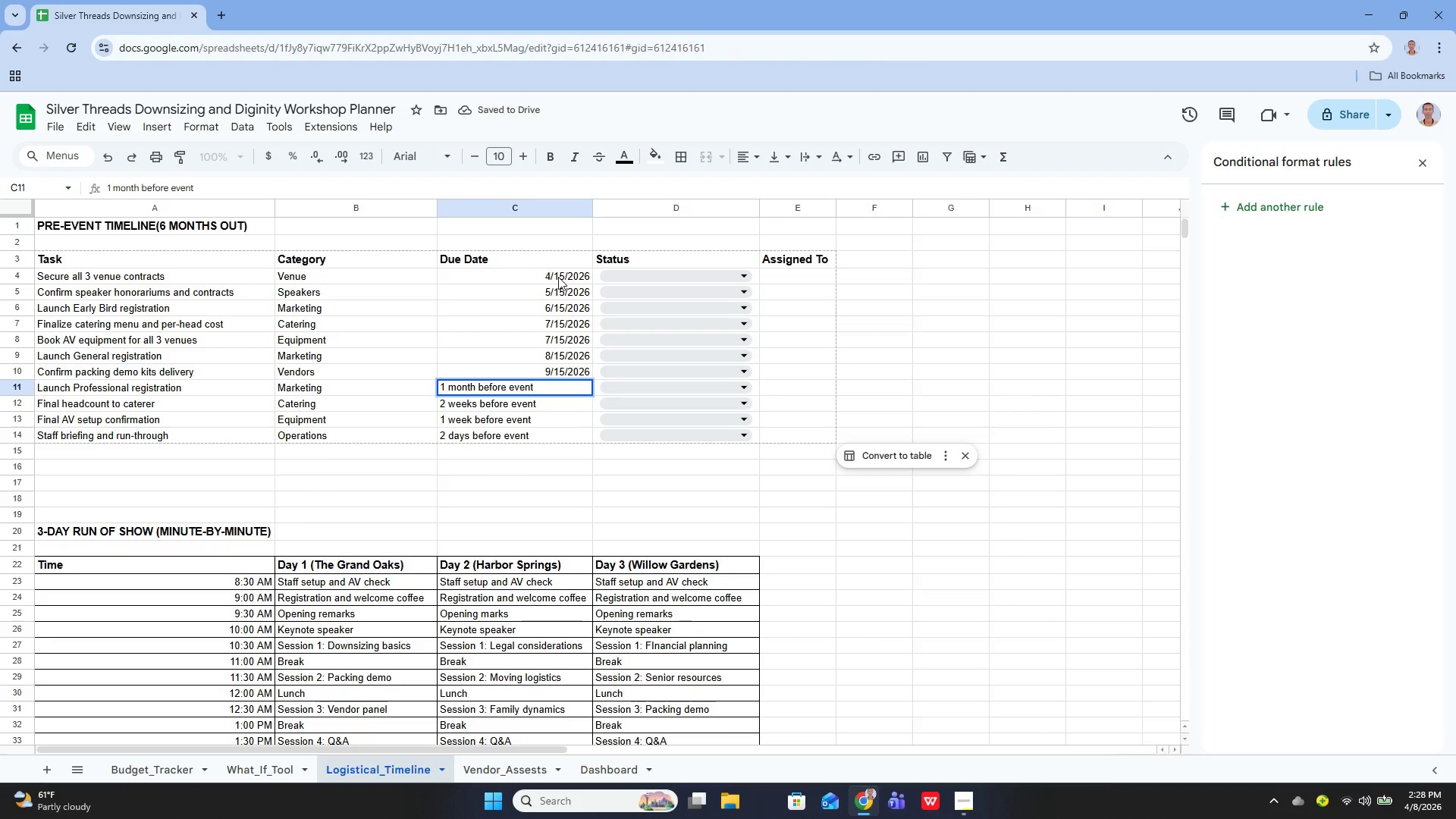 
hold_key(key=Backspace, duration=1.25)
 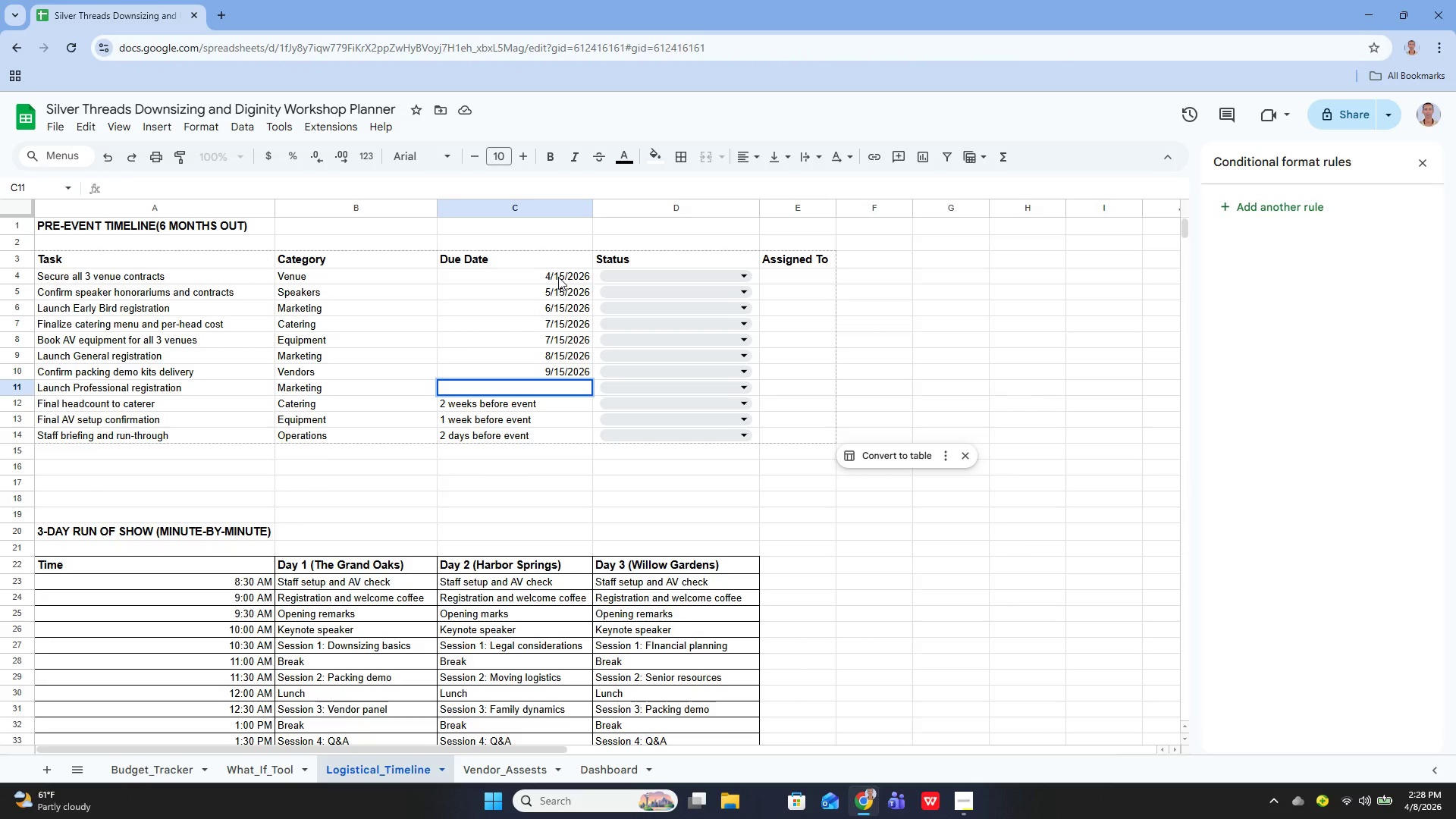 
type(9/15/2026)
 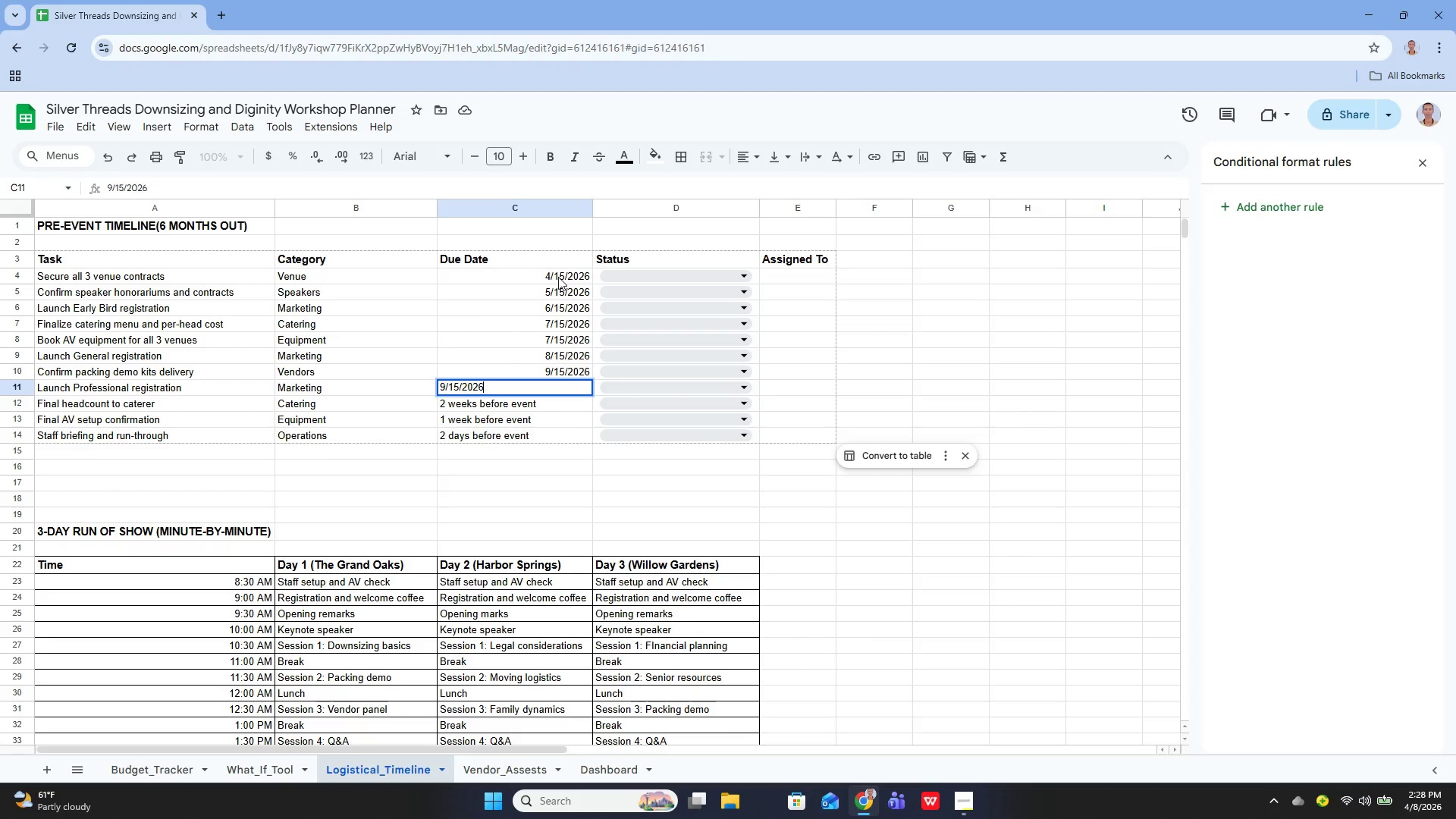 
key(Enter)
 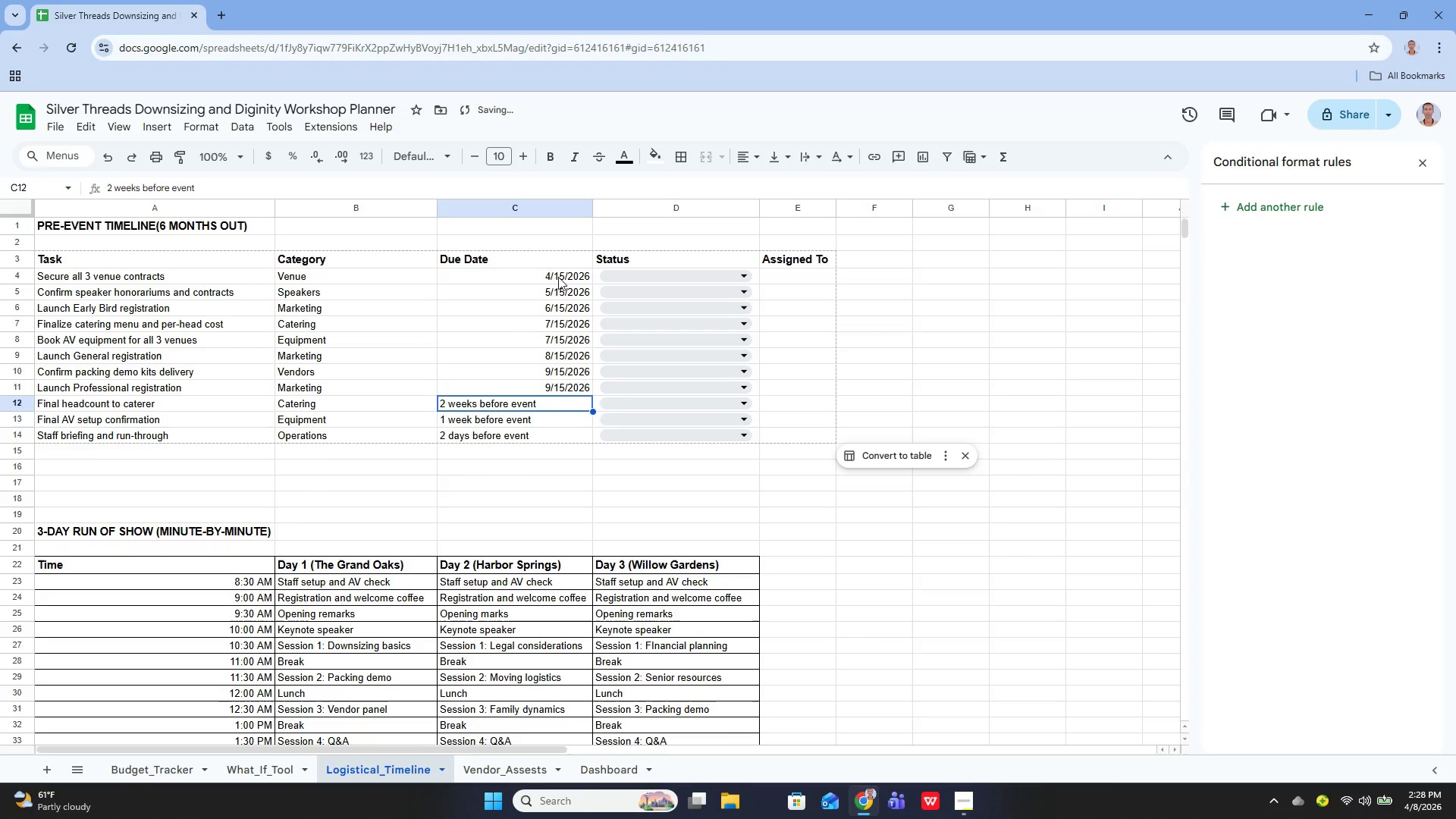 
key(Enter)
 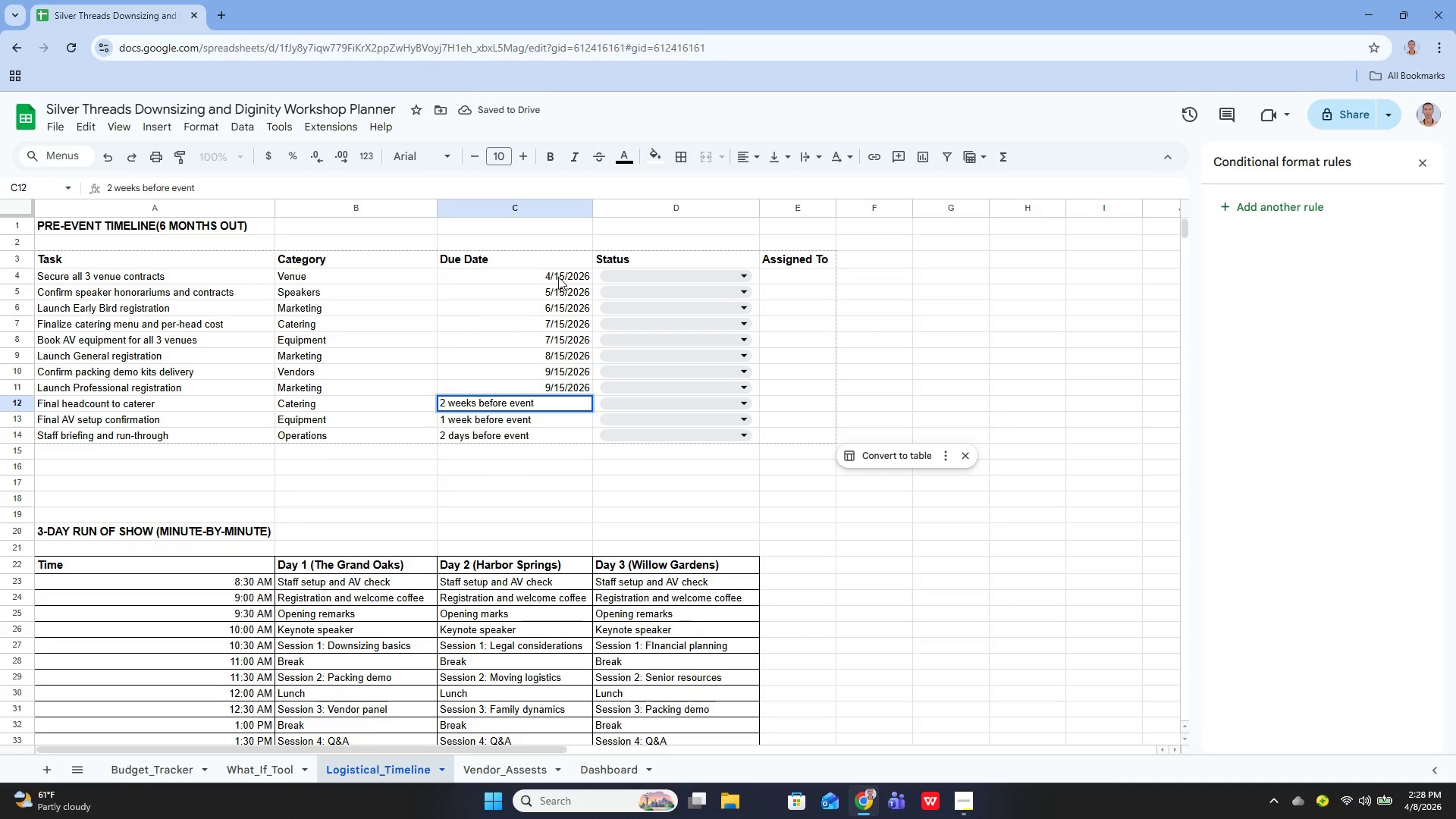 
hold_key(key=Backspace, duration=1.08)
 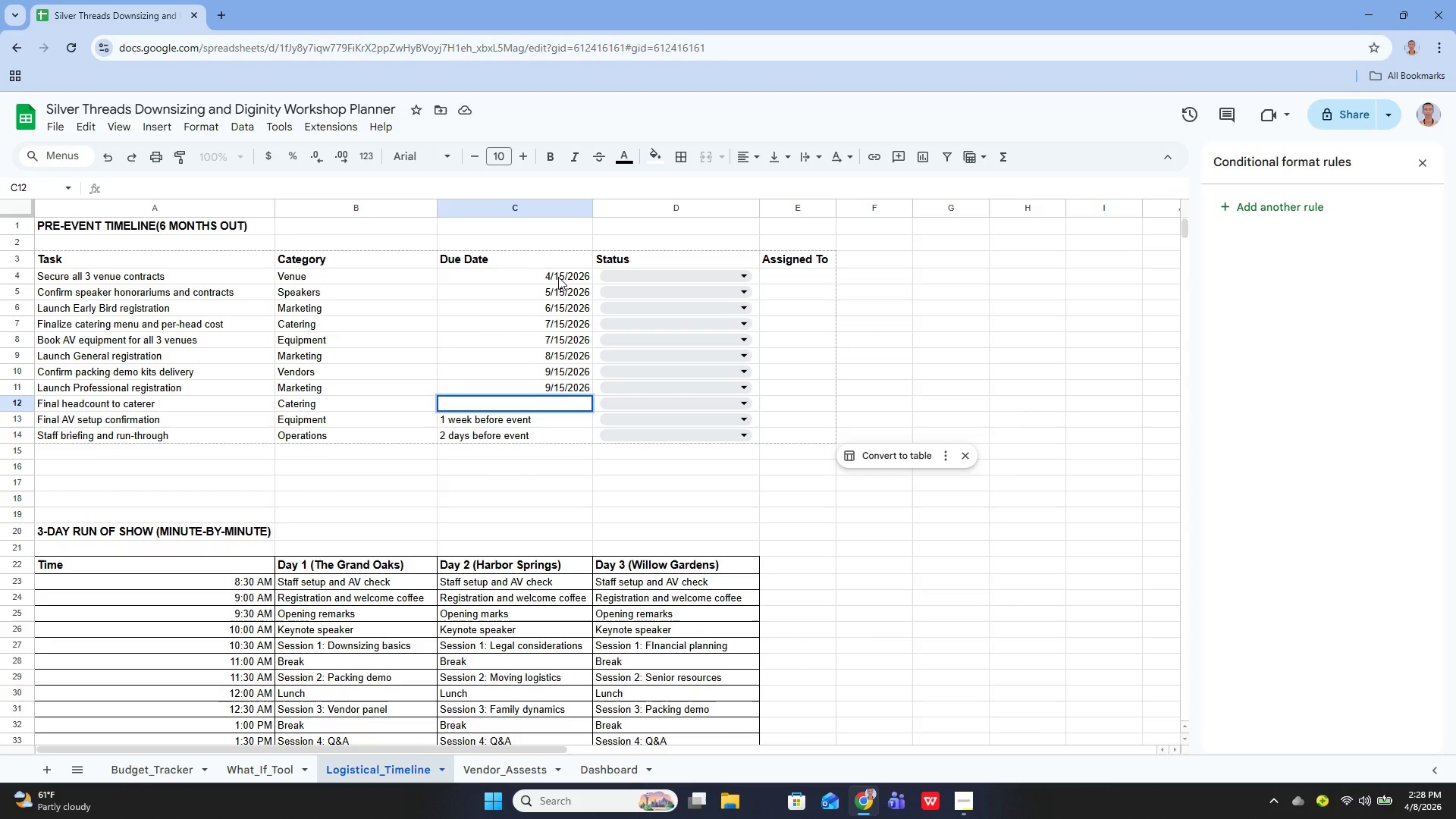 
key(Enter)
 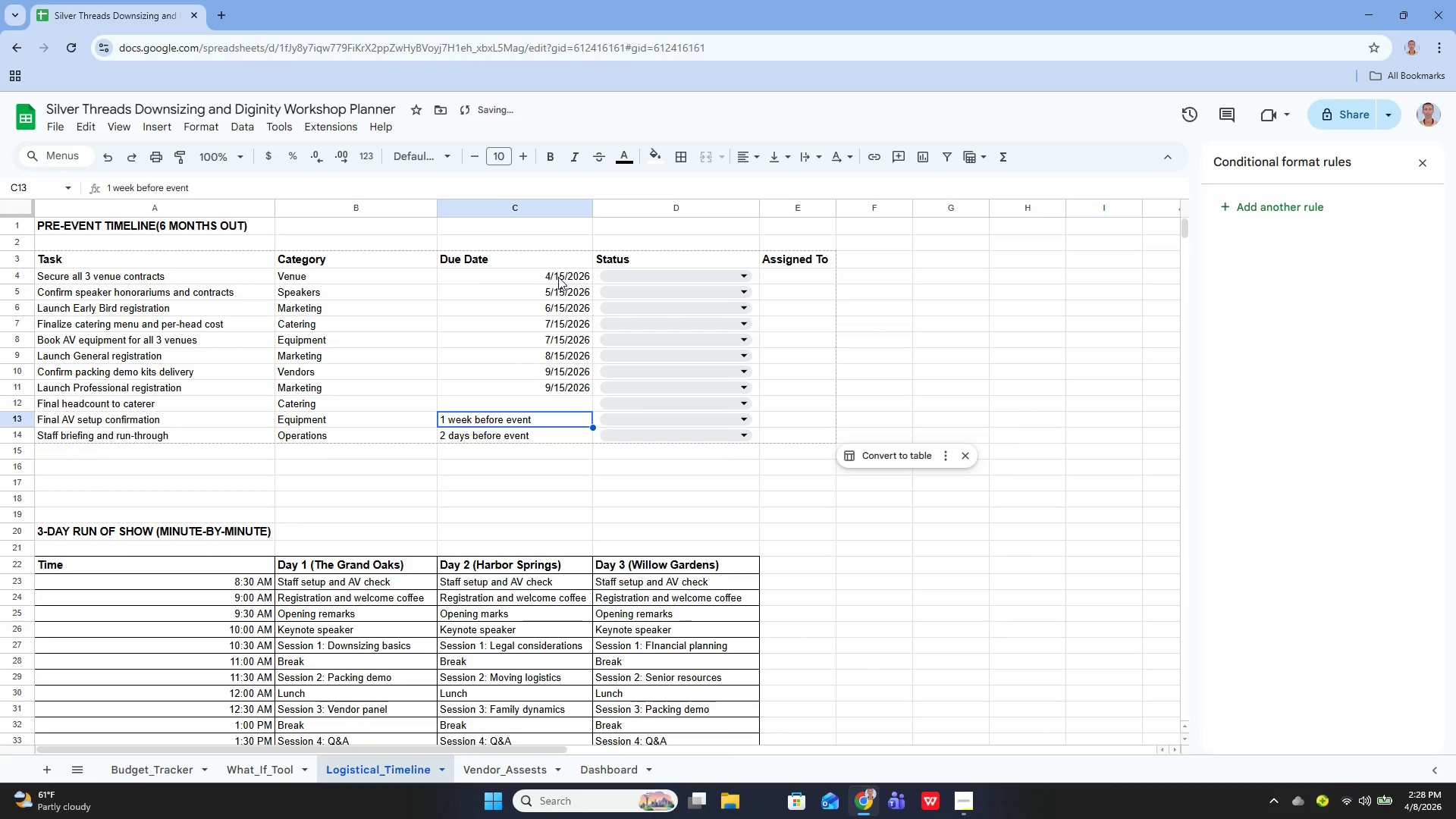 
key(ArrowUp)
 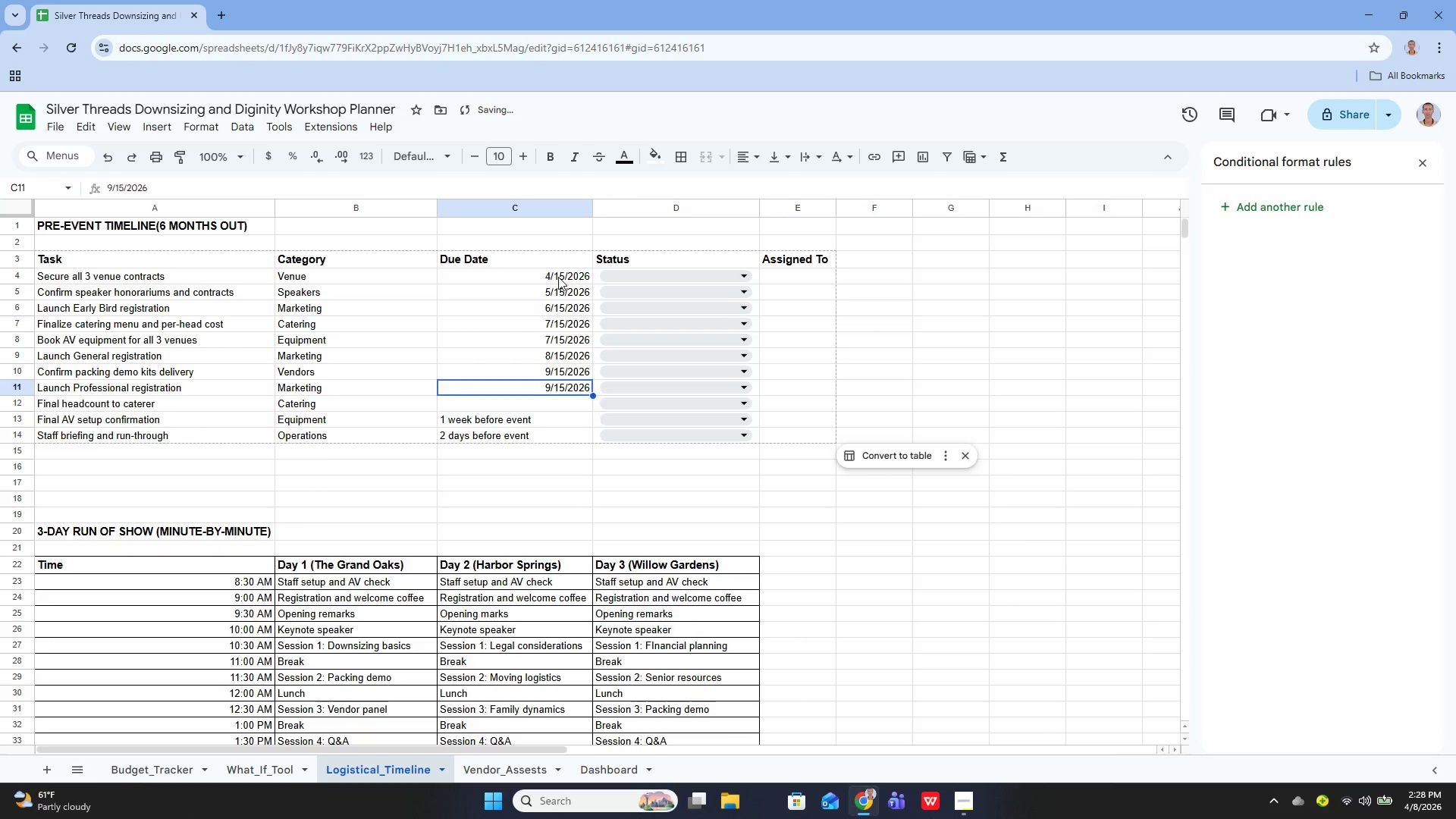 
key(ArrowUp)
 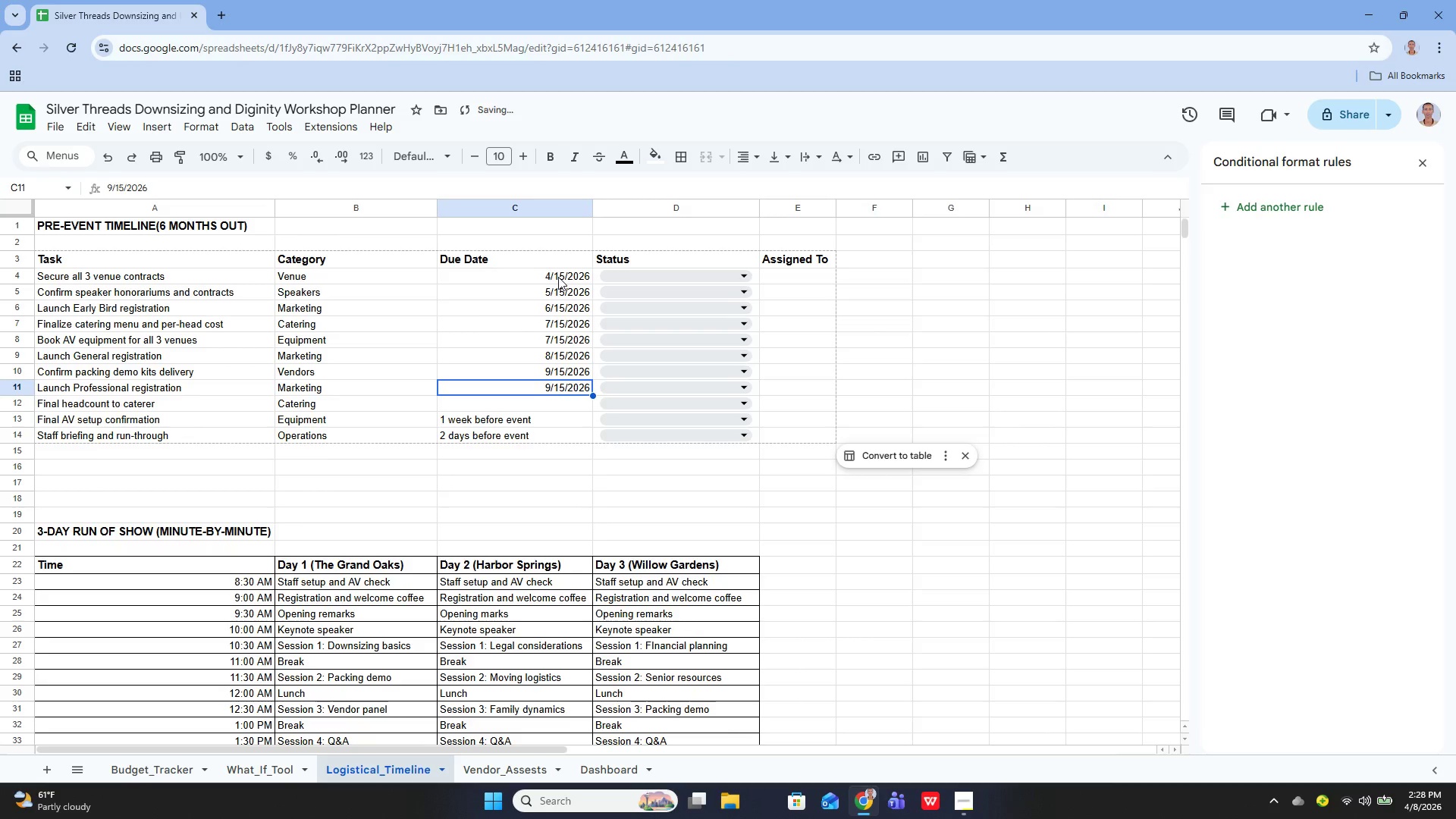 
key(Enter)
 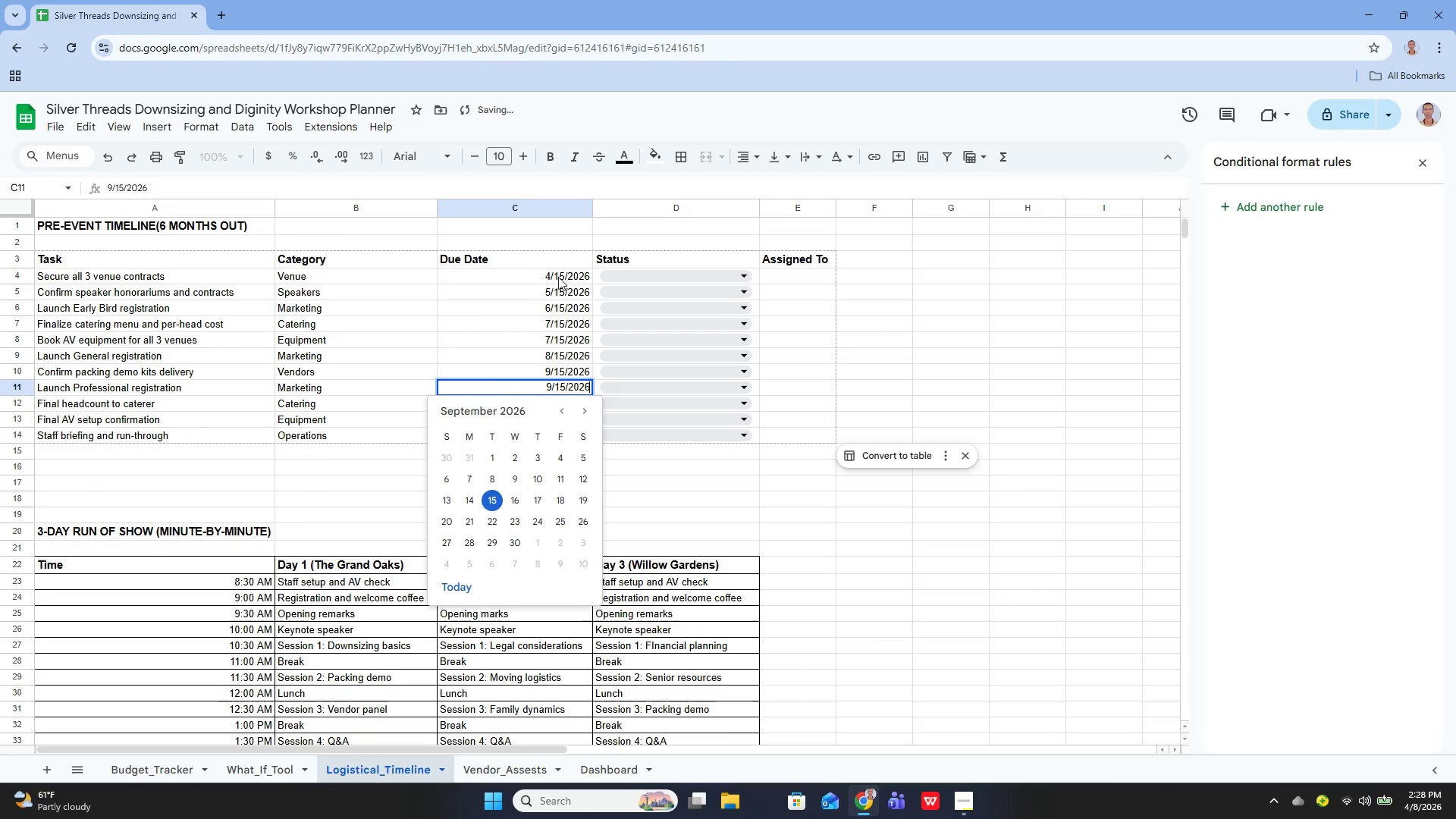 
hold_key(key=ArrowLeft, duration=0.67)
 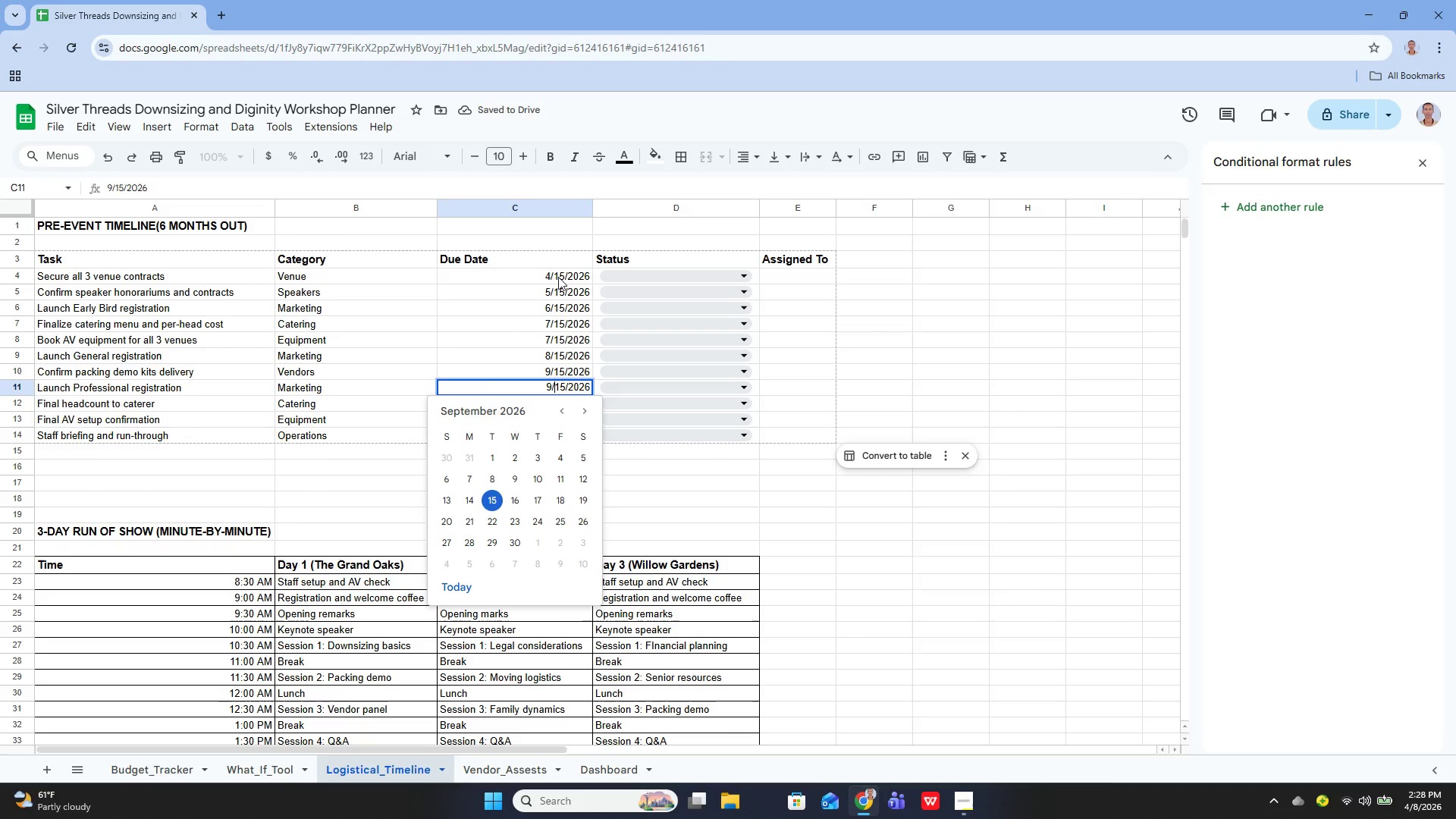 
key(ArrowLeft)
 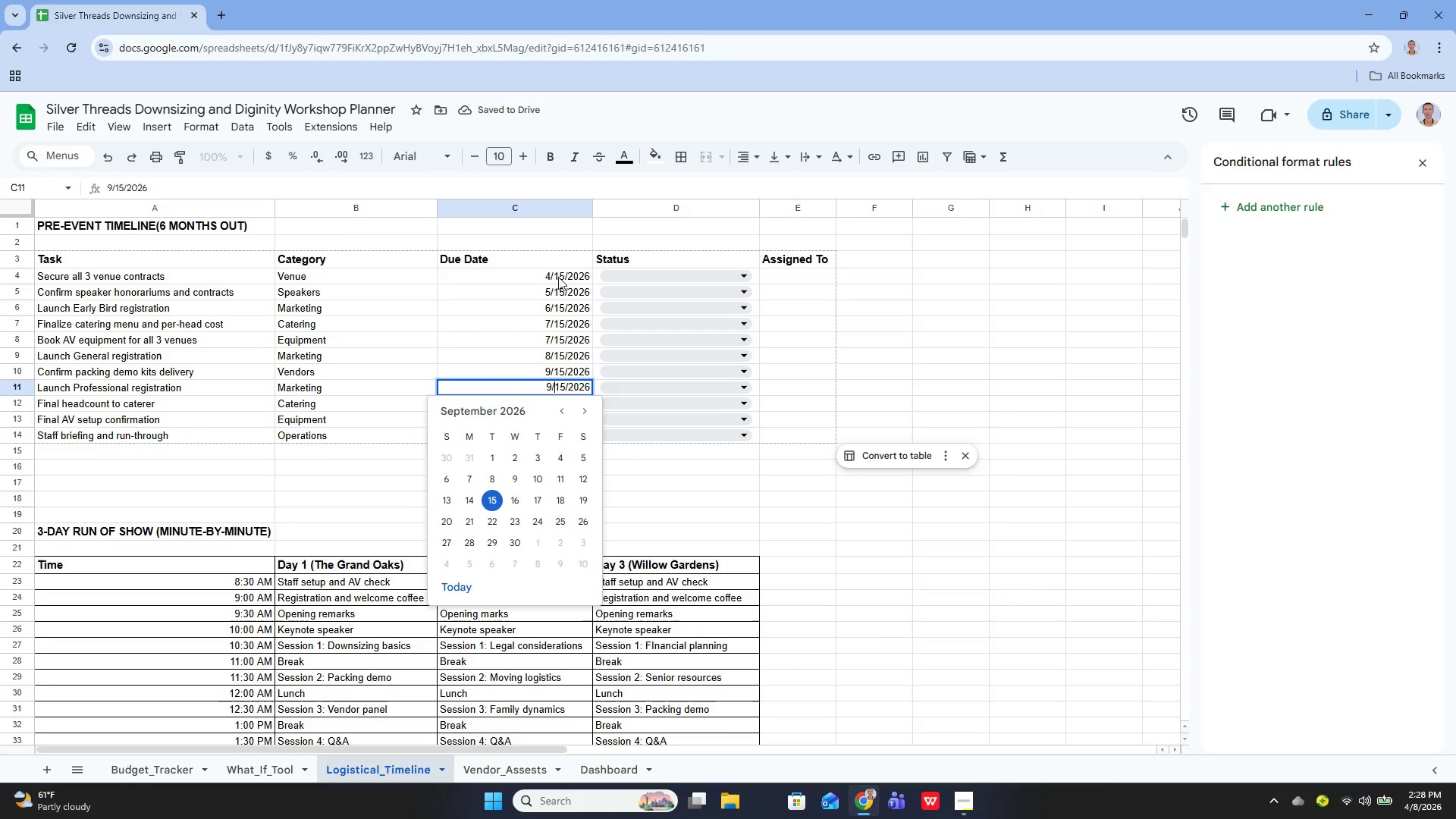 
key(ArrowLeft)
 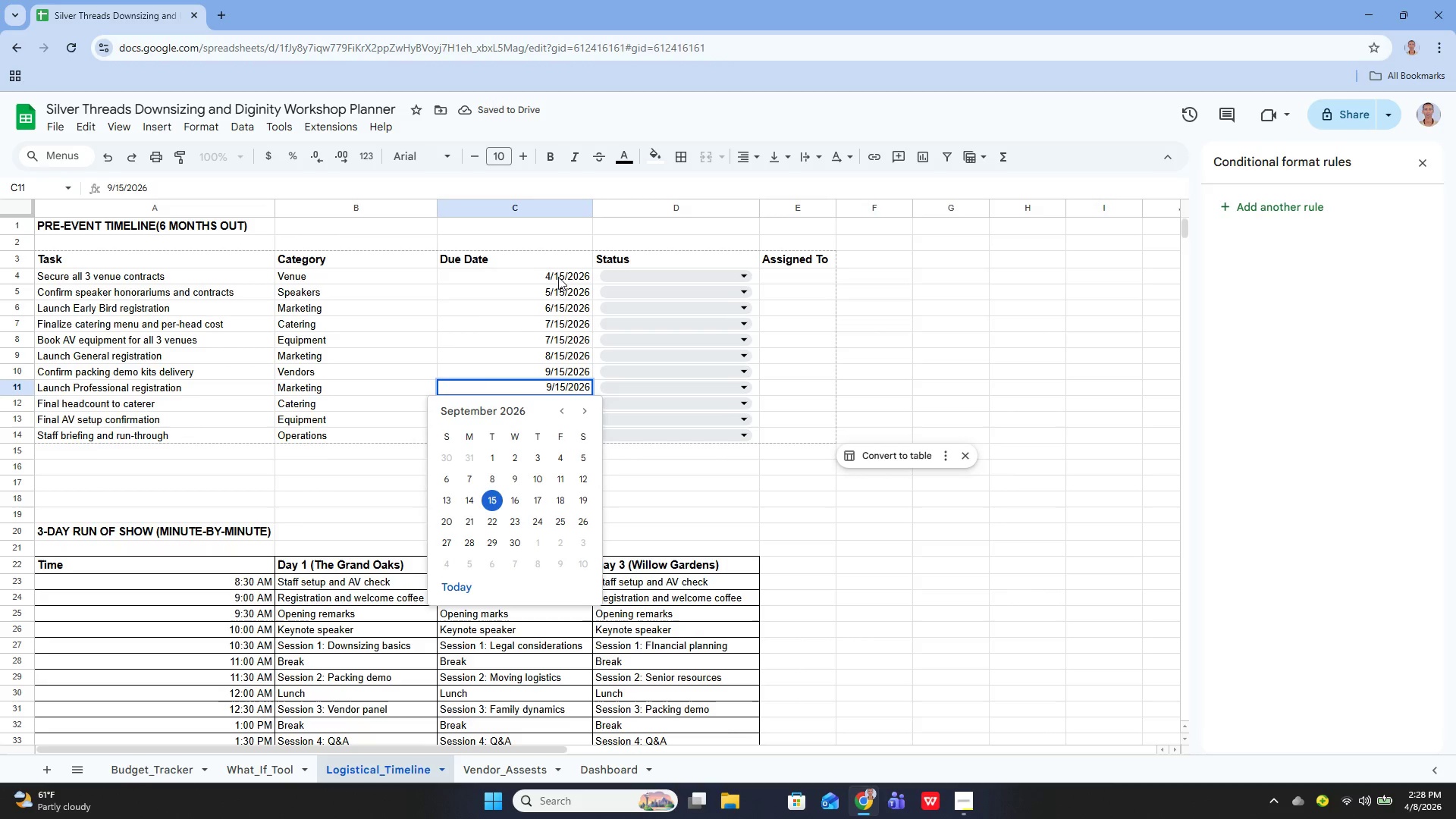 
key(Backspace)
type(10)
 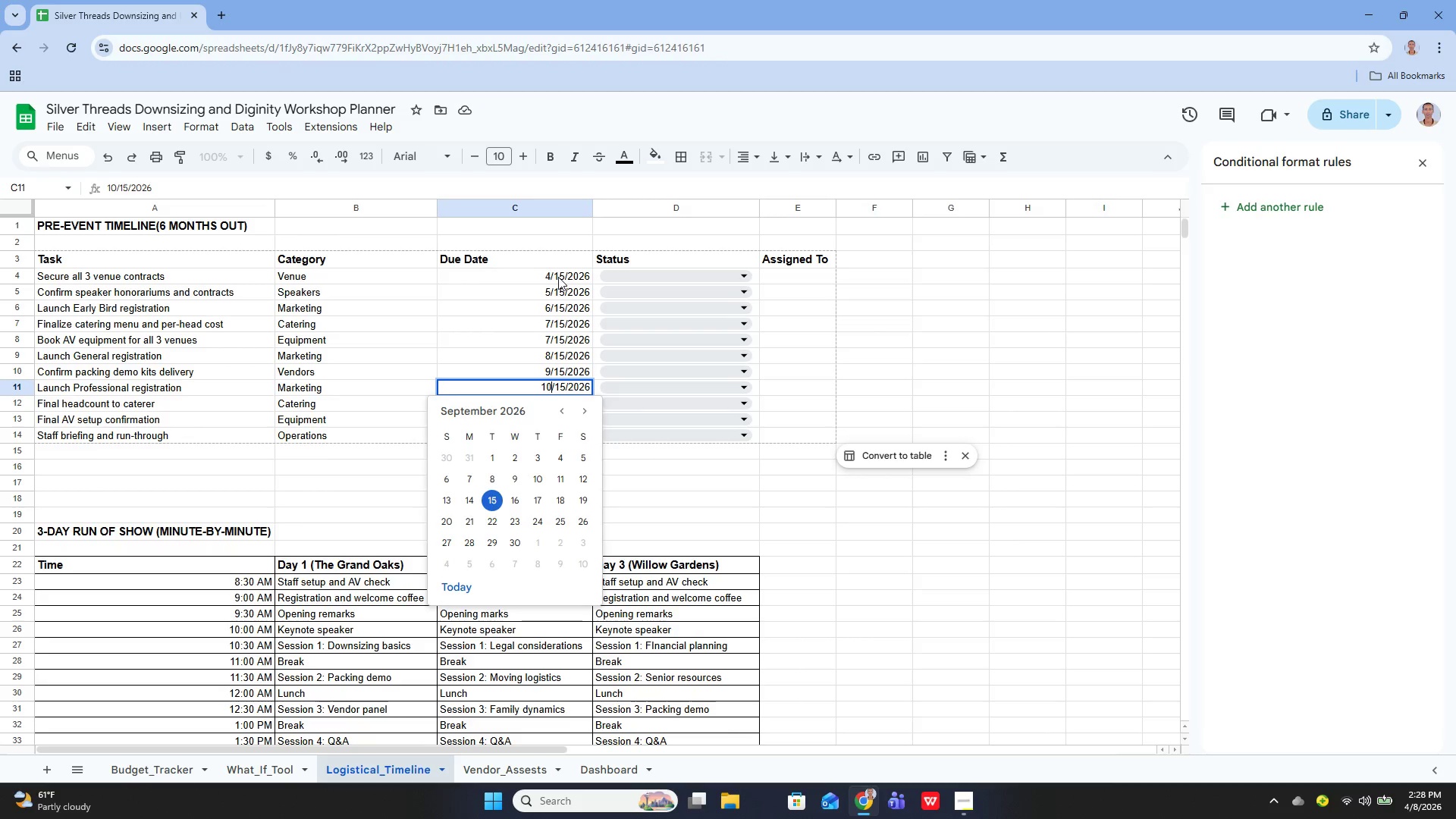 
key(Enter)
 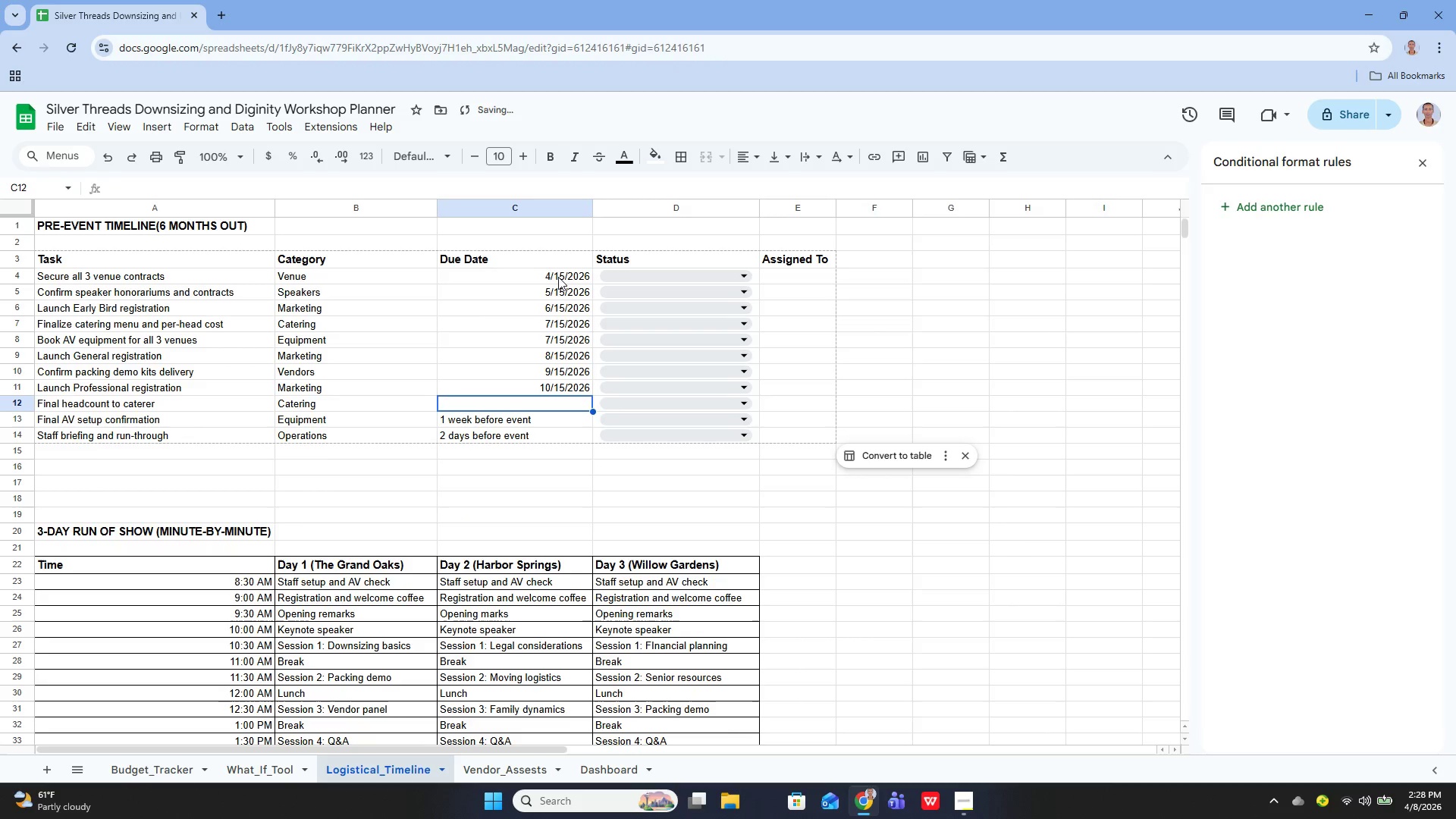 
key(Enter)
 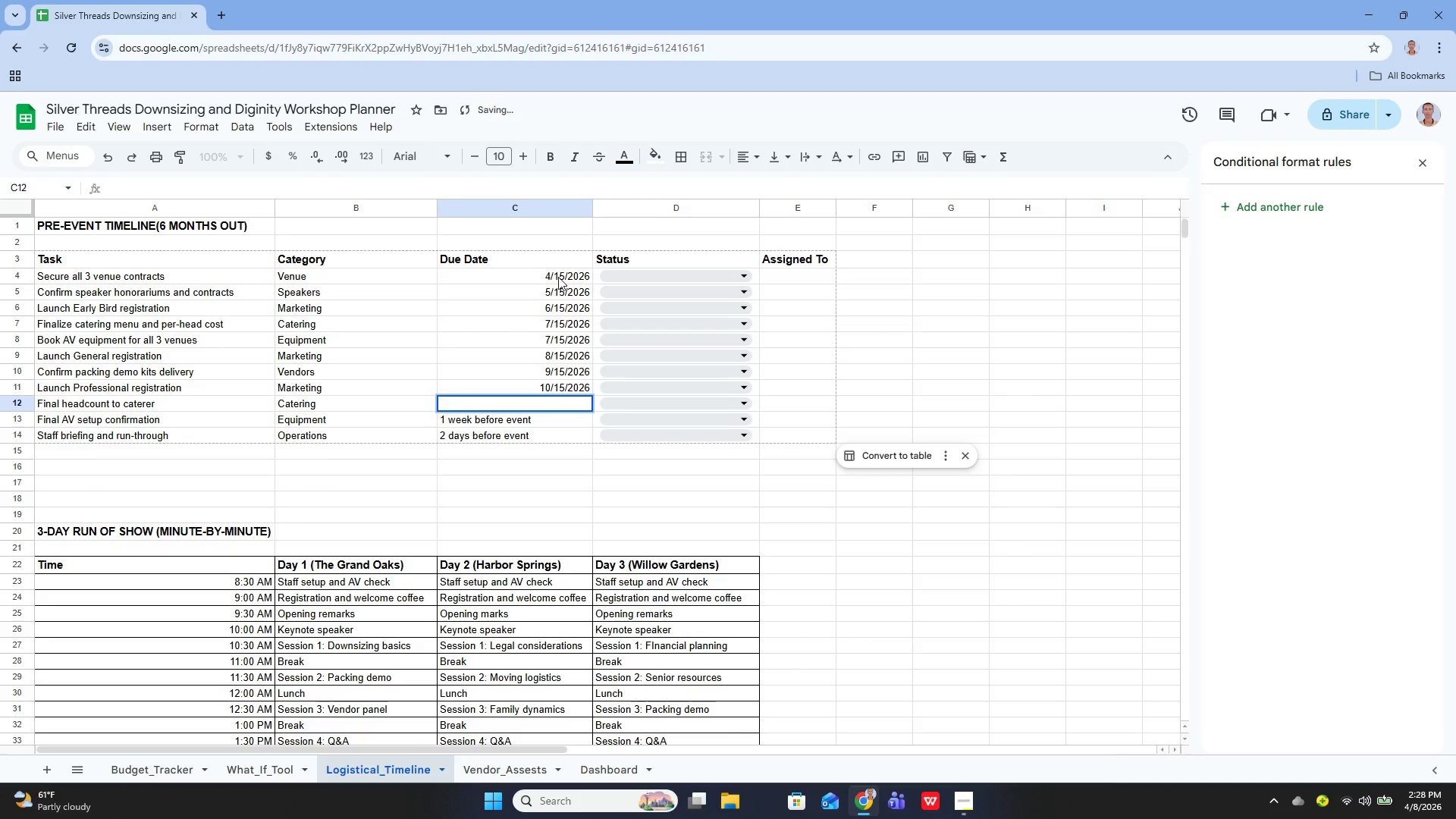 
type(10/15/2026)
 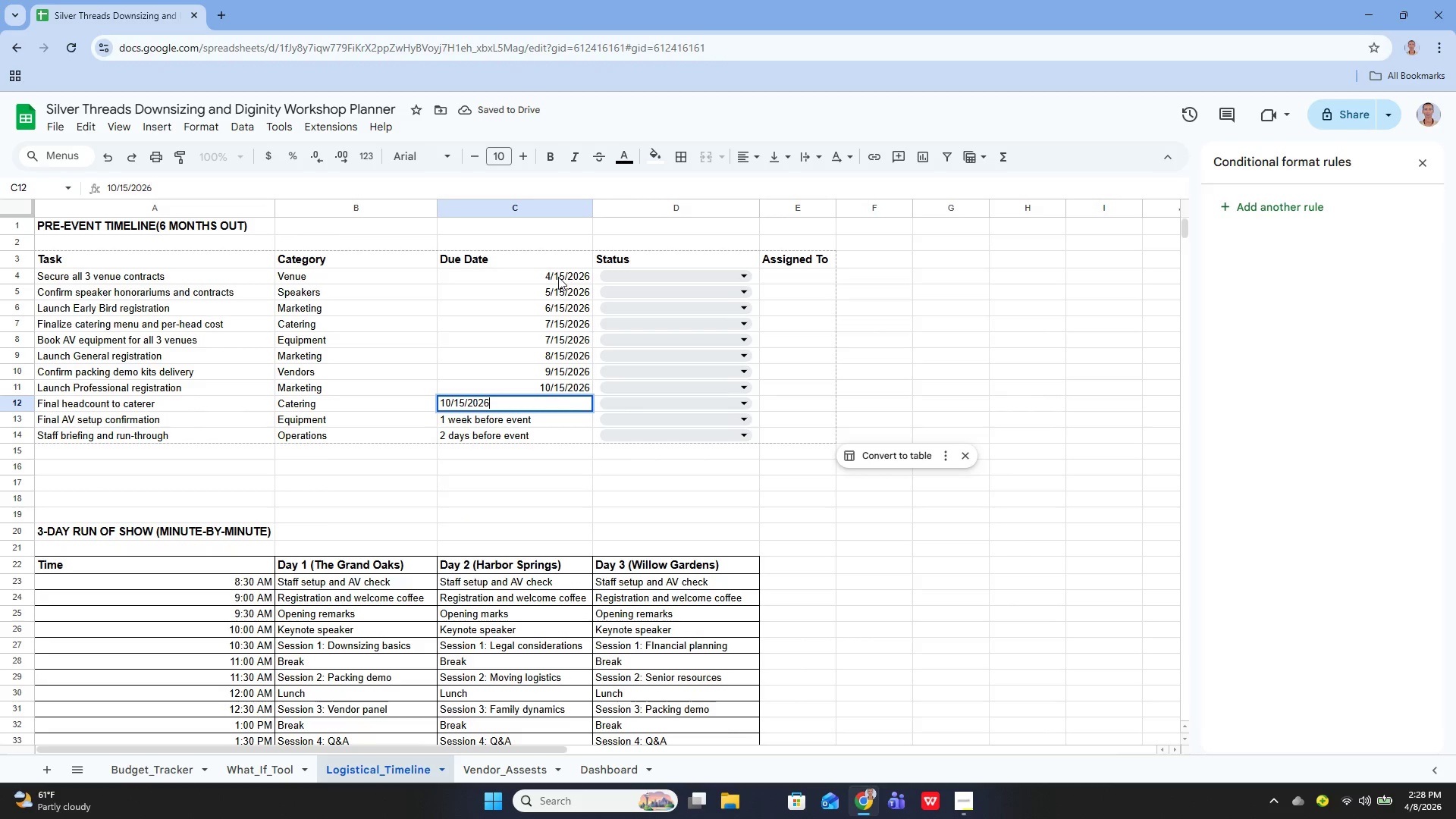 
key(Enter)
 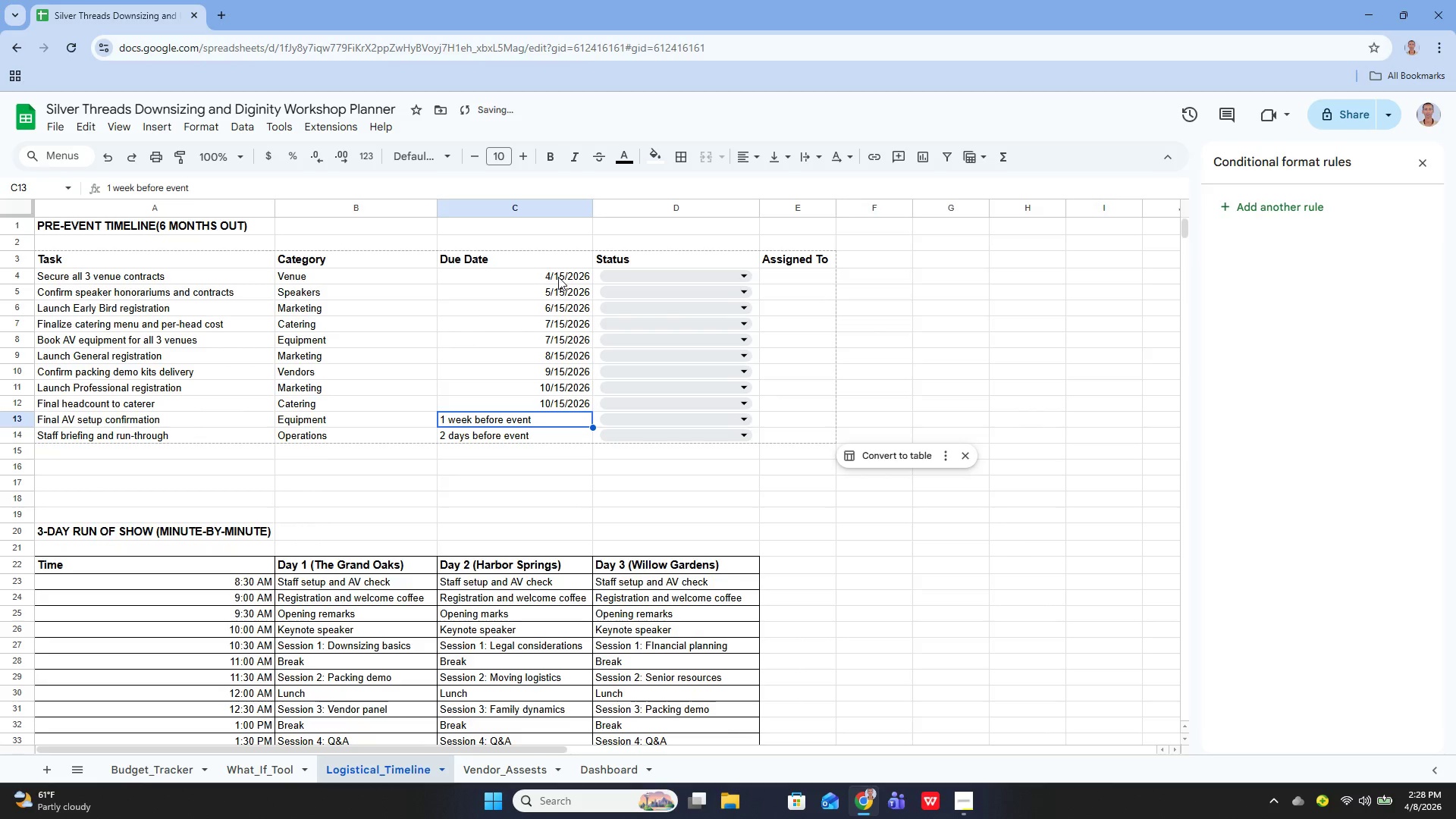 
key(Enter)
 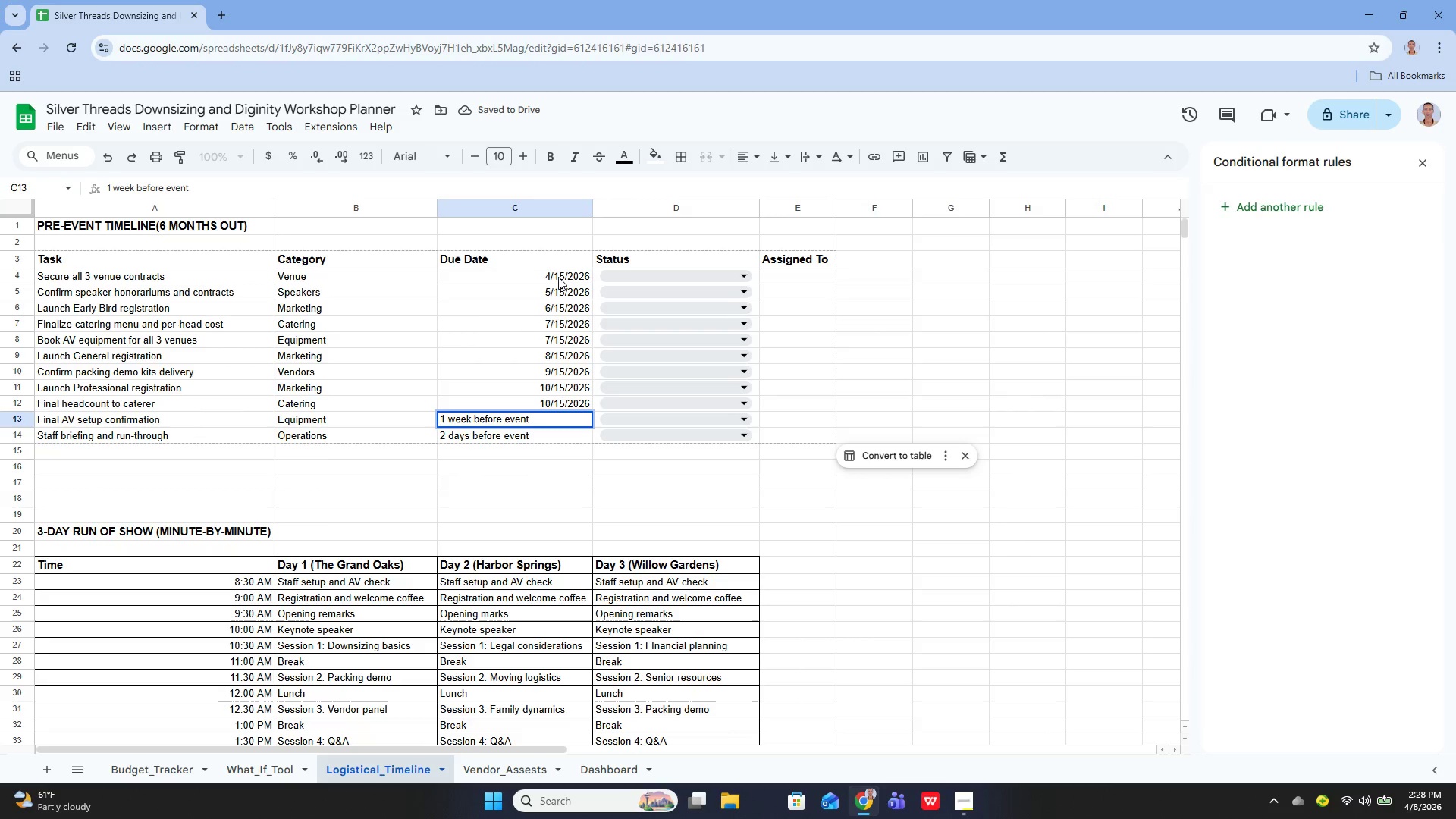 
hold_key(key=Backspace, duration=1.03)
 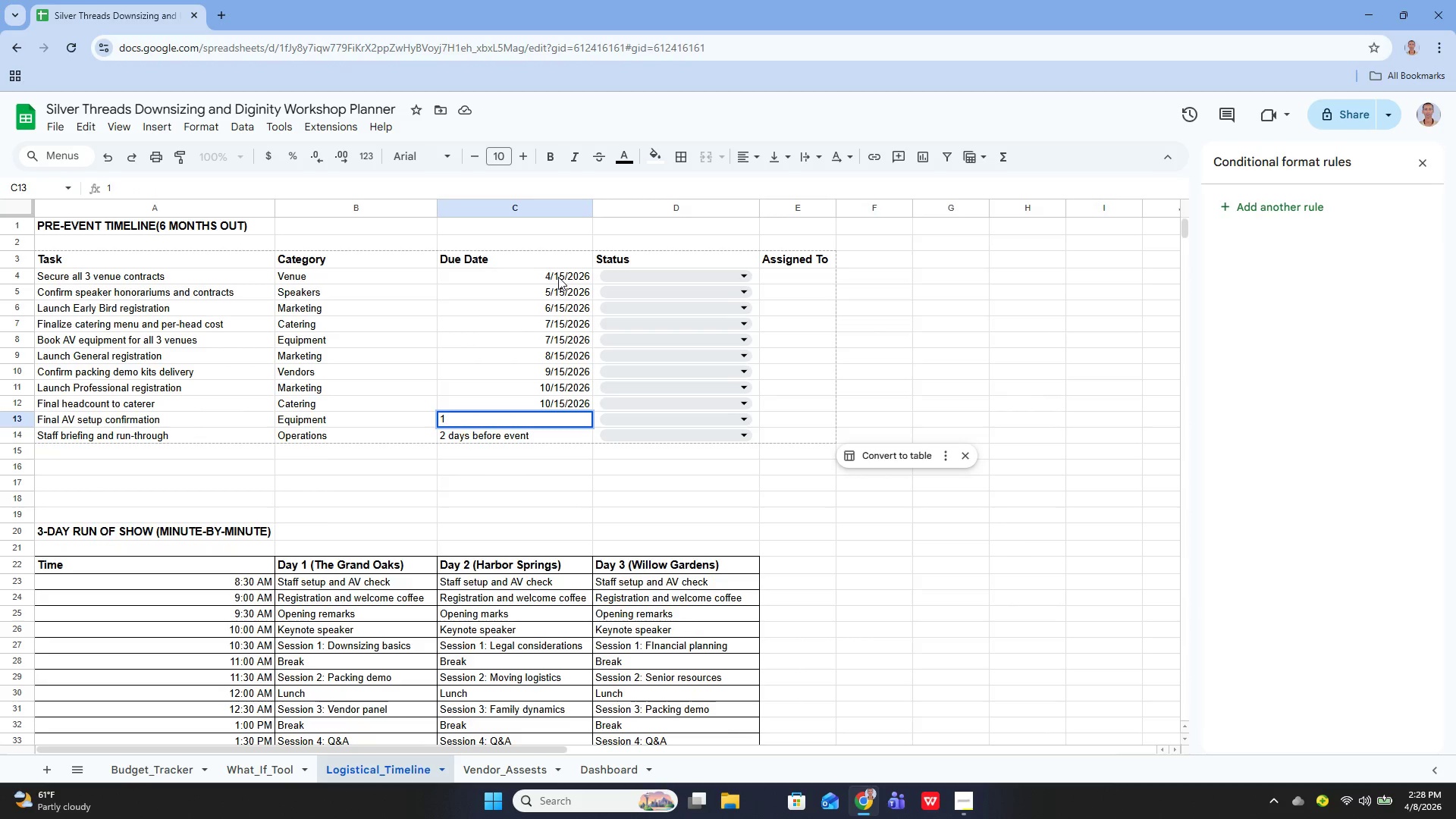 
key(Backspace)
type(10/15/206)
 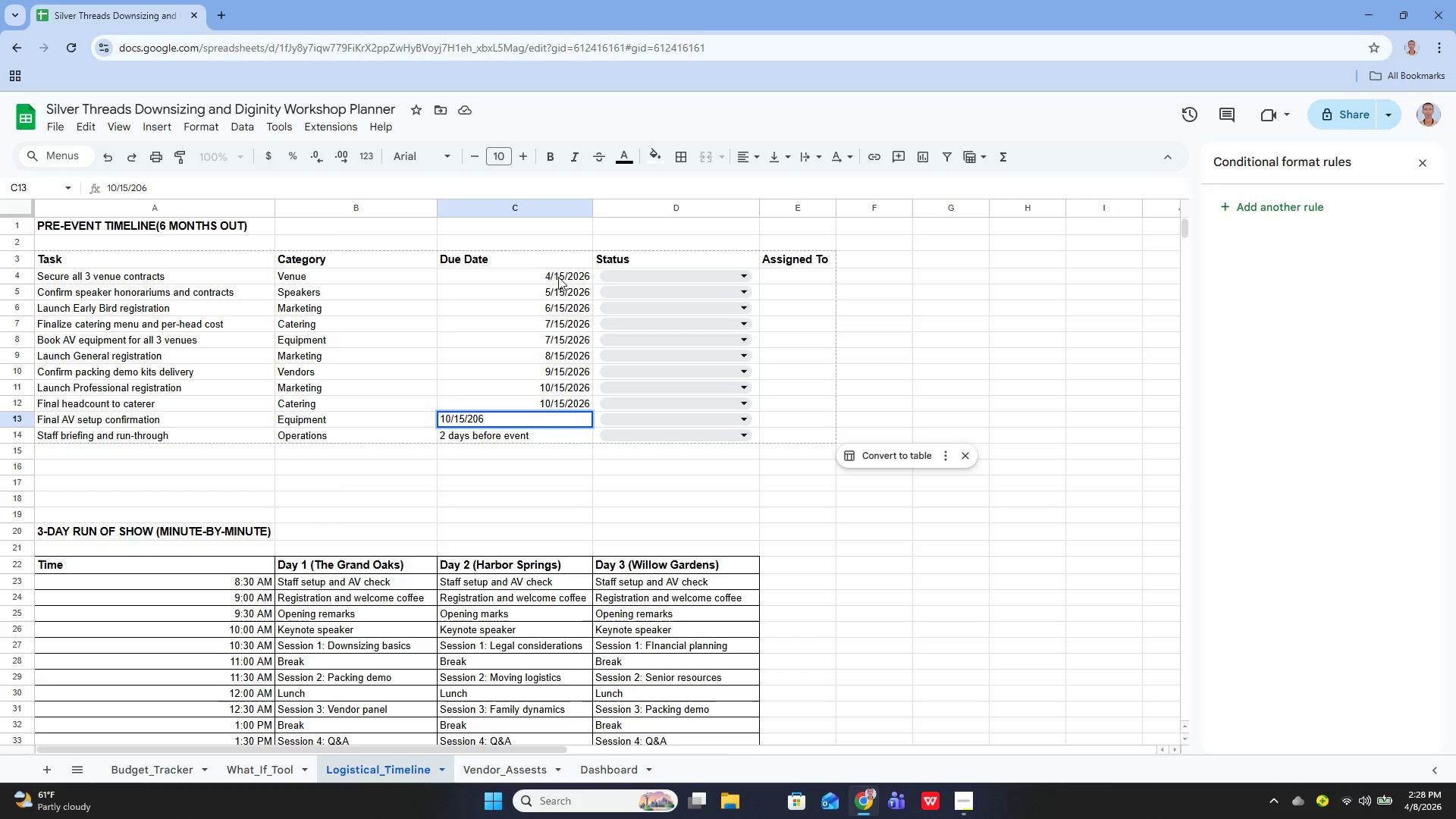 
key(Enter)
 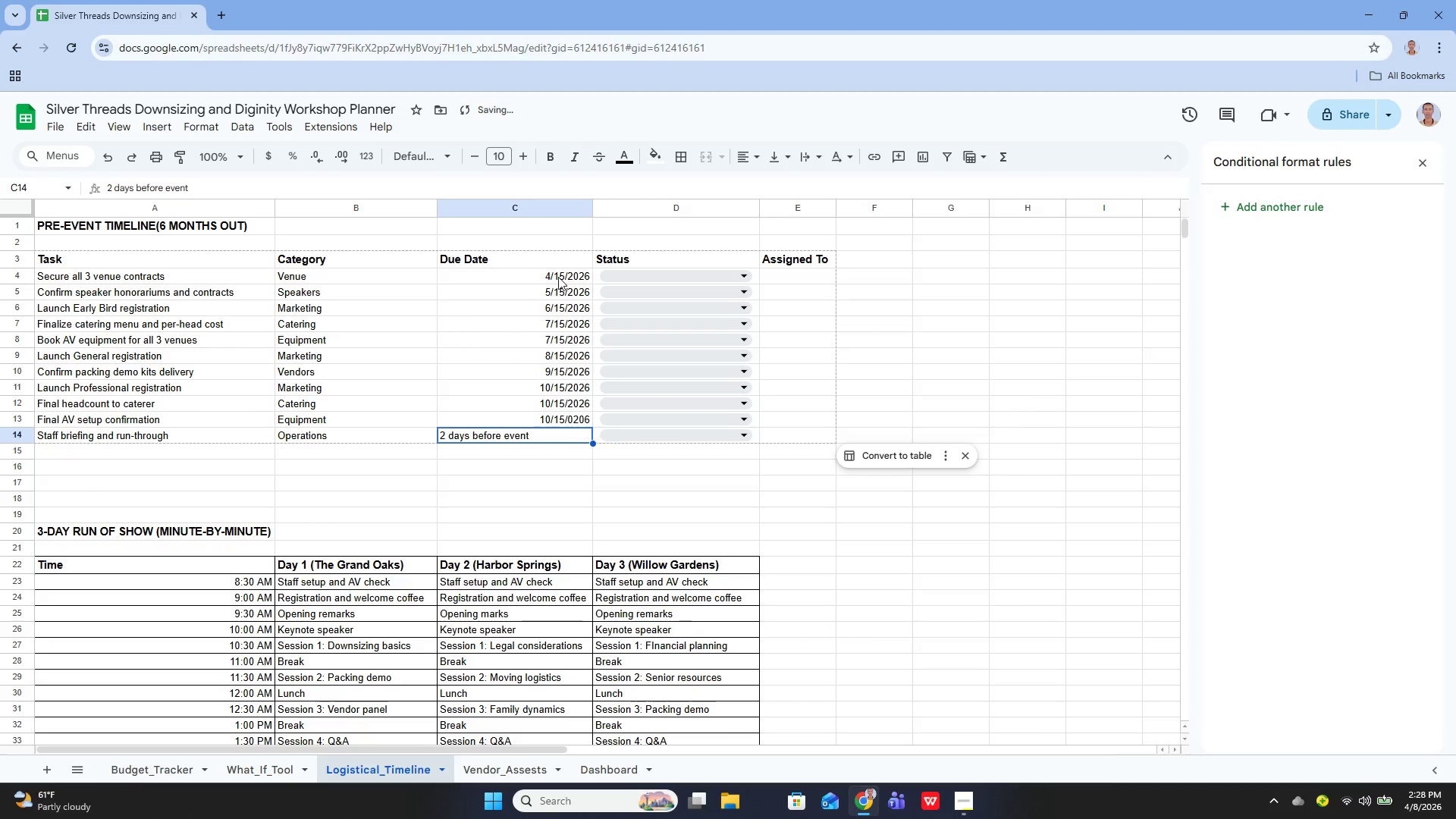 
key(Enter)
 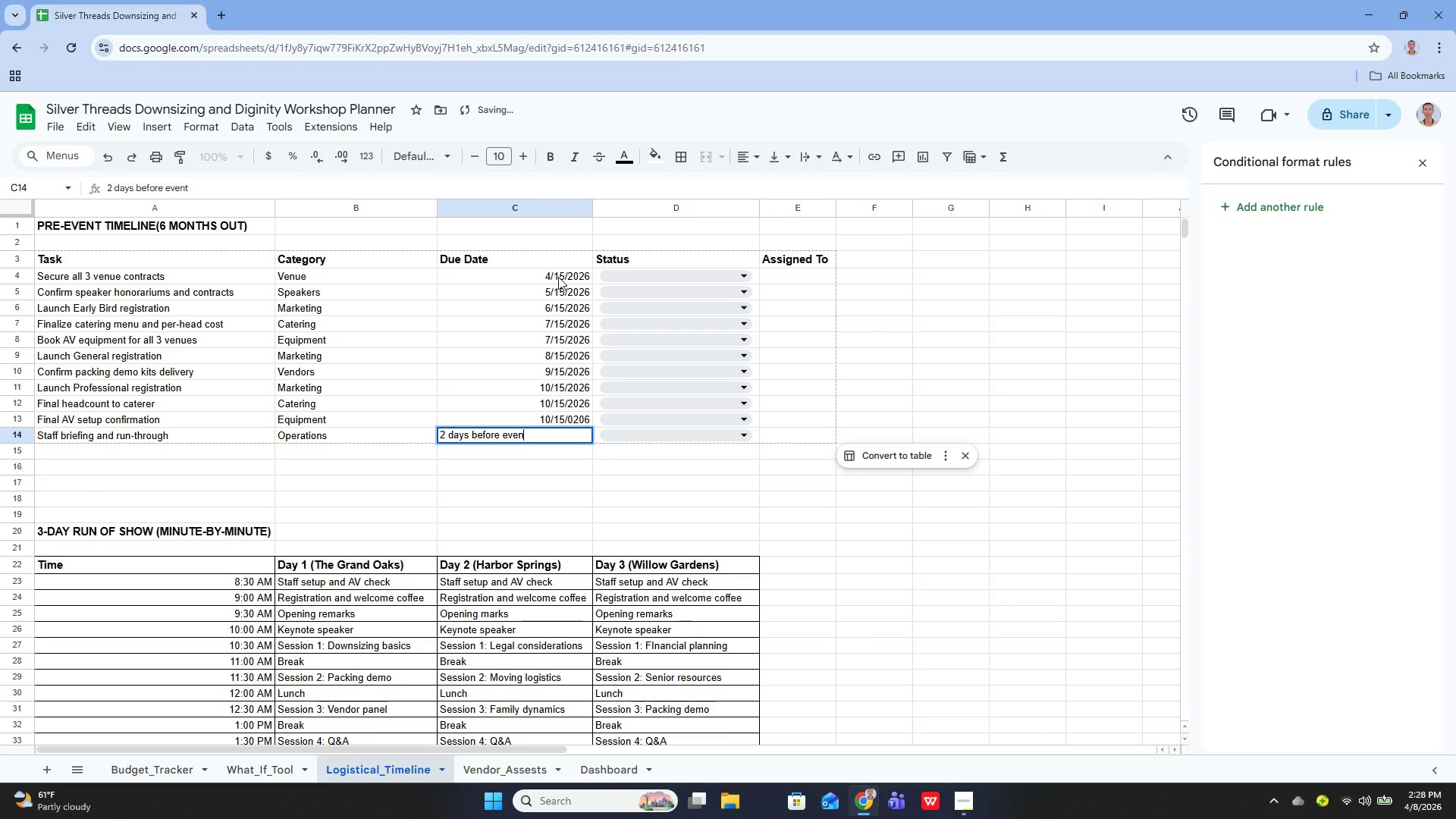 
hold_key(key=Backspace, duration=1.22)
 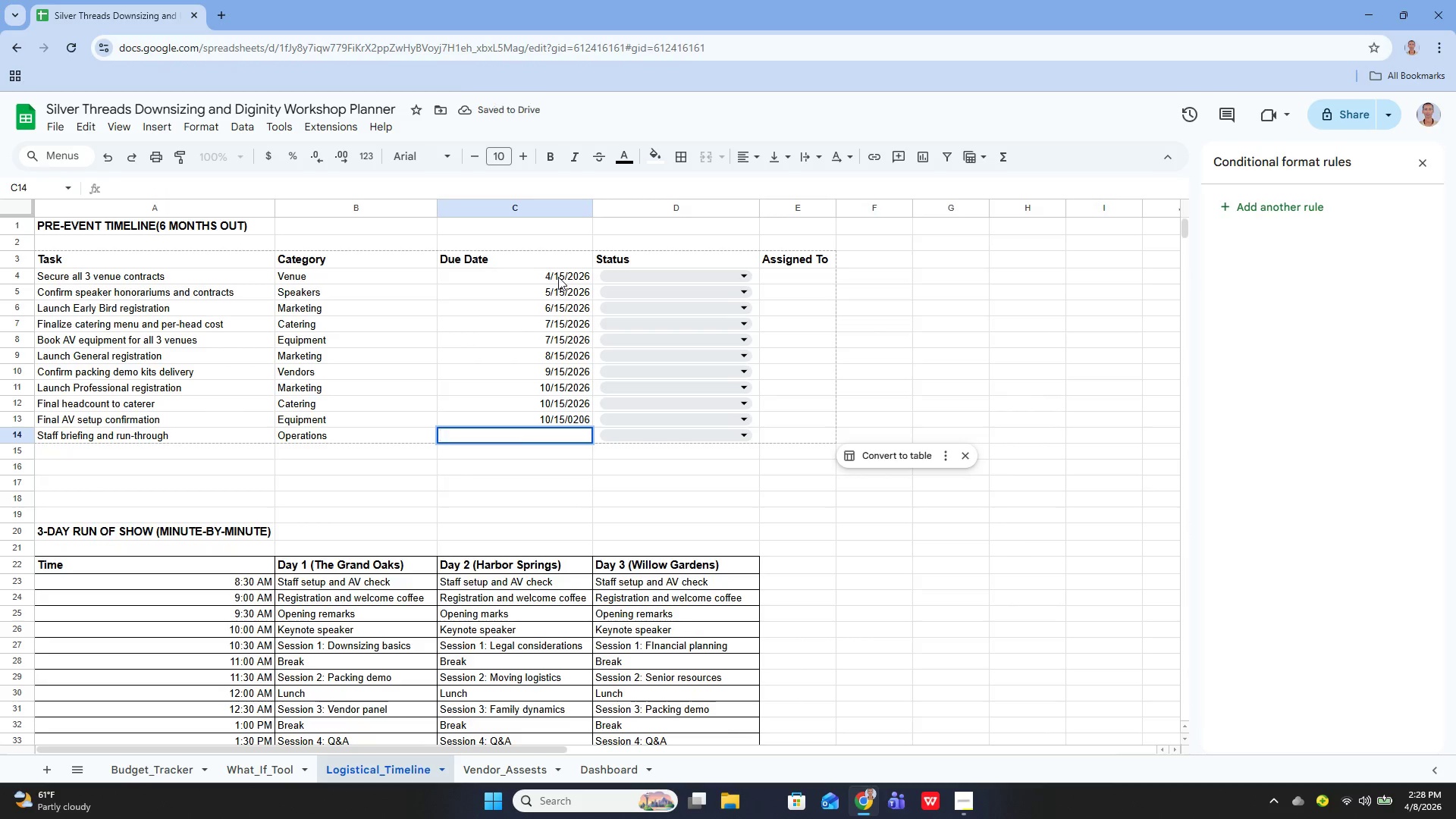 
type(10/15)
key(Backspace)
type(3/2026)
 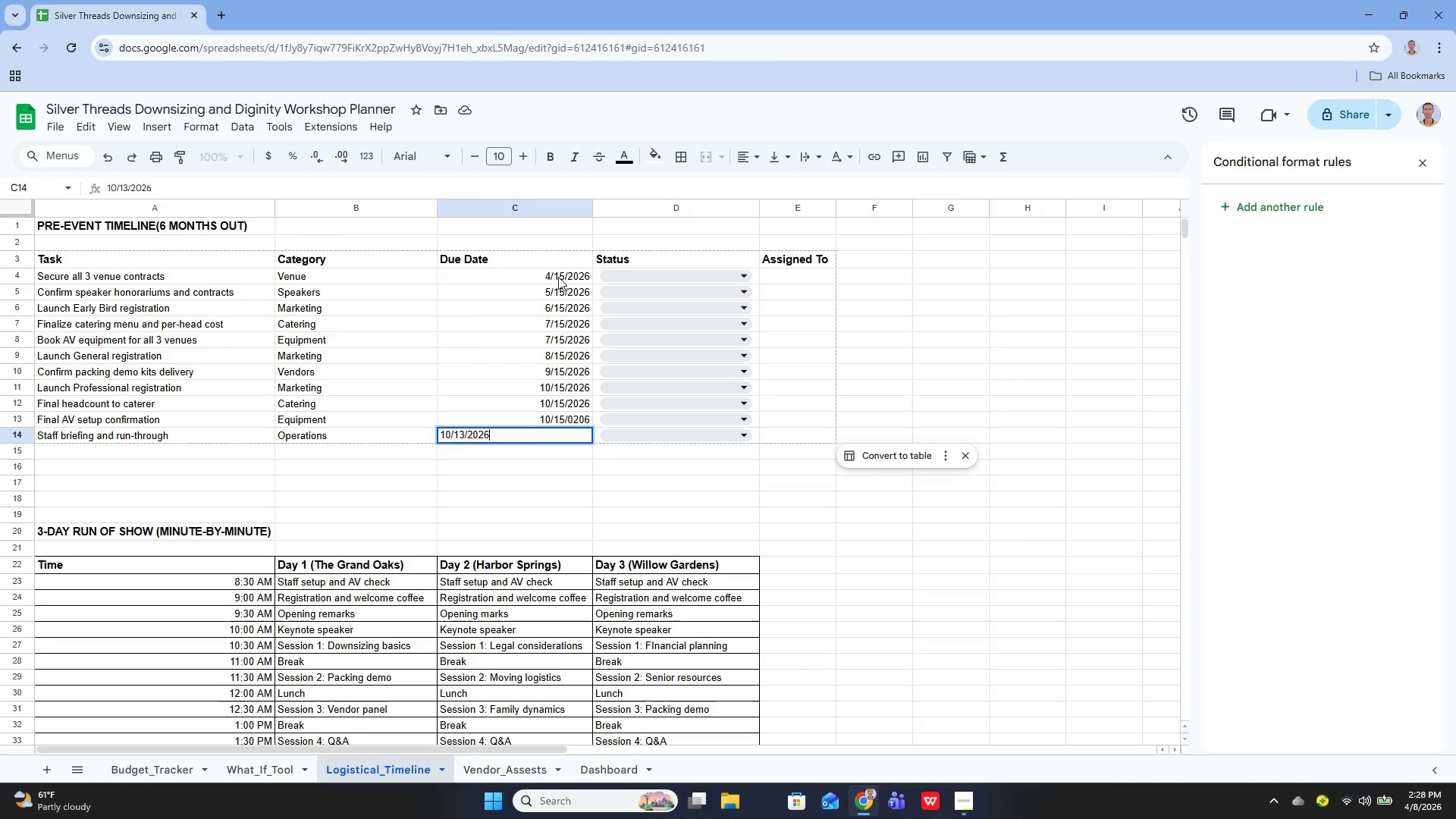 
key(Enter)
 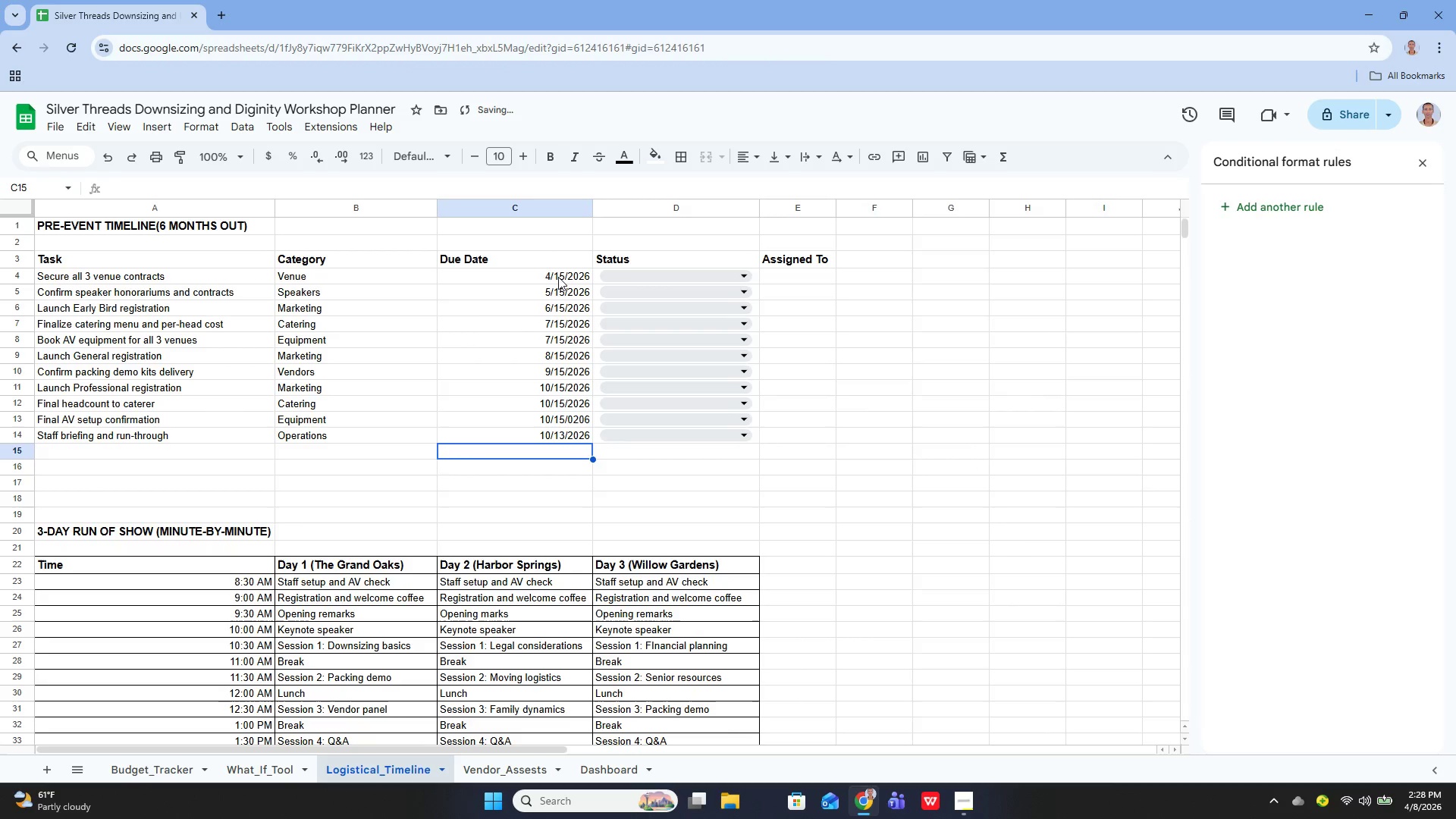 
key(ArrowUp)
 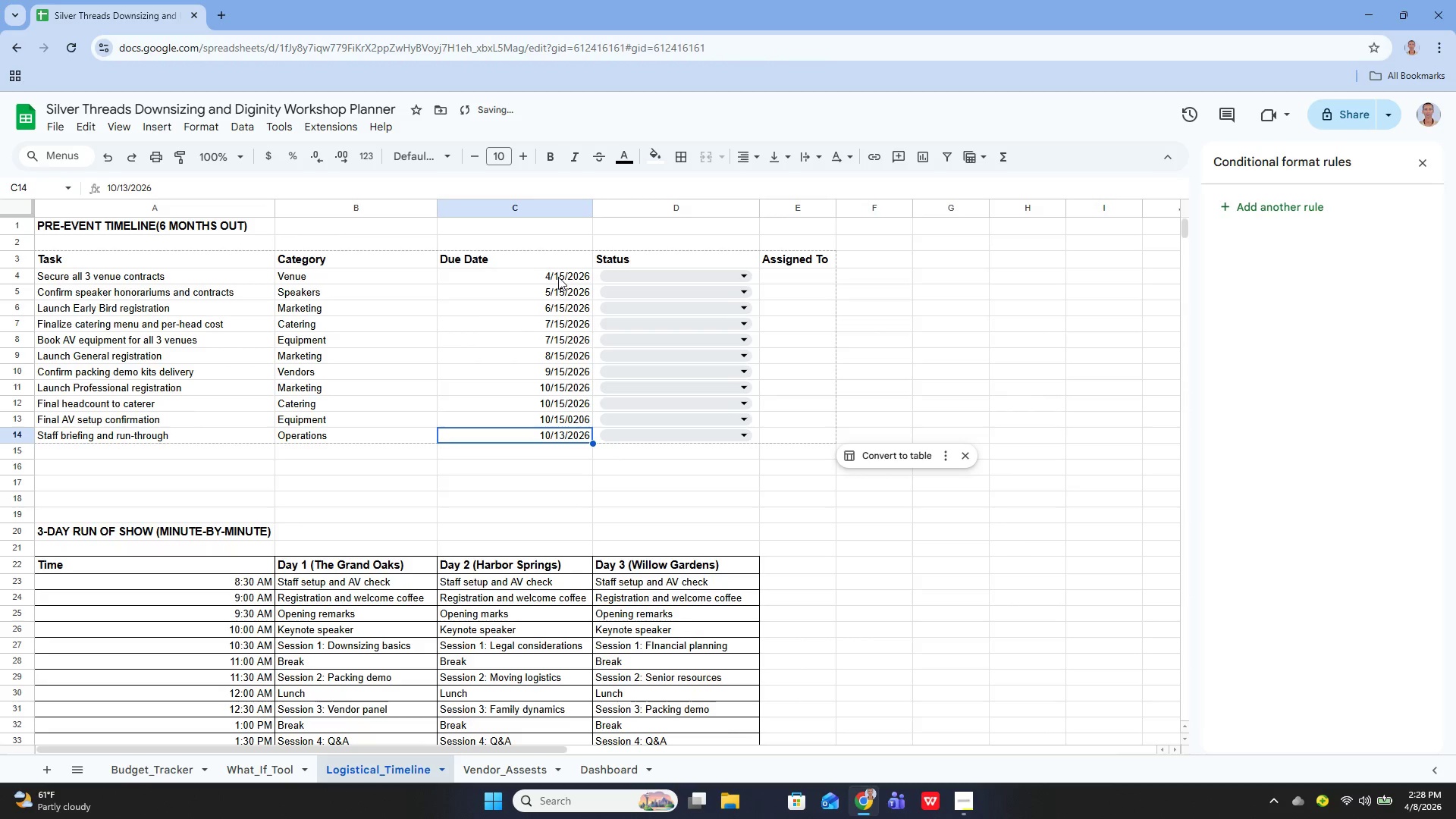 
key(ArrowUp)
 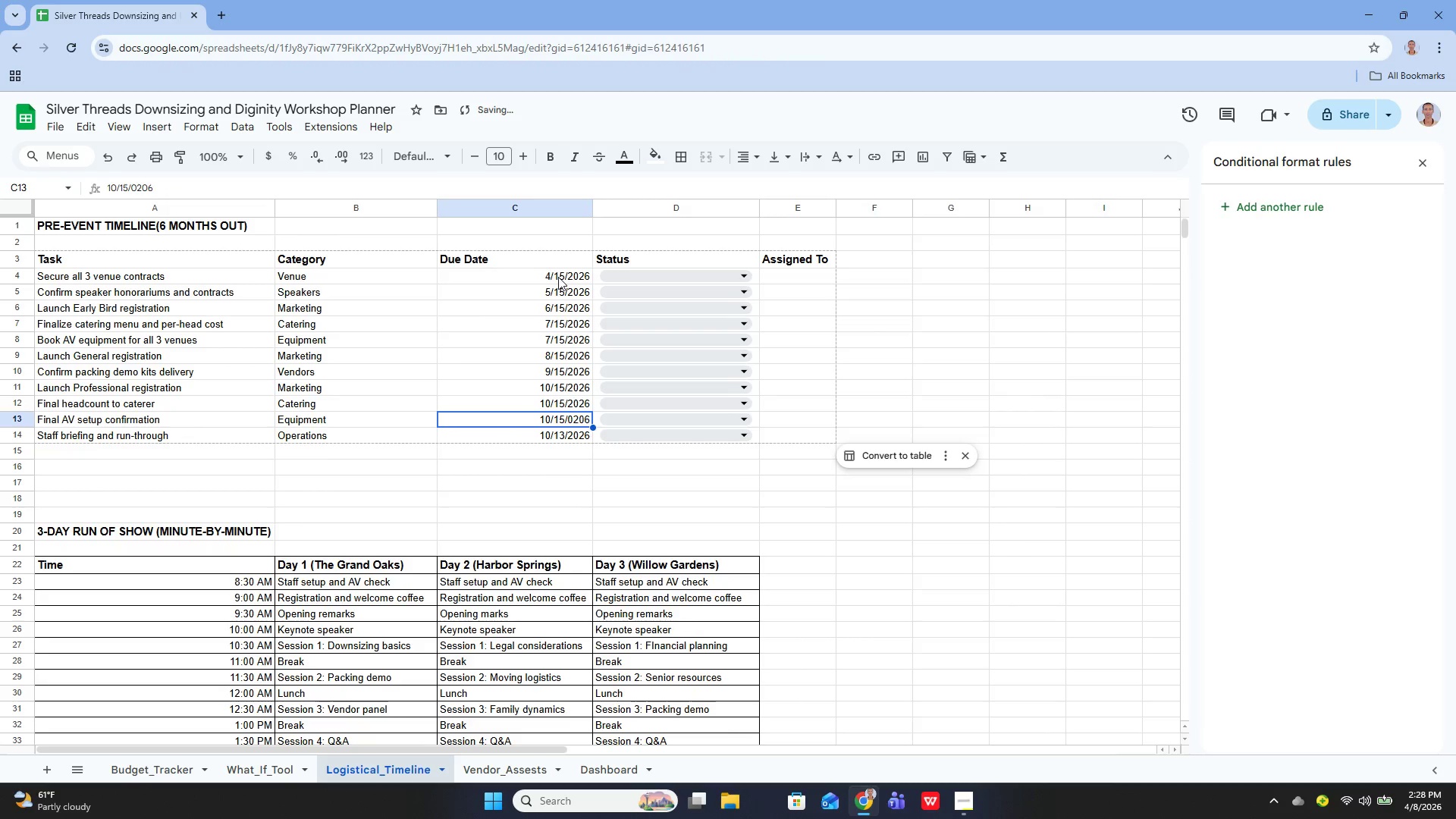 
key(ArrowUp)
 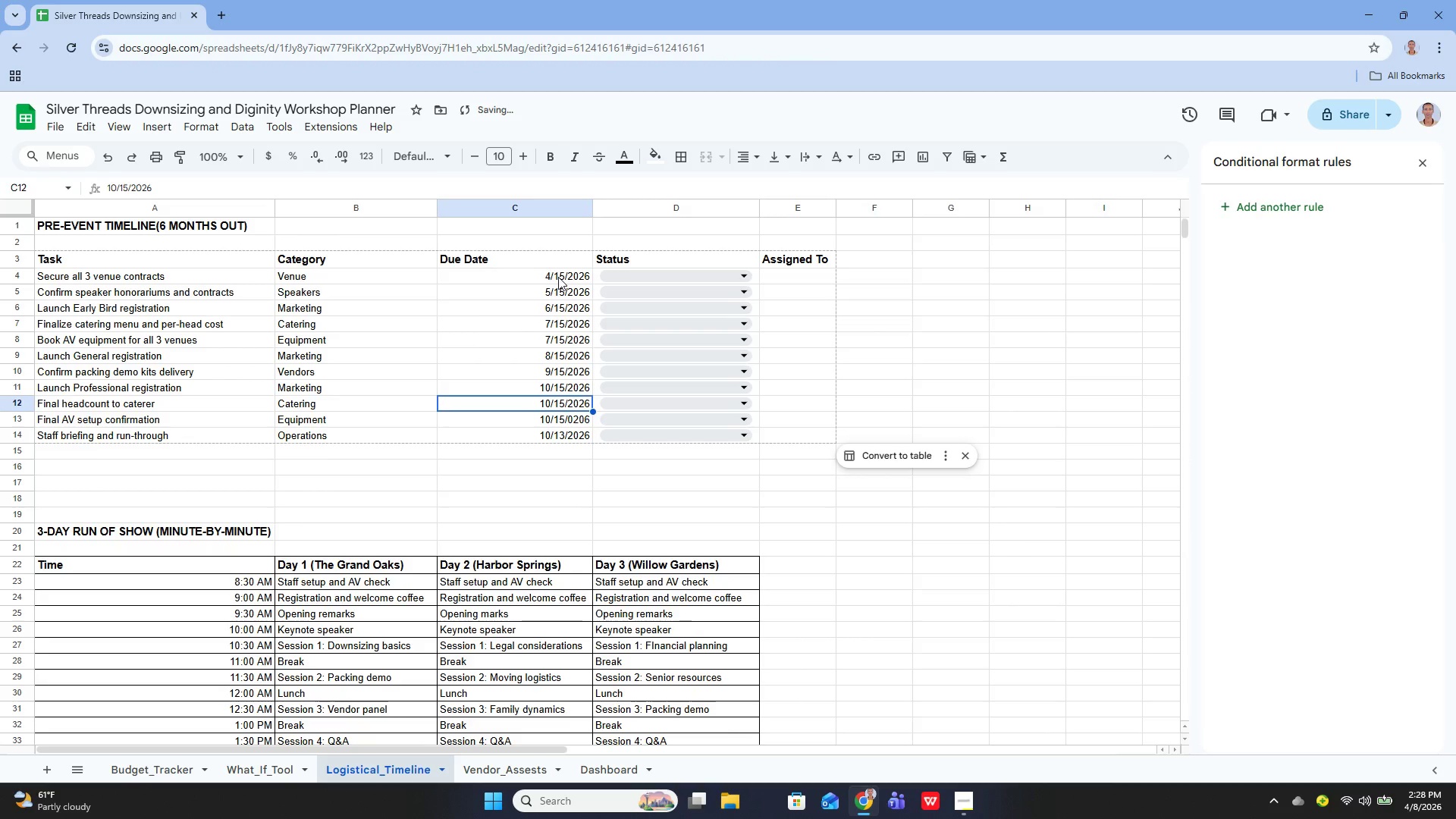 
key(ArrowUp)
 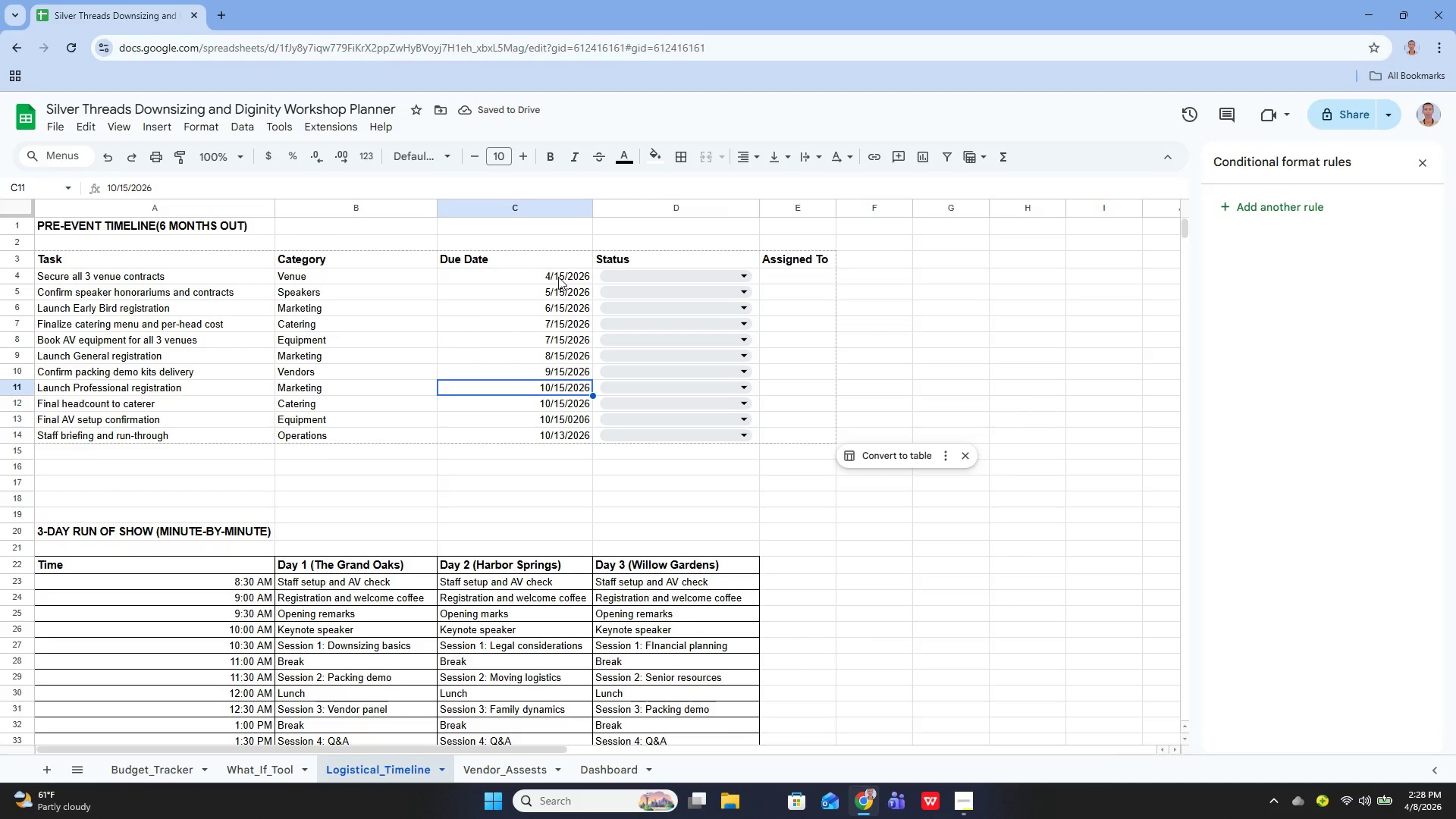 
key(Enter)
 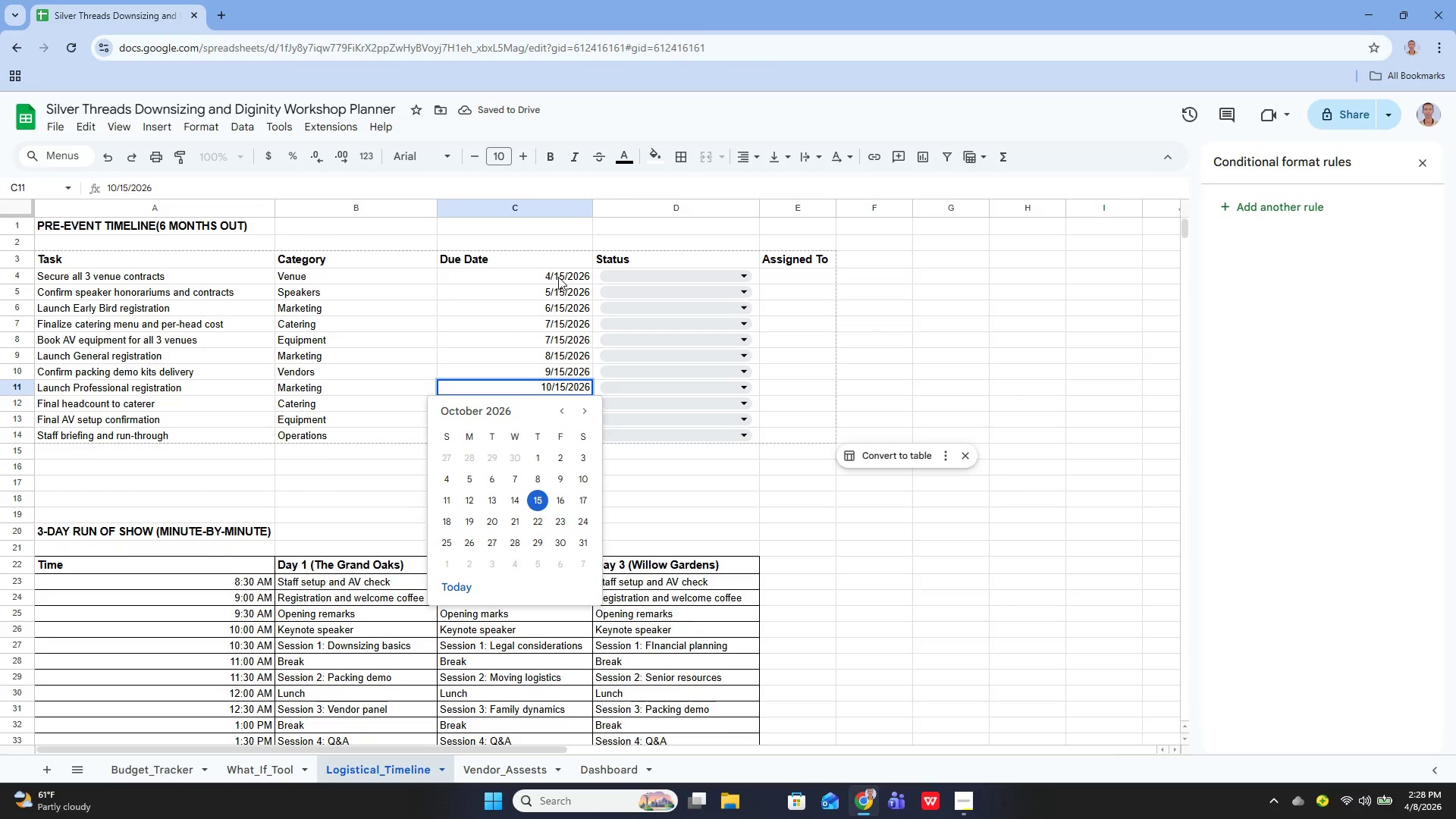 
key(ArrowLeft)
 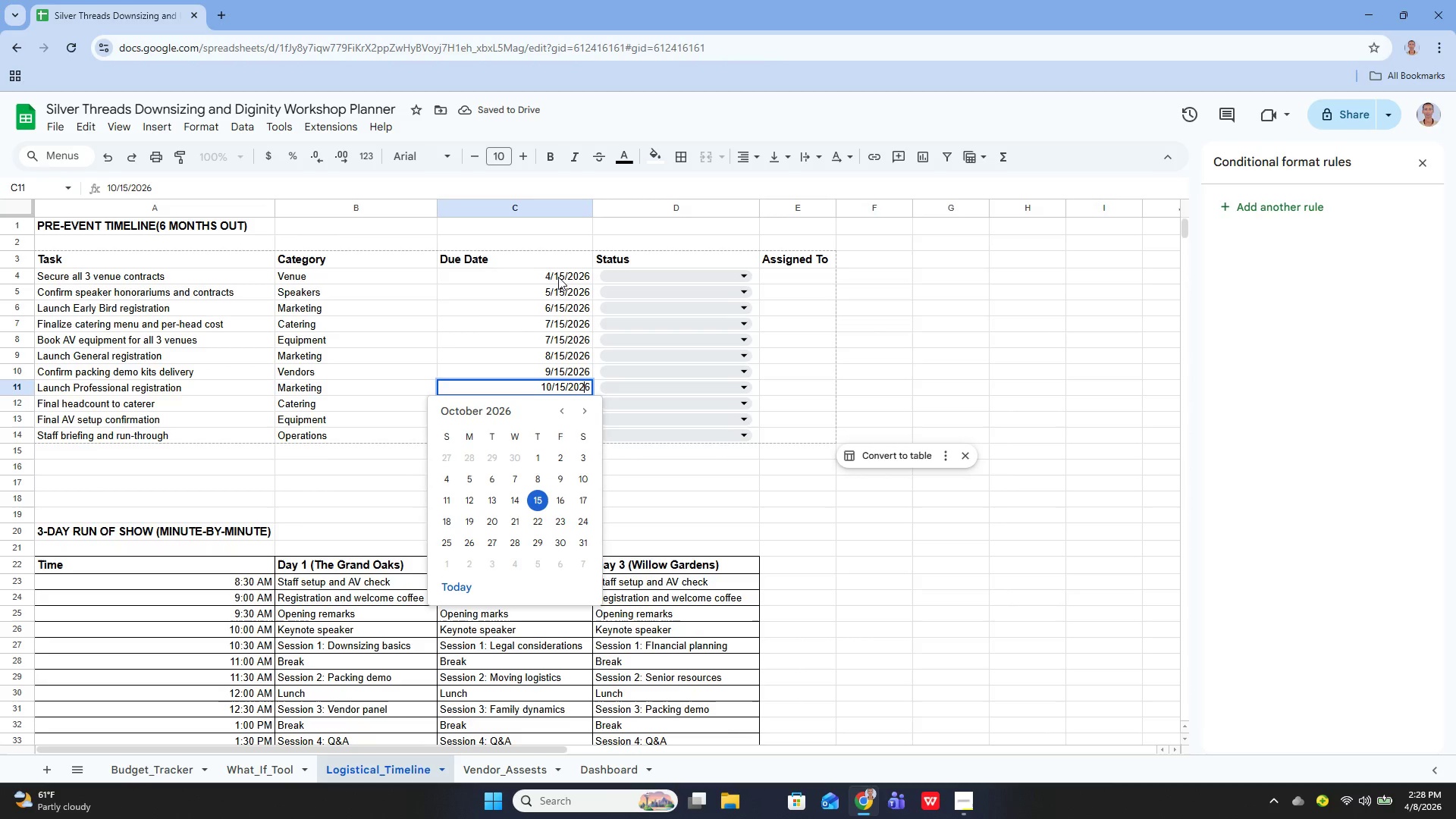 
key(ArrowLeft)
 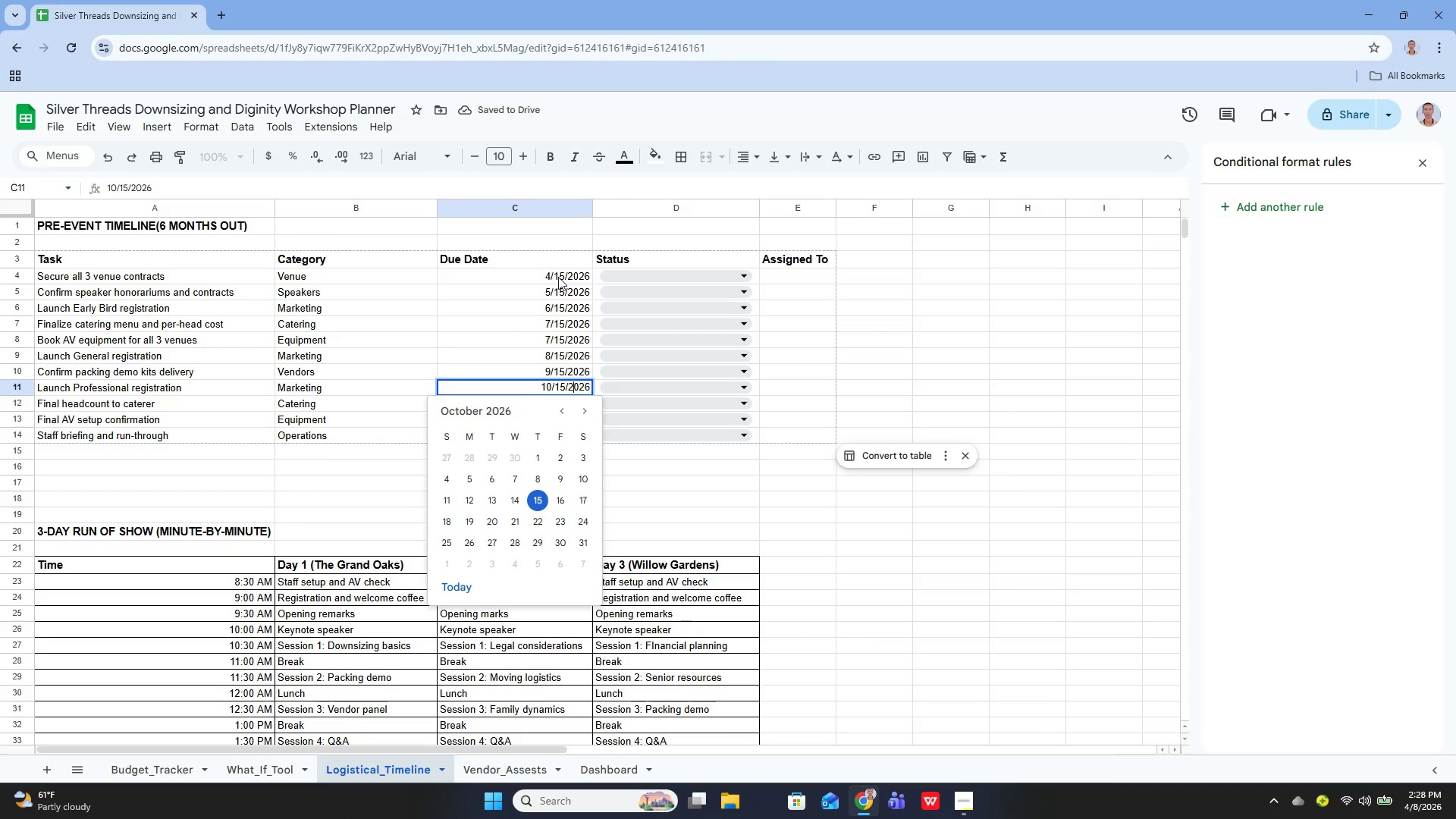 
key(ArrowLeft)
 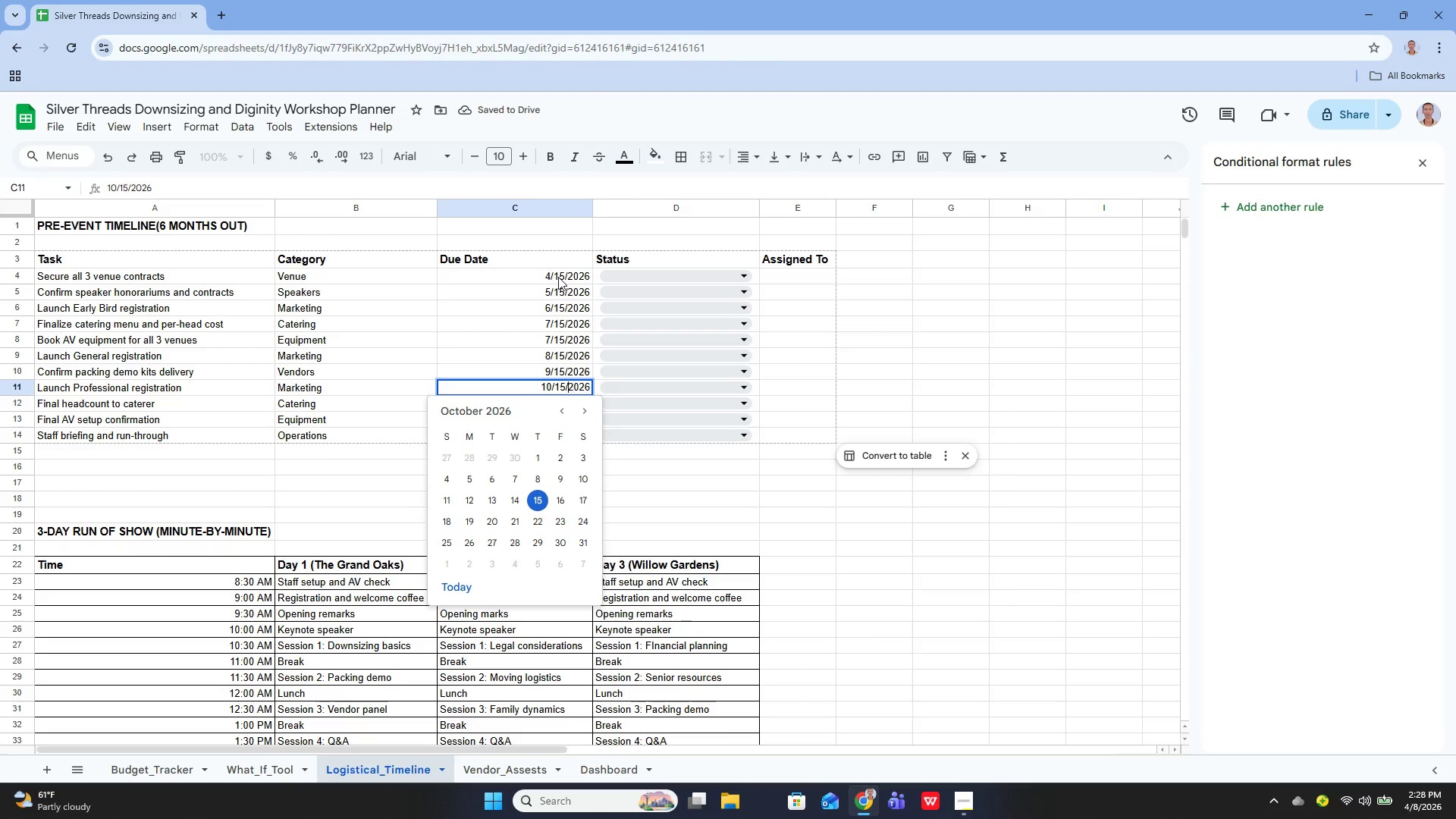 
key(ArrowLeft)
 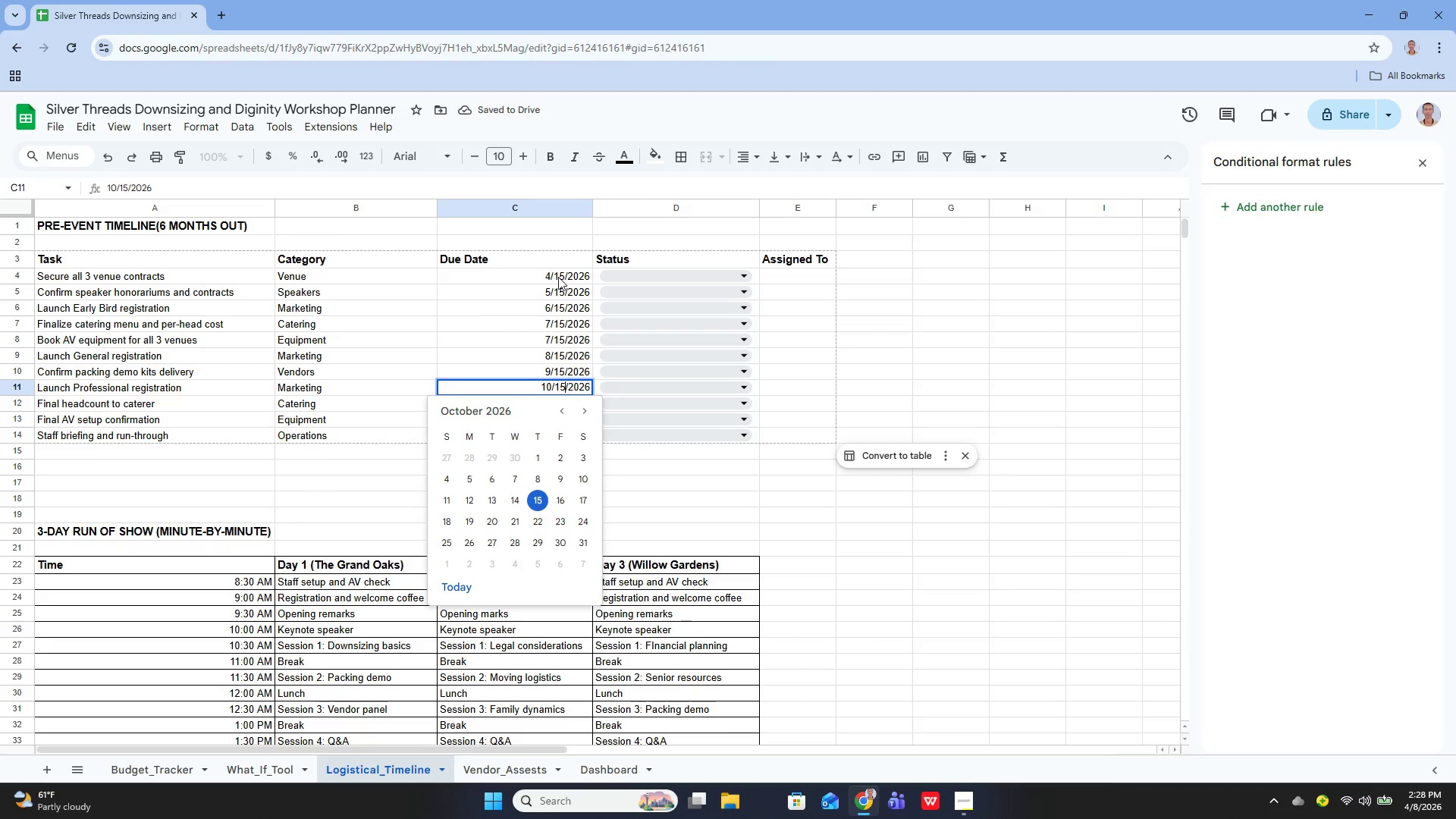 
key(ArrowLeft)
 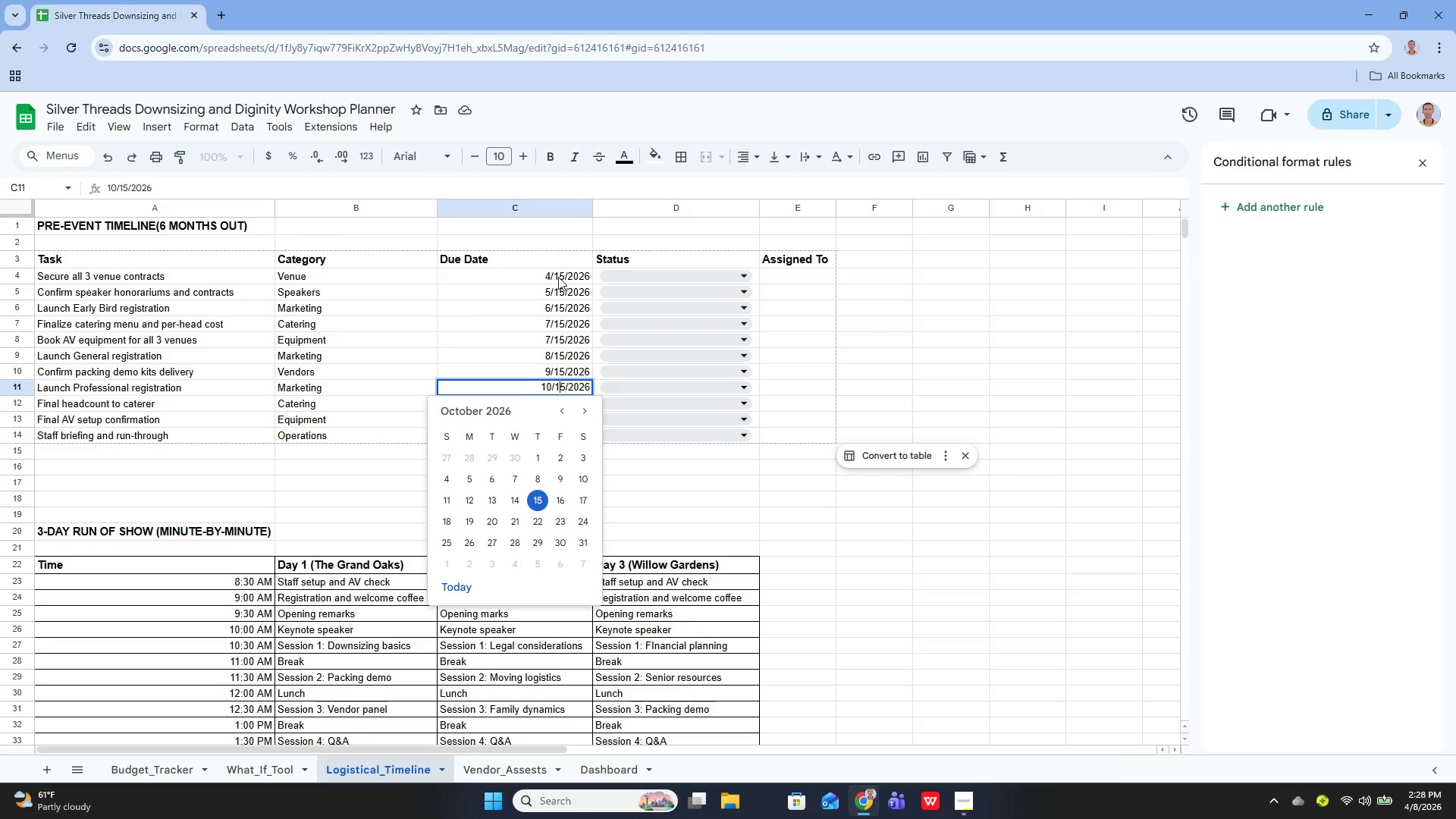 
key(ArrowLeft)
 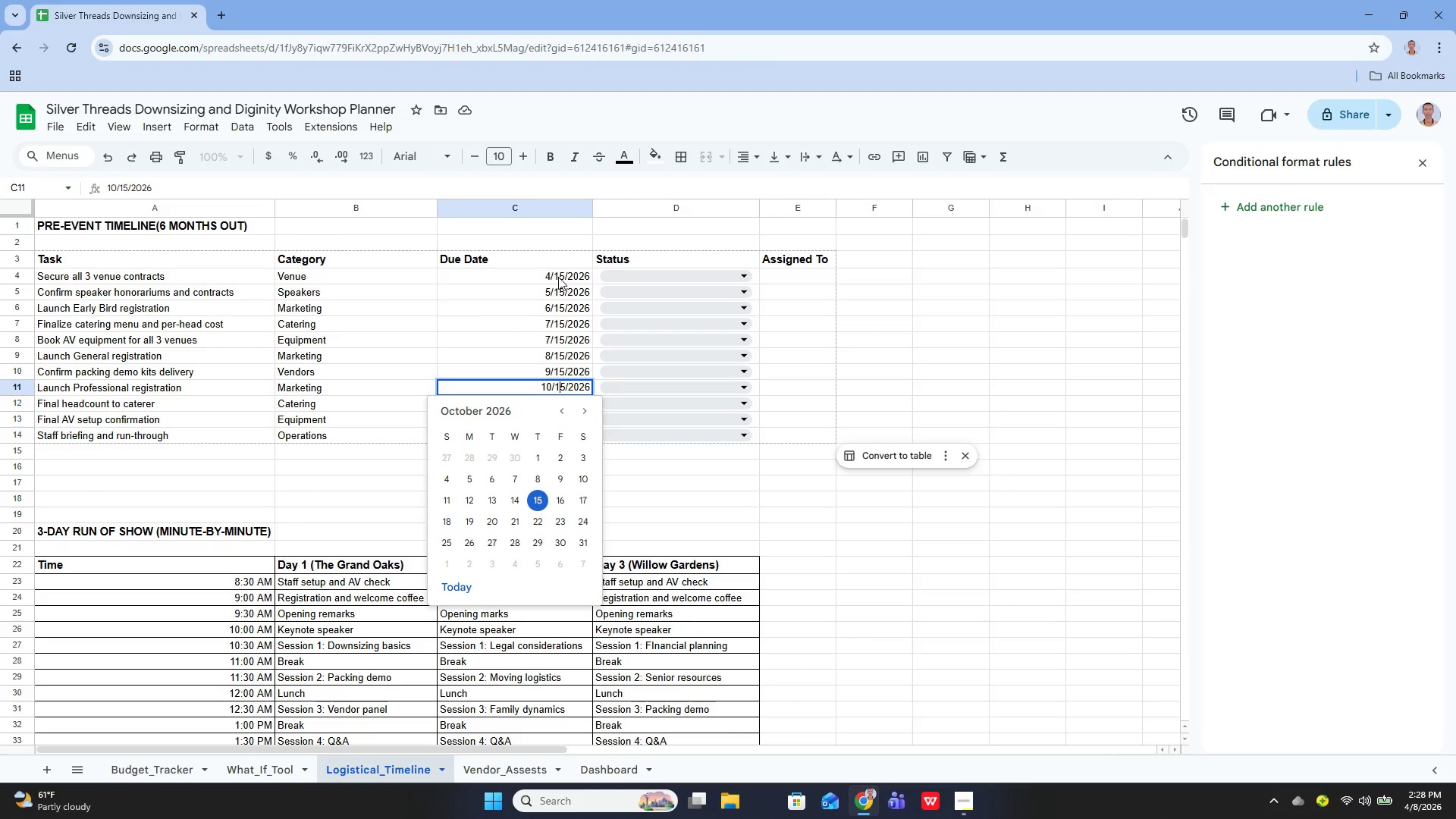 
key(ArrowLeft)
 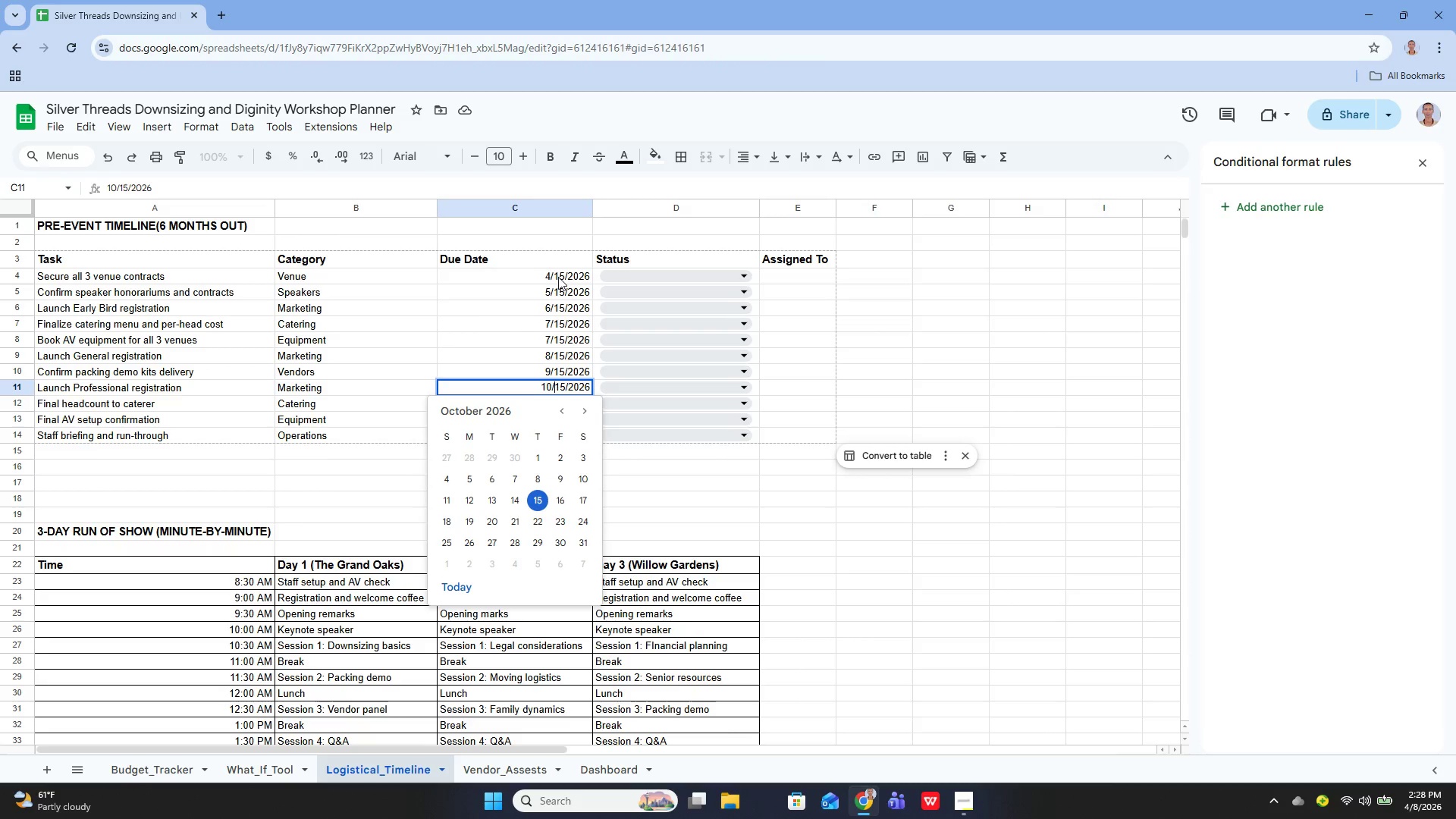 
key(ArrowLeft)
 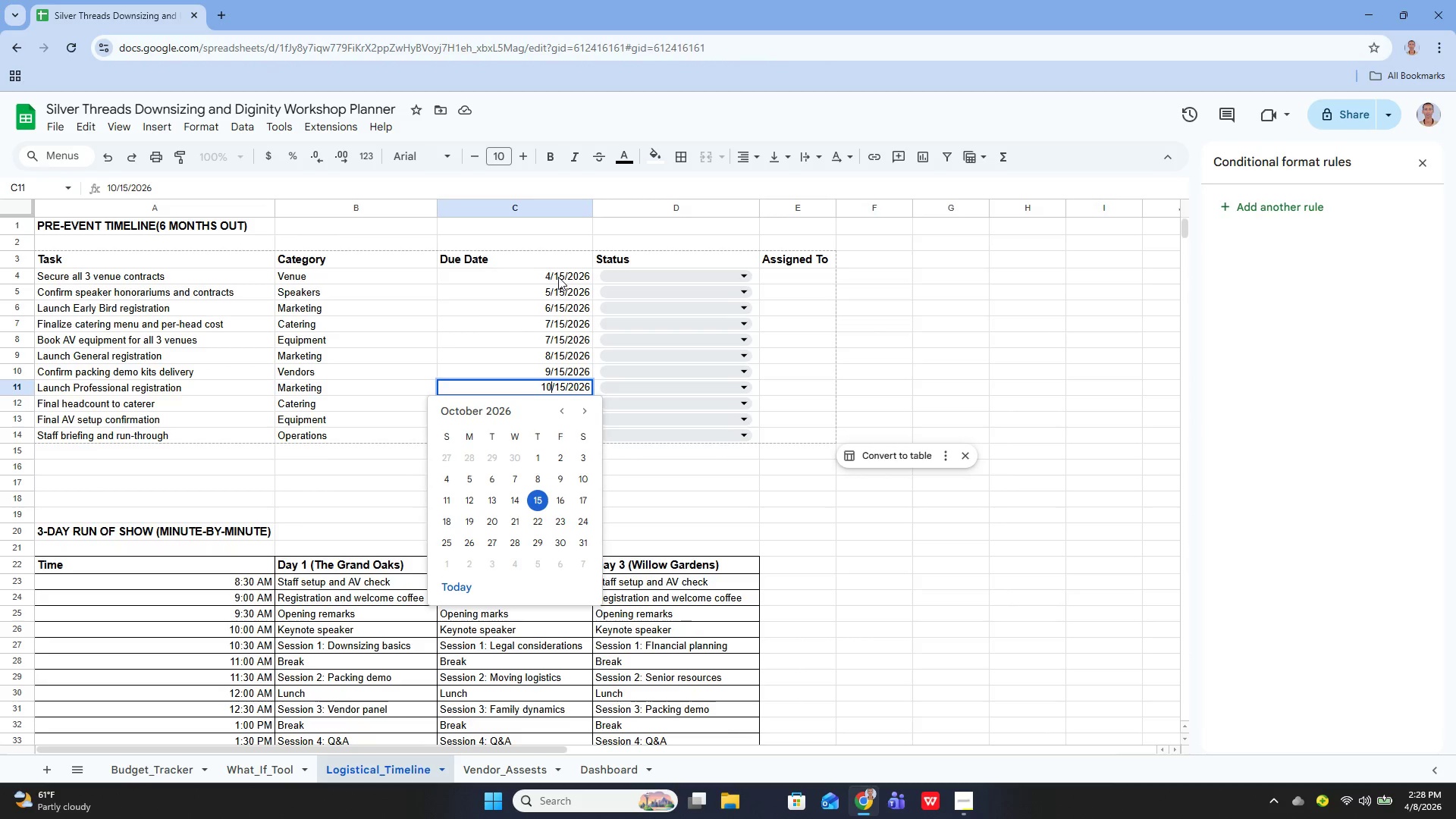 
key(Backspace)
 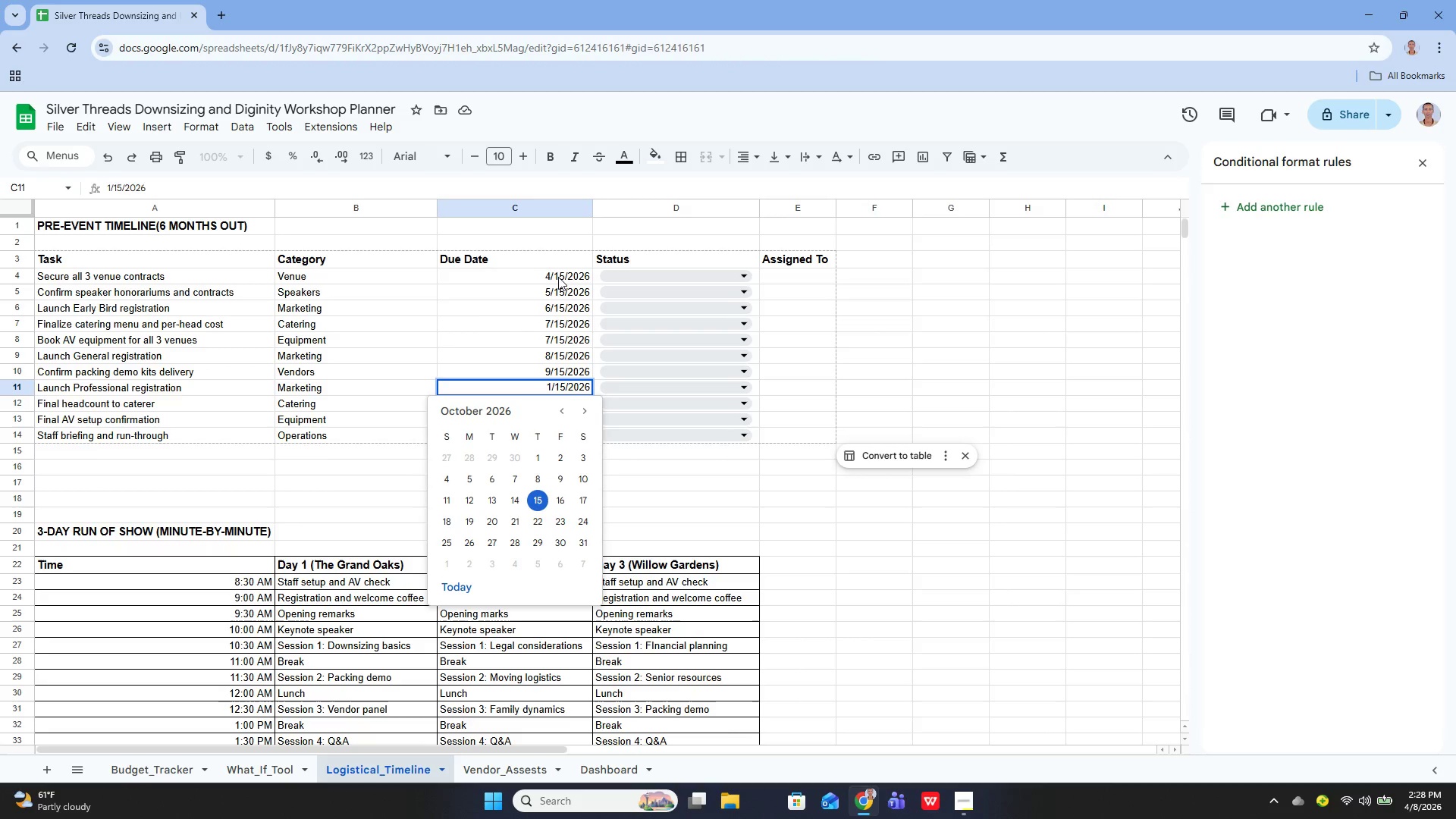 
key(Backspace)
 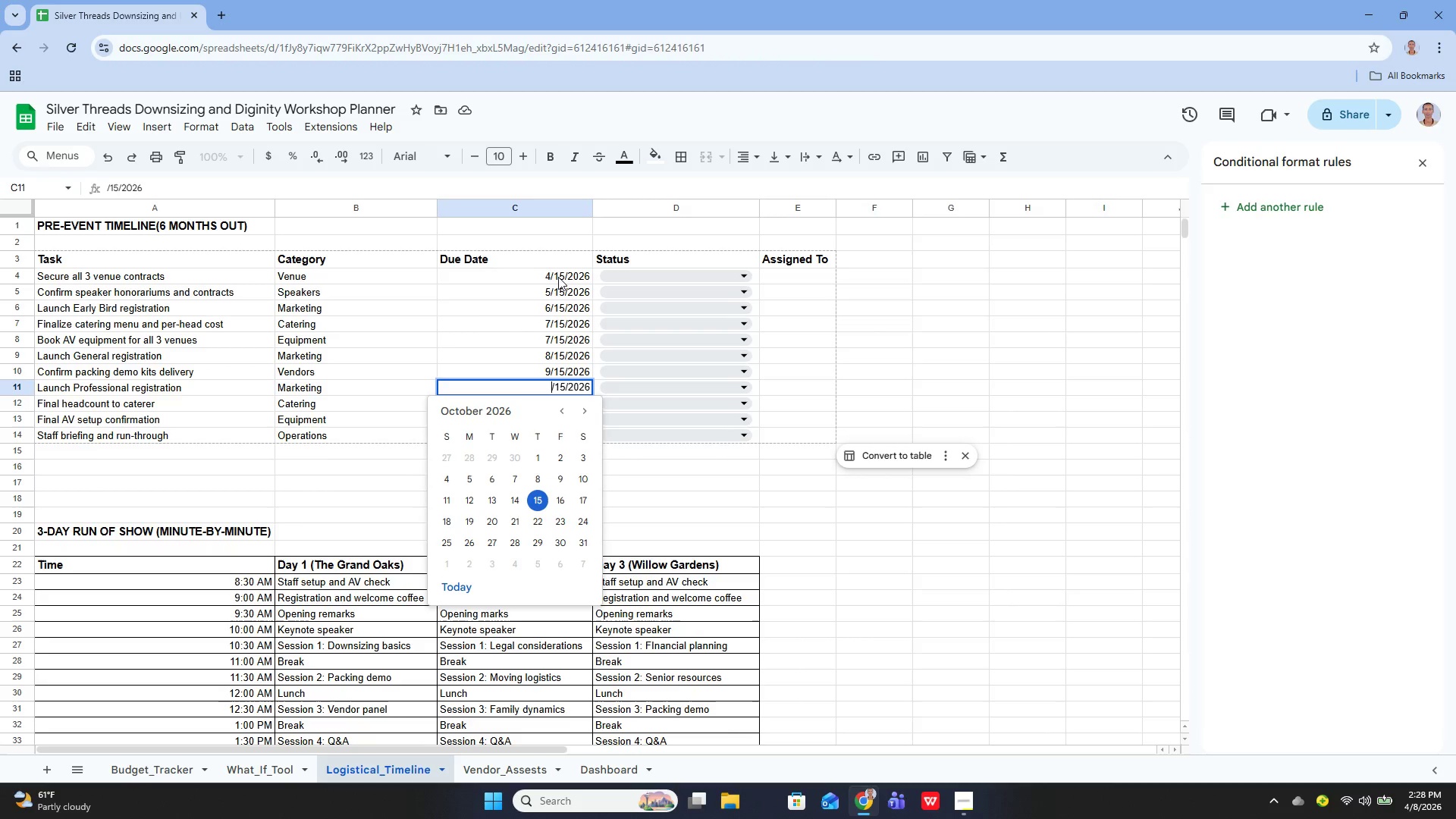 
key(0)
 